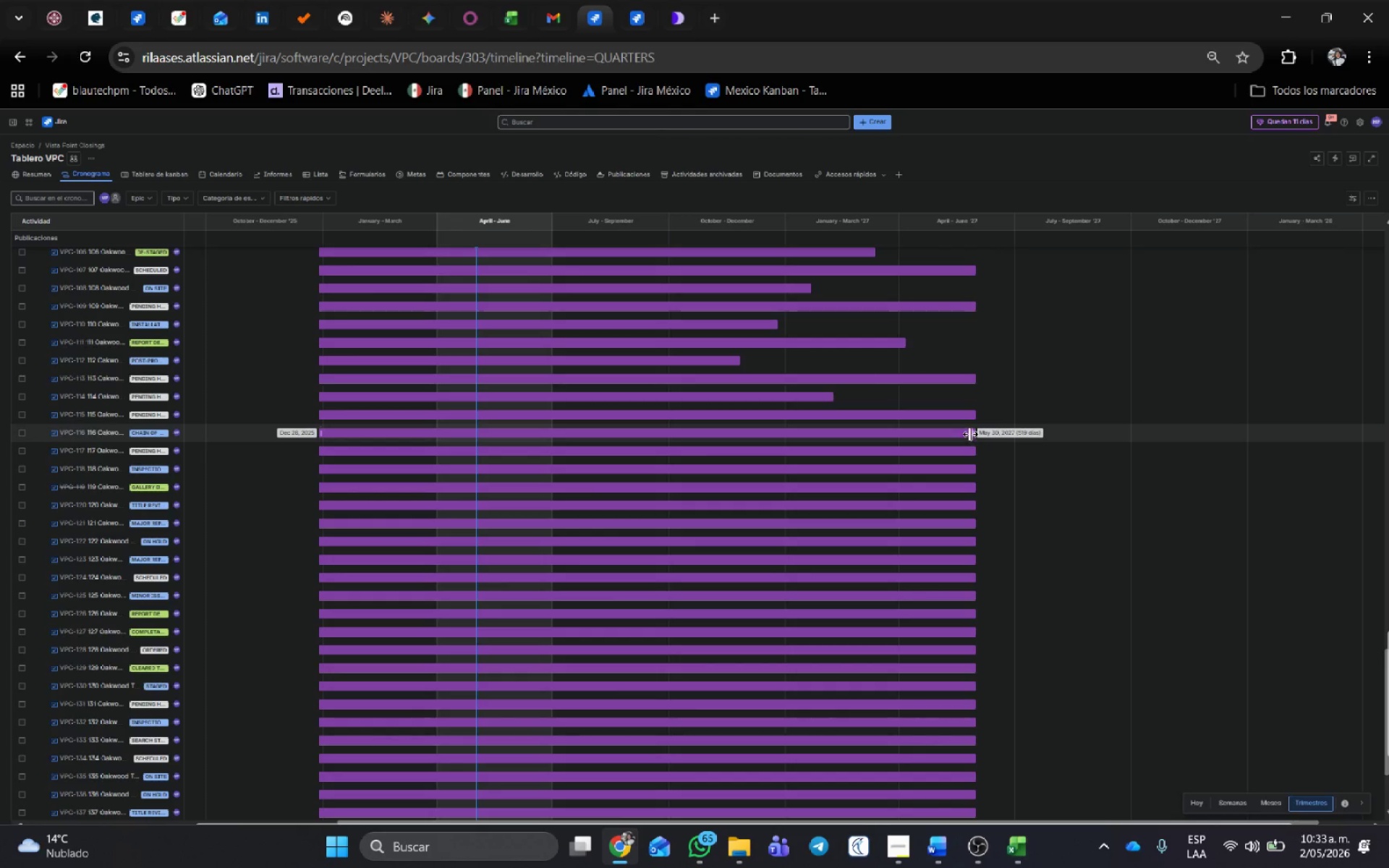 
left_click_drag(start_coordinate=[972, 433], to_coordinate=[662, 466])
 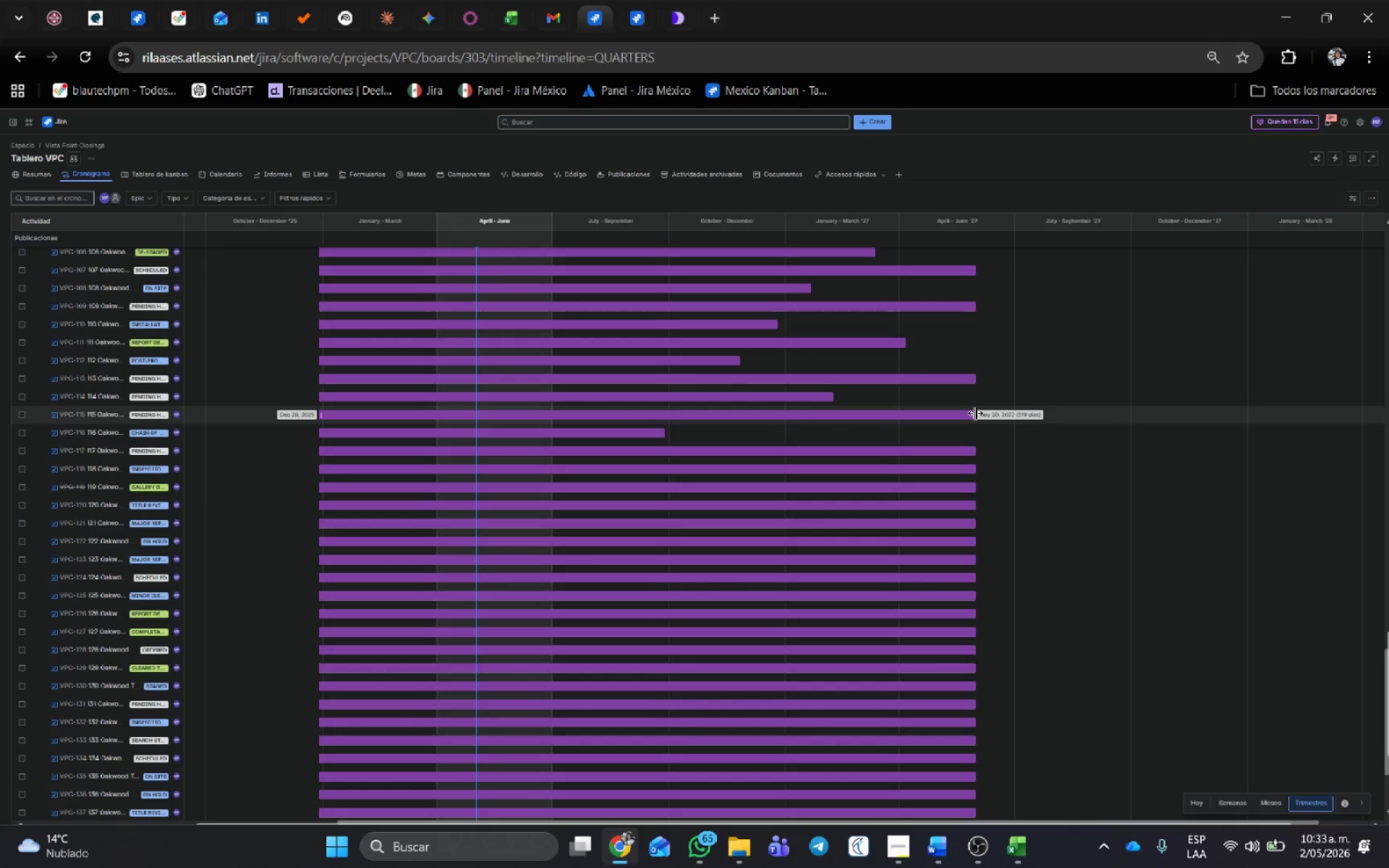 
left_click_drag(start_coordinate=[975, 413], to_coordinate=[919, 414])
 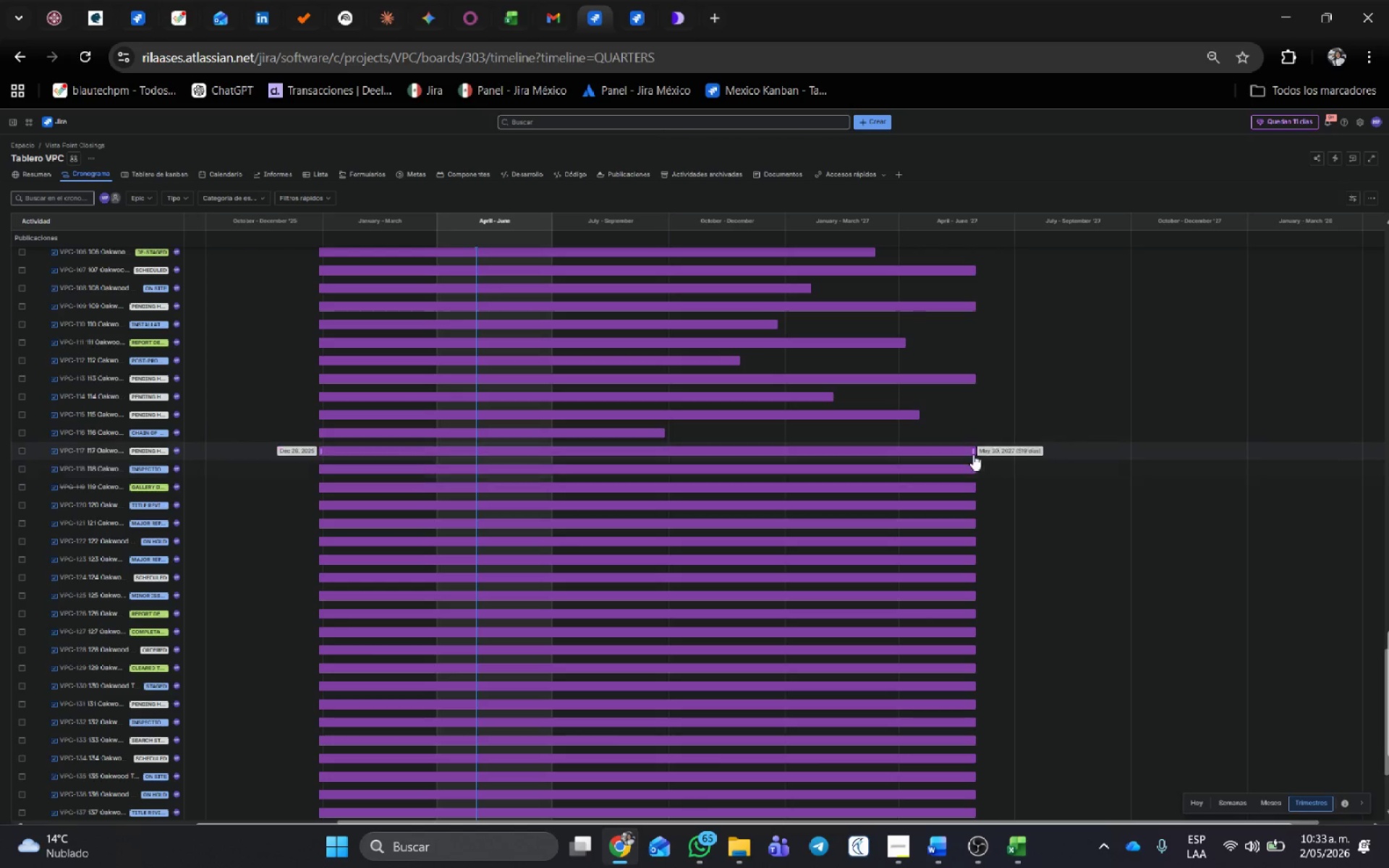 
left_click_drag(start_coordinate=[974, 448], to_coordinate=[883, 453])
 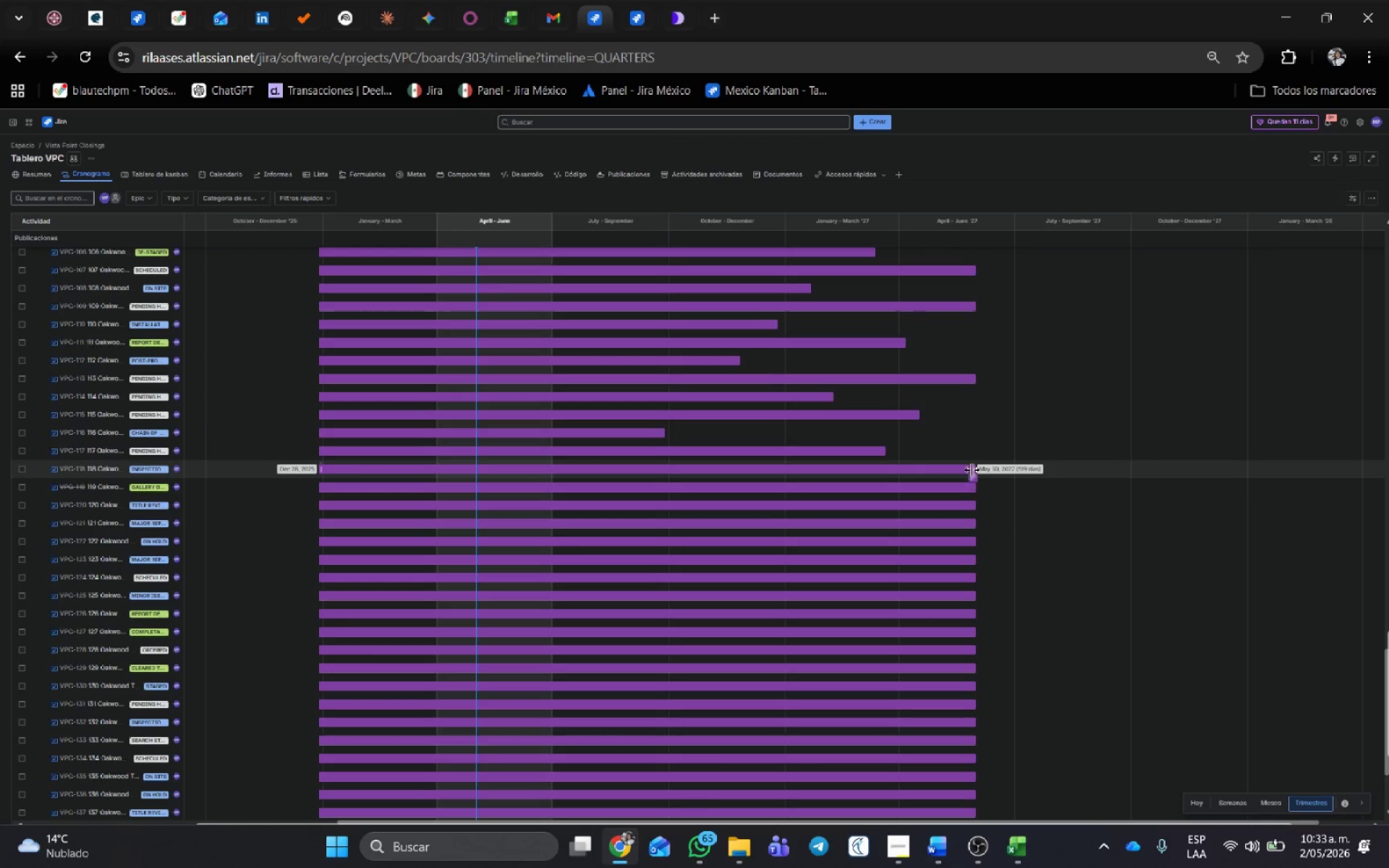 
left_click_drag(start_coordinate=[974, 466], to_coordinate=[777, 482])
 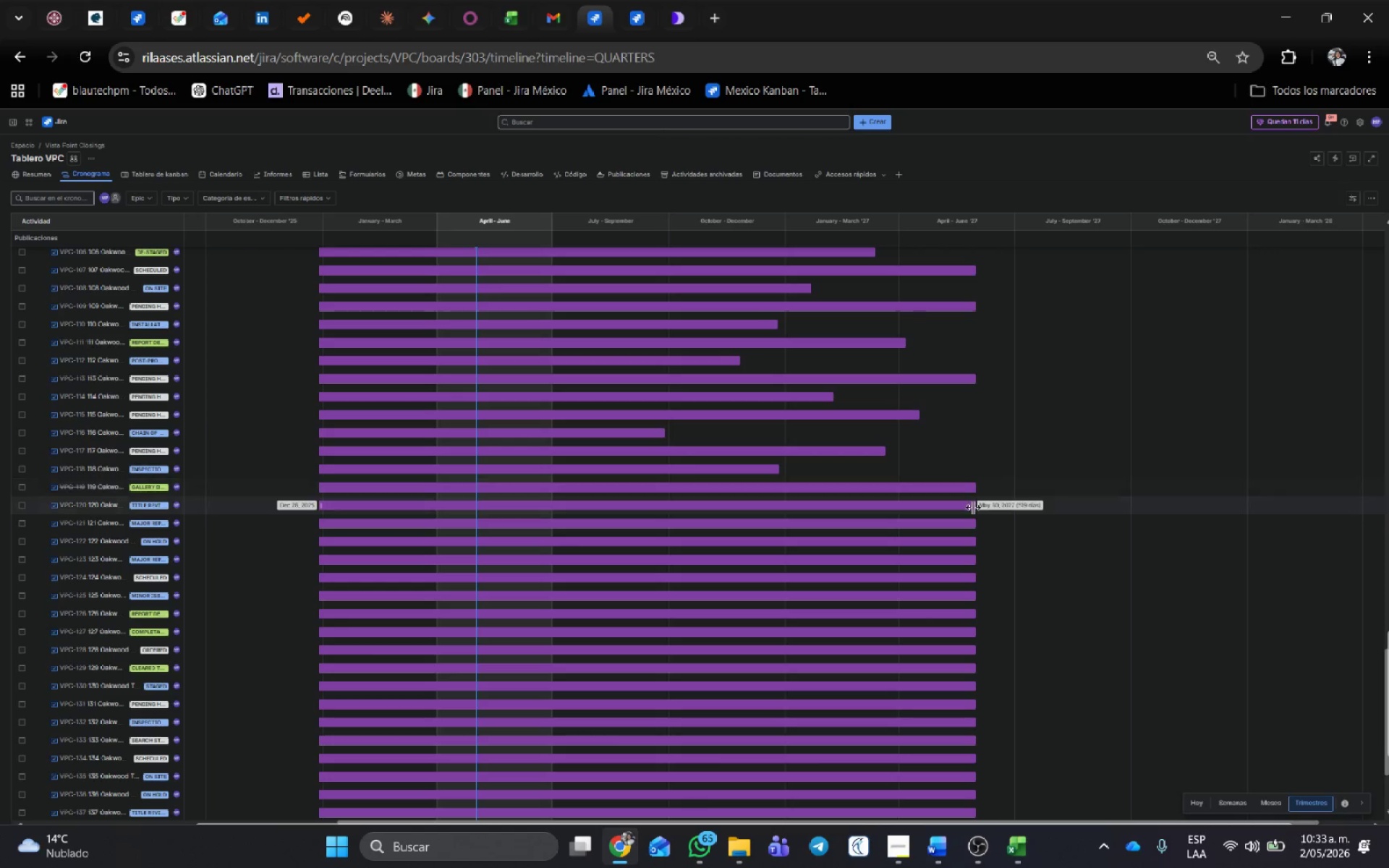 
left_click_drag(start_coordinate=[973, 507], to_coordinate=[740, 530])
 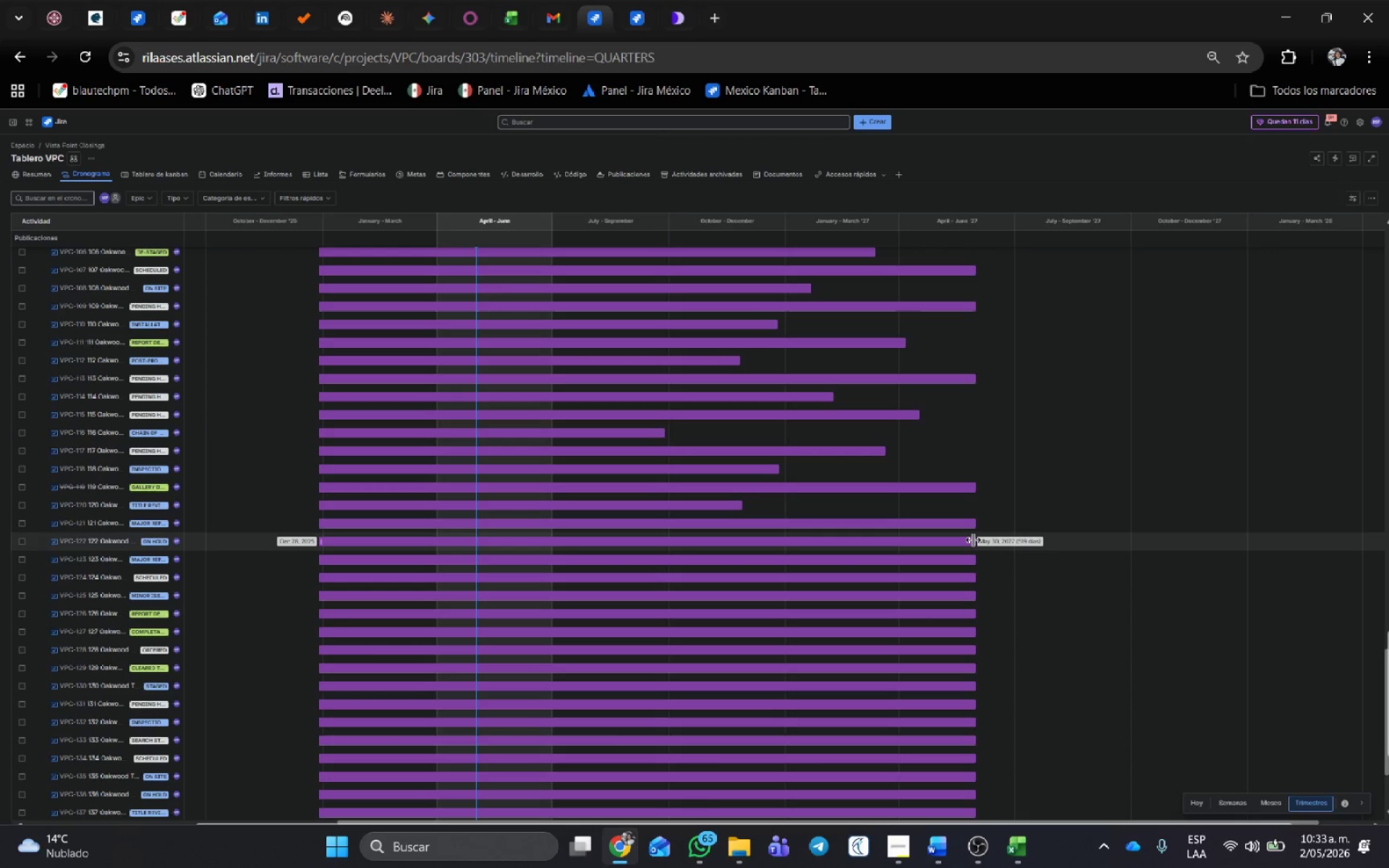 
left_click_drag(start_coordinate=[973, 540], to_coordinate=[772, 549])
 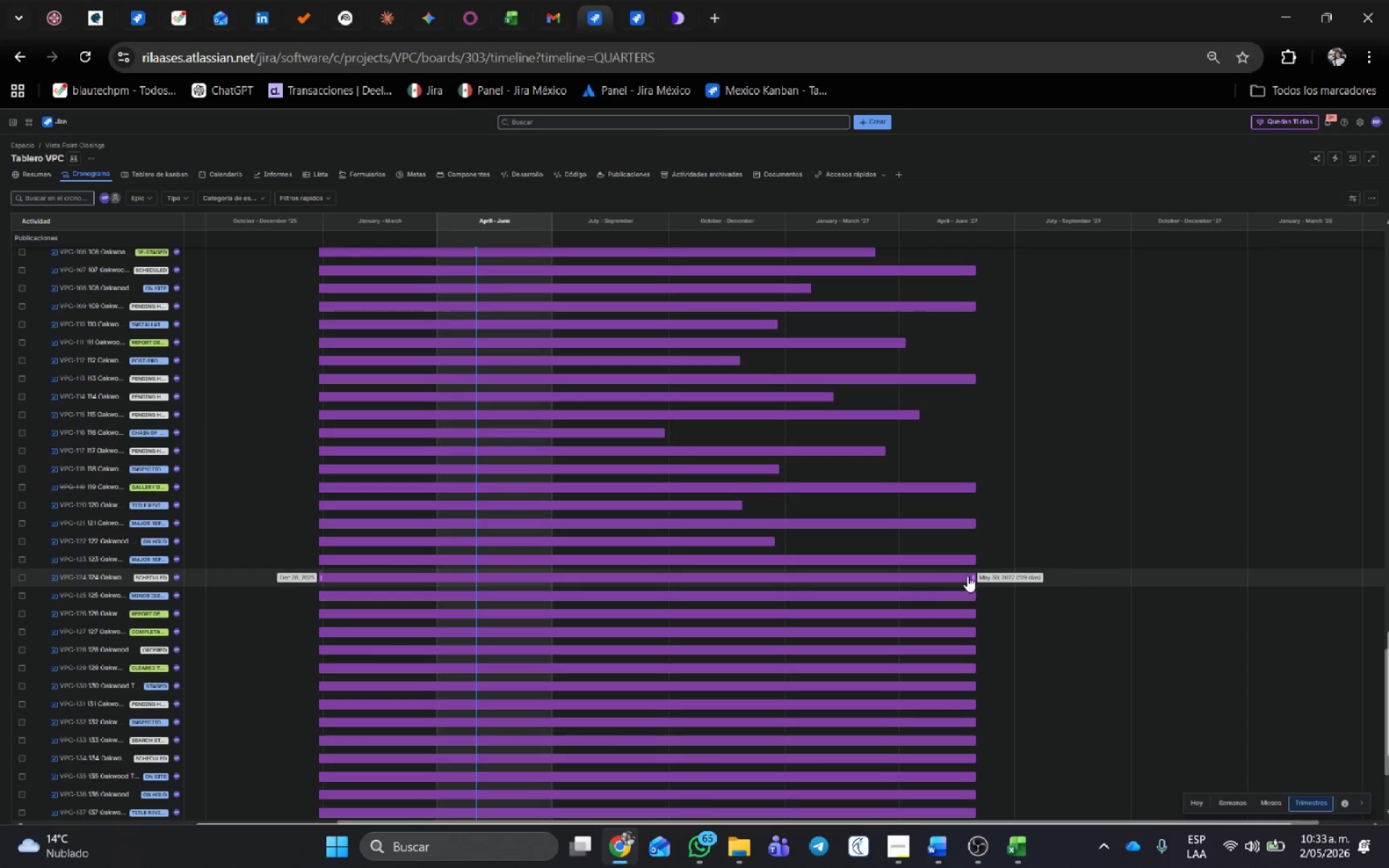 
left_click_drag(start_coordinate=[973, 576], to_coordinate=[548, 575])
 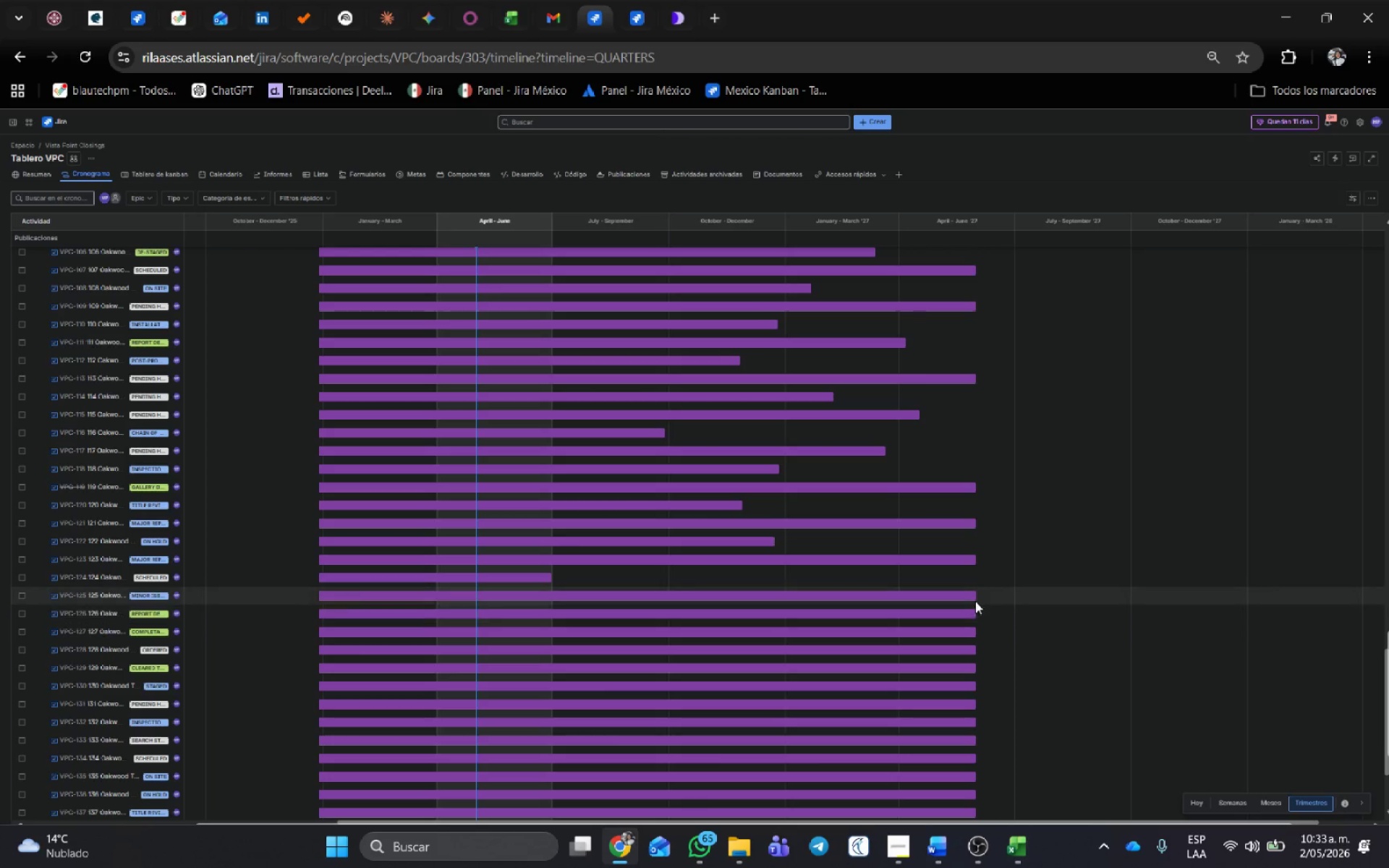 
left_click_drag(start_coordinate=[975, 596], to_coordinate=[834, 600])
 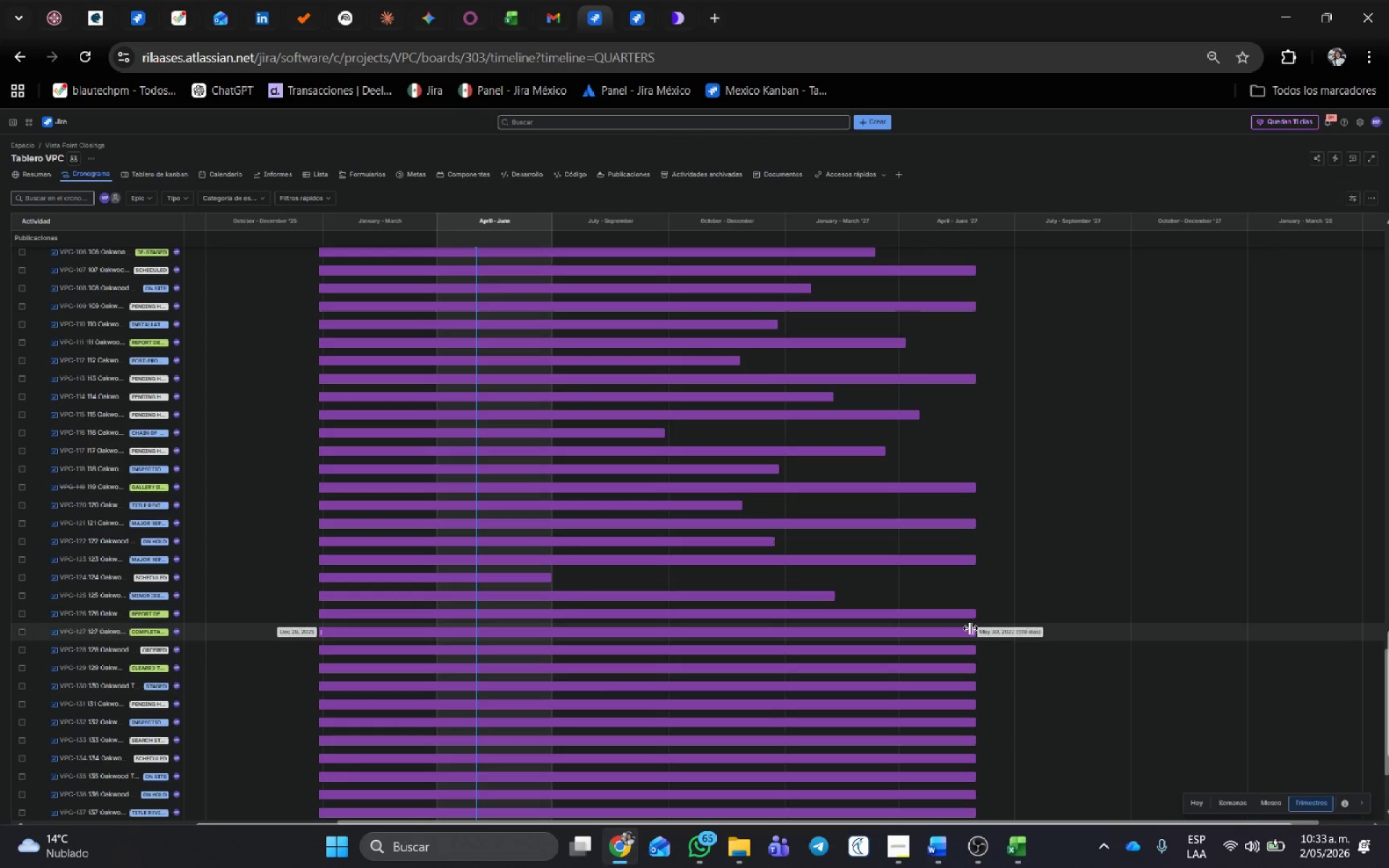 
left_click_drag(start_coordinate=[972, 630], to_coordinate=[788, 629])
 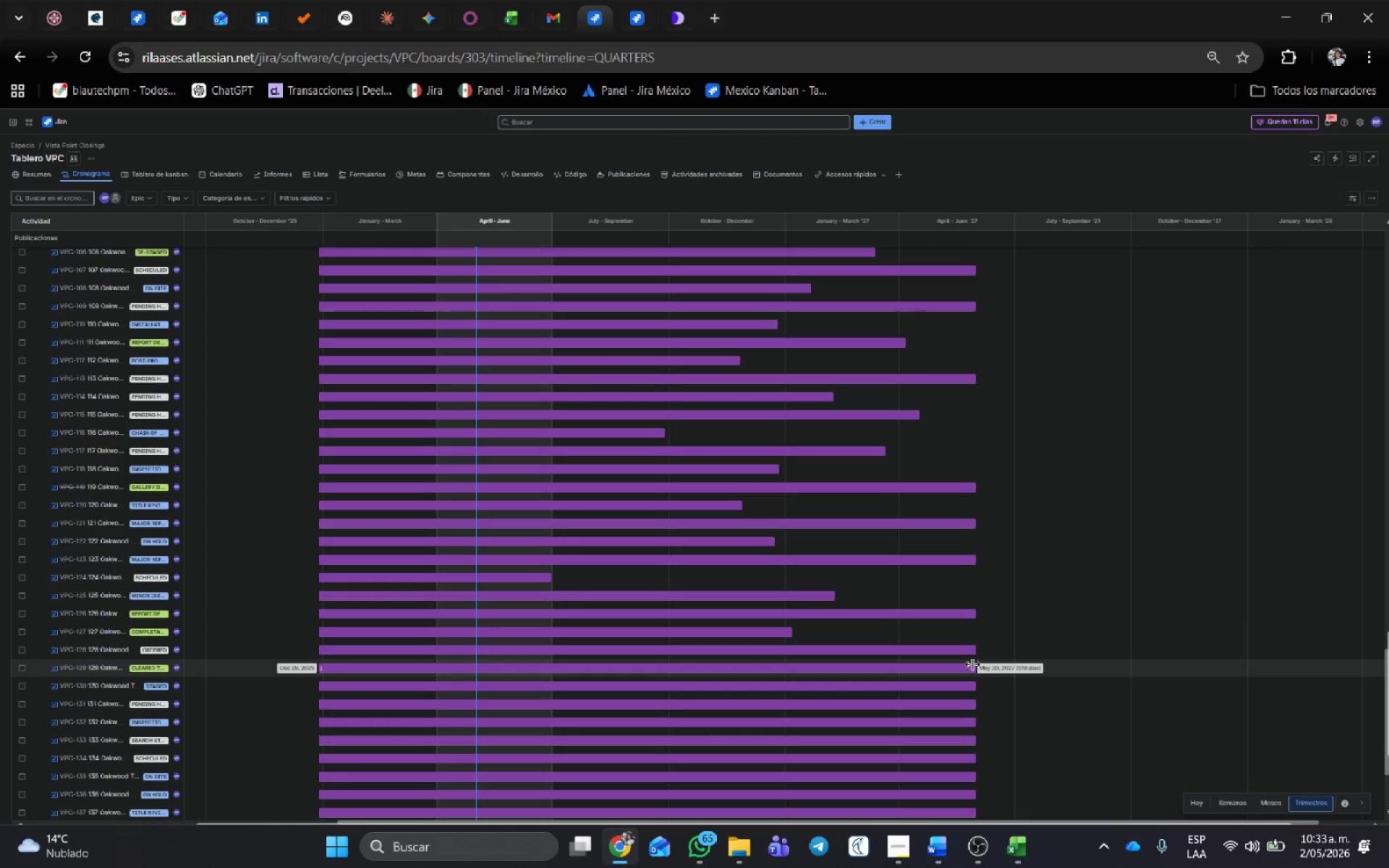 
left_click_drag(start_coordinate=[974, 665], to_coordinate=[559, 700])
 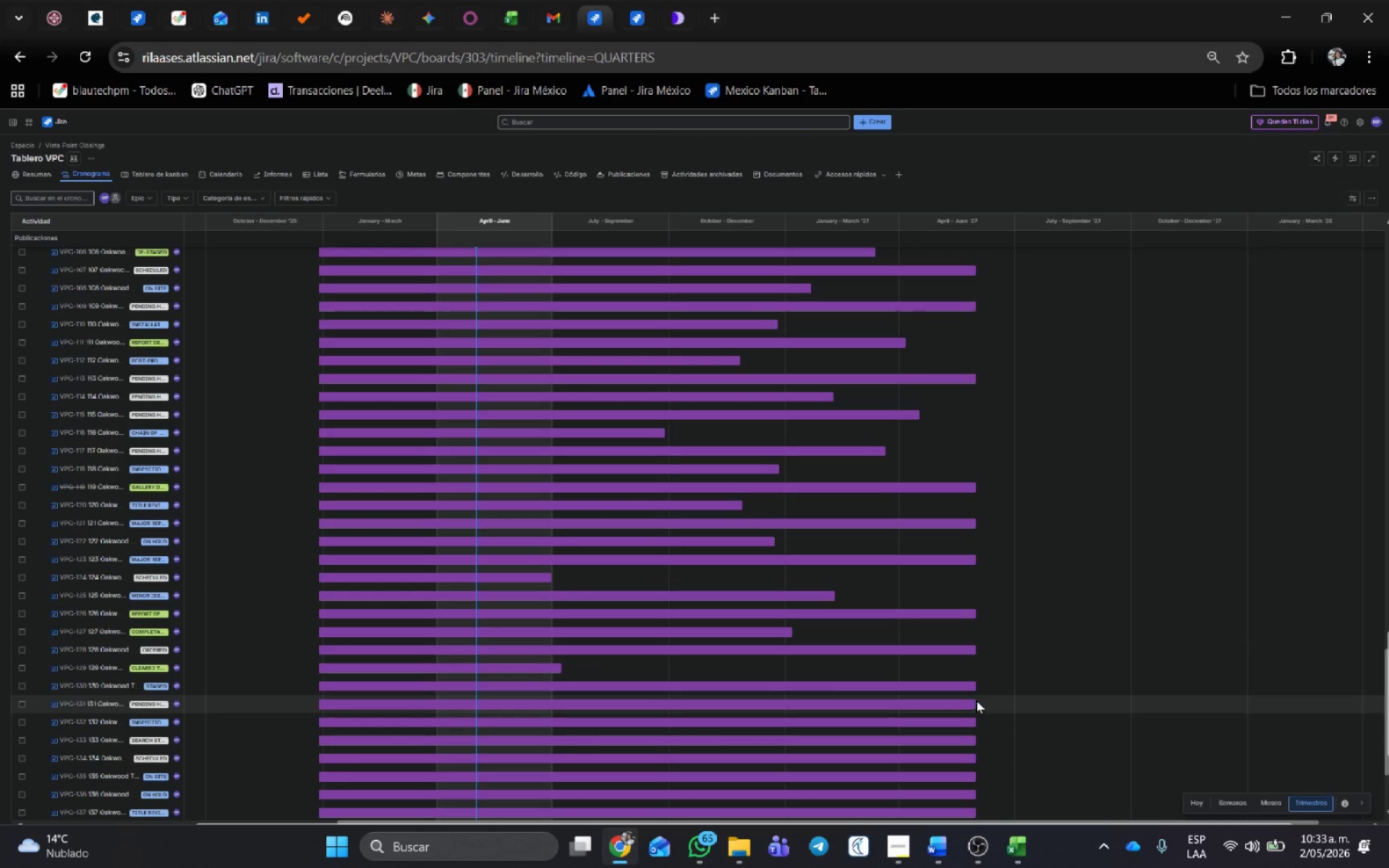 
left_click_drag(start_coordinate=[974, 700], to_coordinate=[794, 710])
 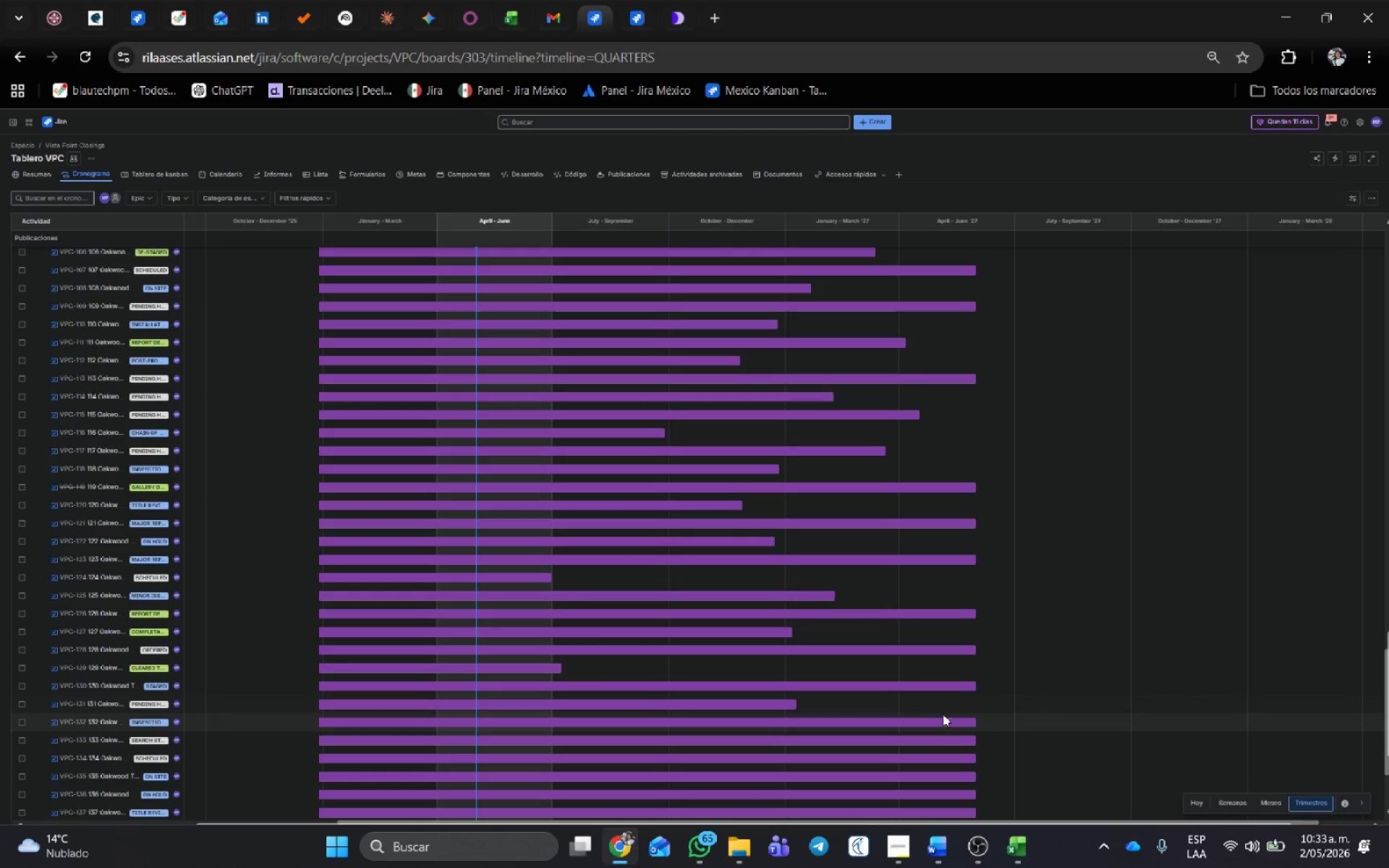 
scroll: coordinate [942, 712], scroll_direction: down, amount: 1.0
 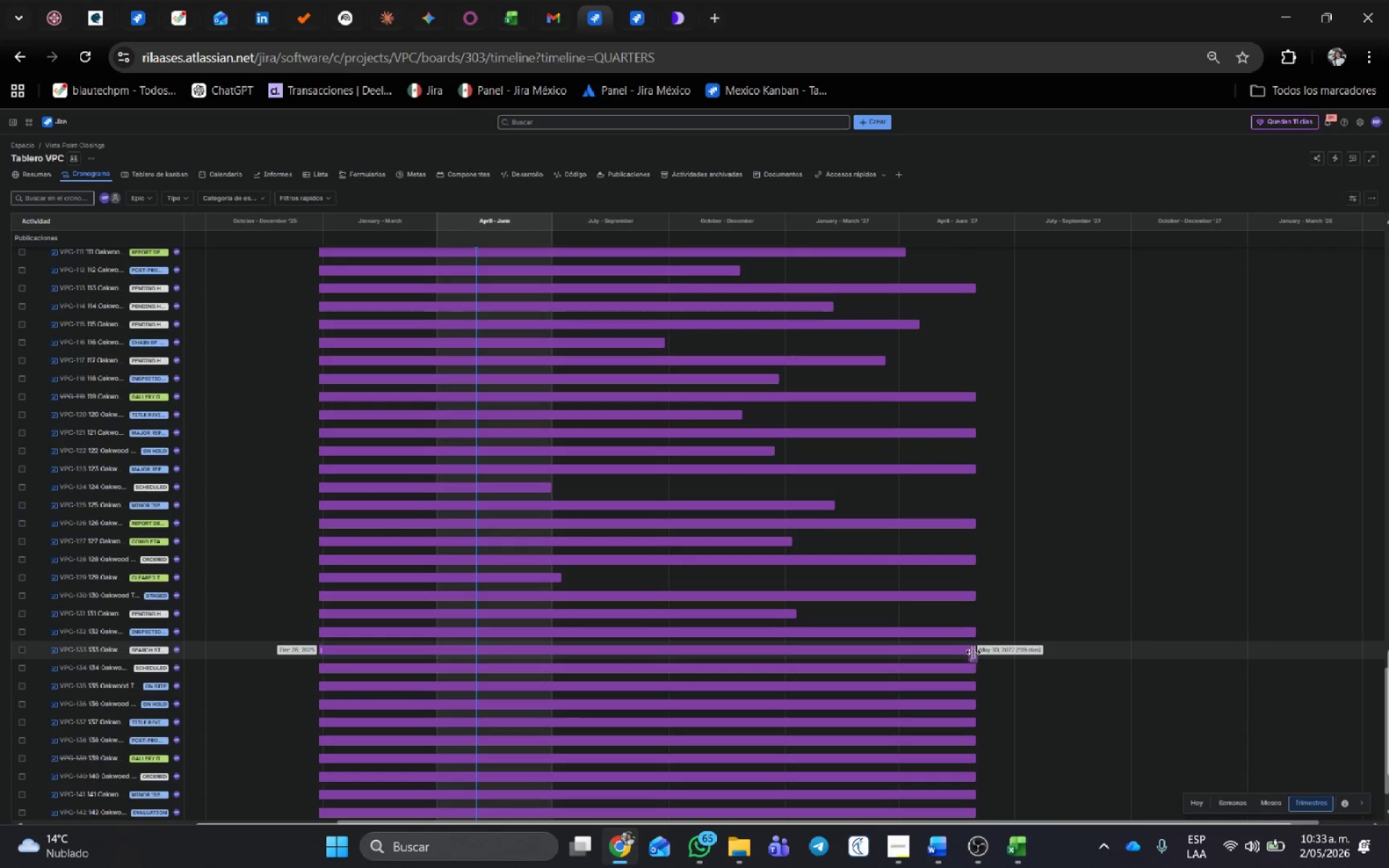 
left_click_drag(start_coordinate=[974, 652], to_coordinate=[806, 652])
 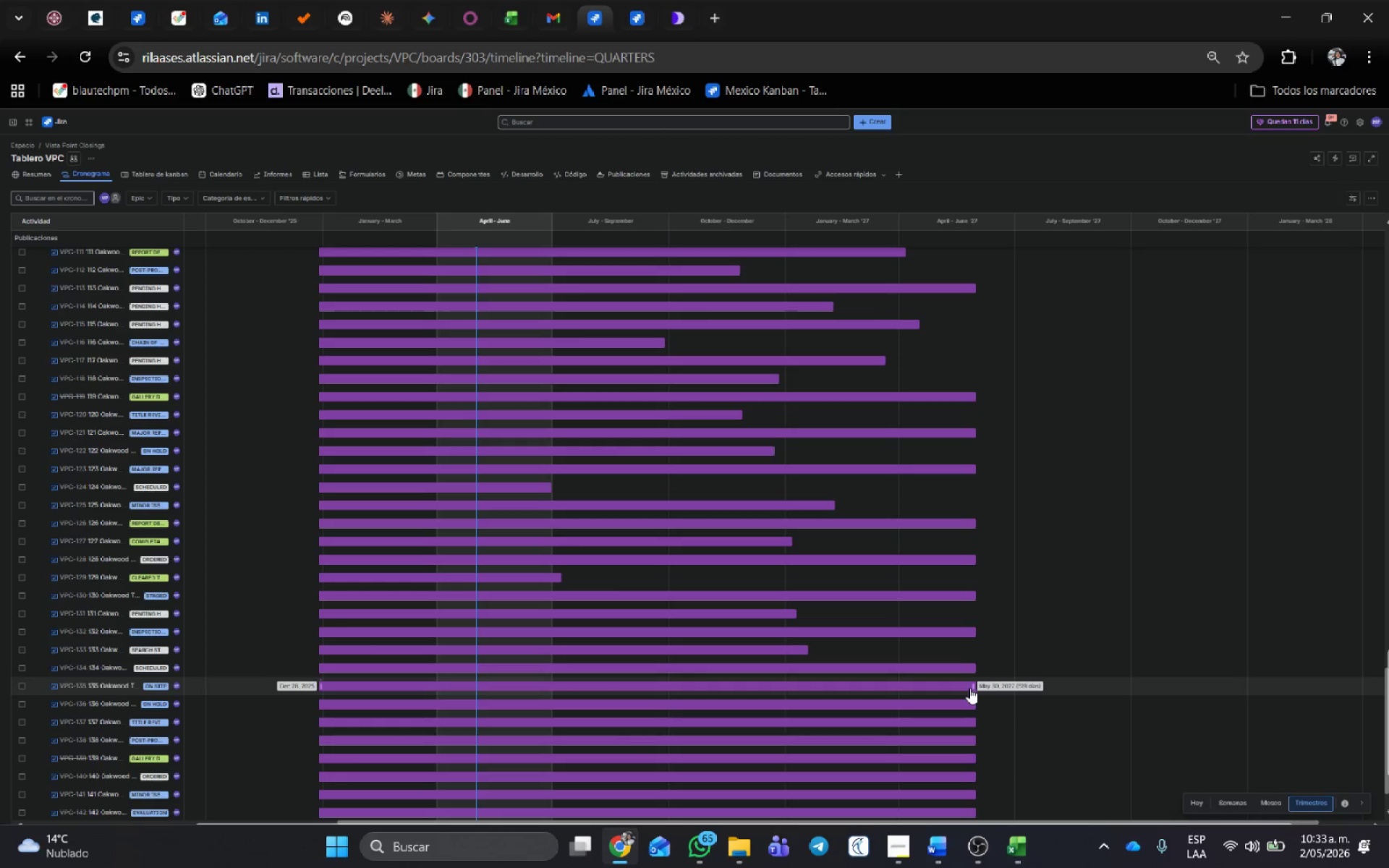 
left_click([969, 688])
 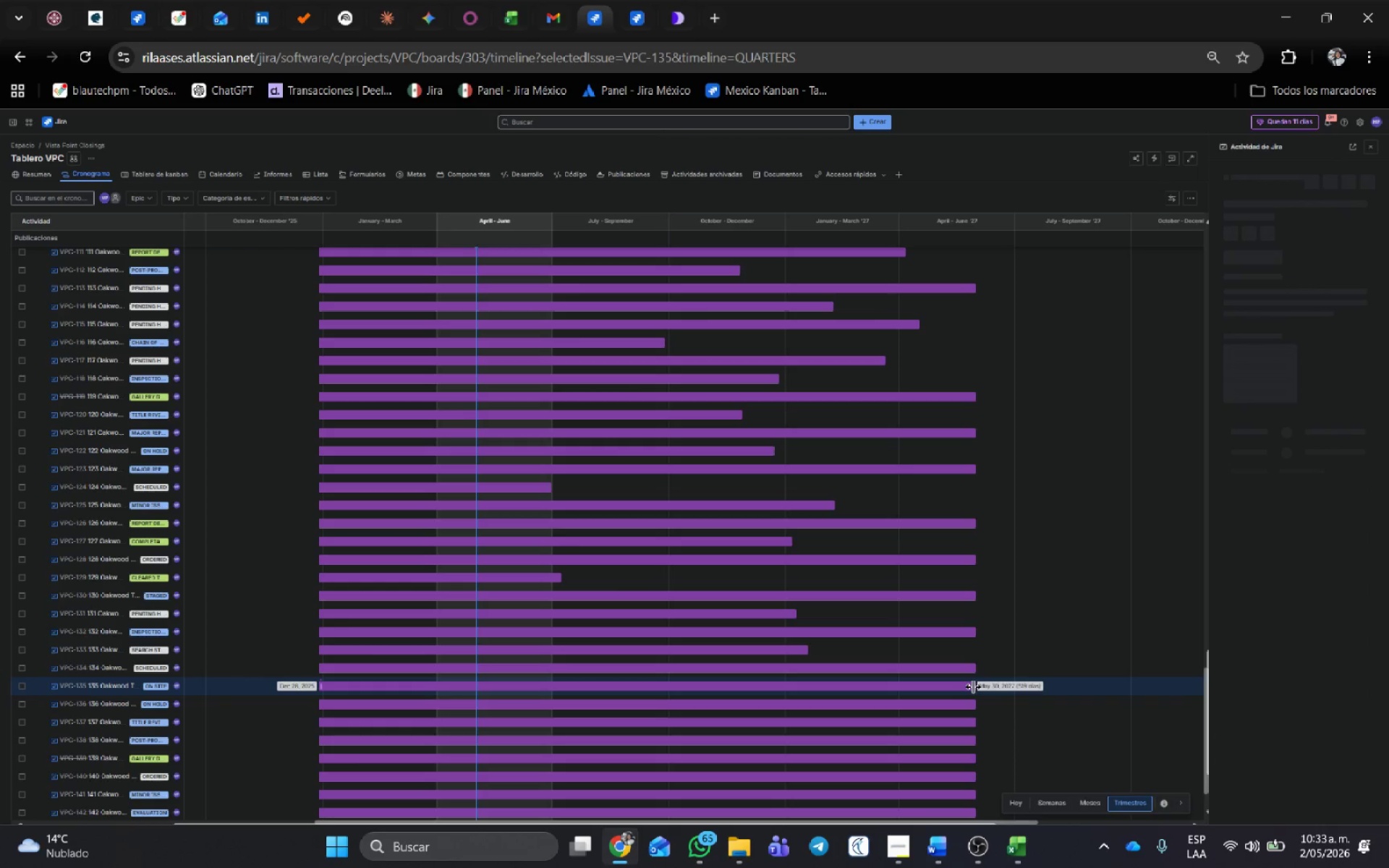 
left_click_drag(start_coordinate=[974, 686], to_coordinate=[914, 686])
 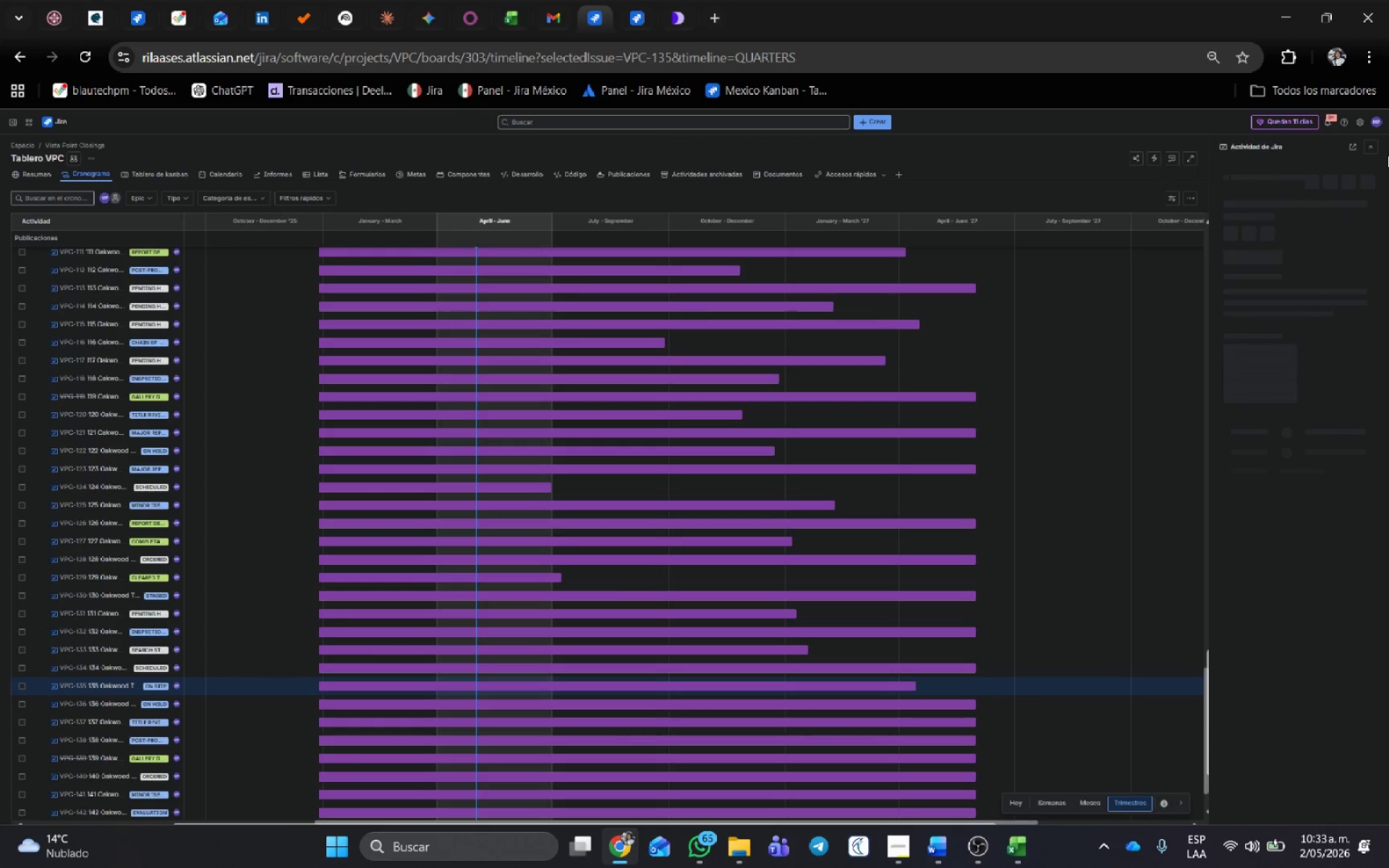 
left_click([1367, 148])
 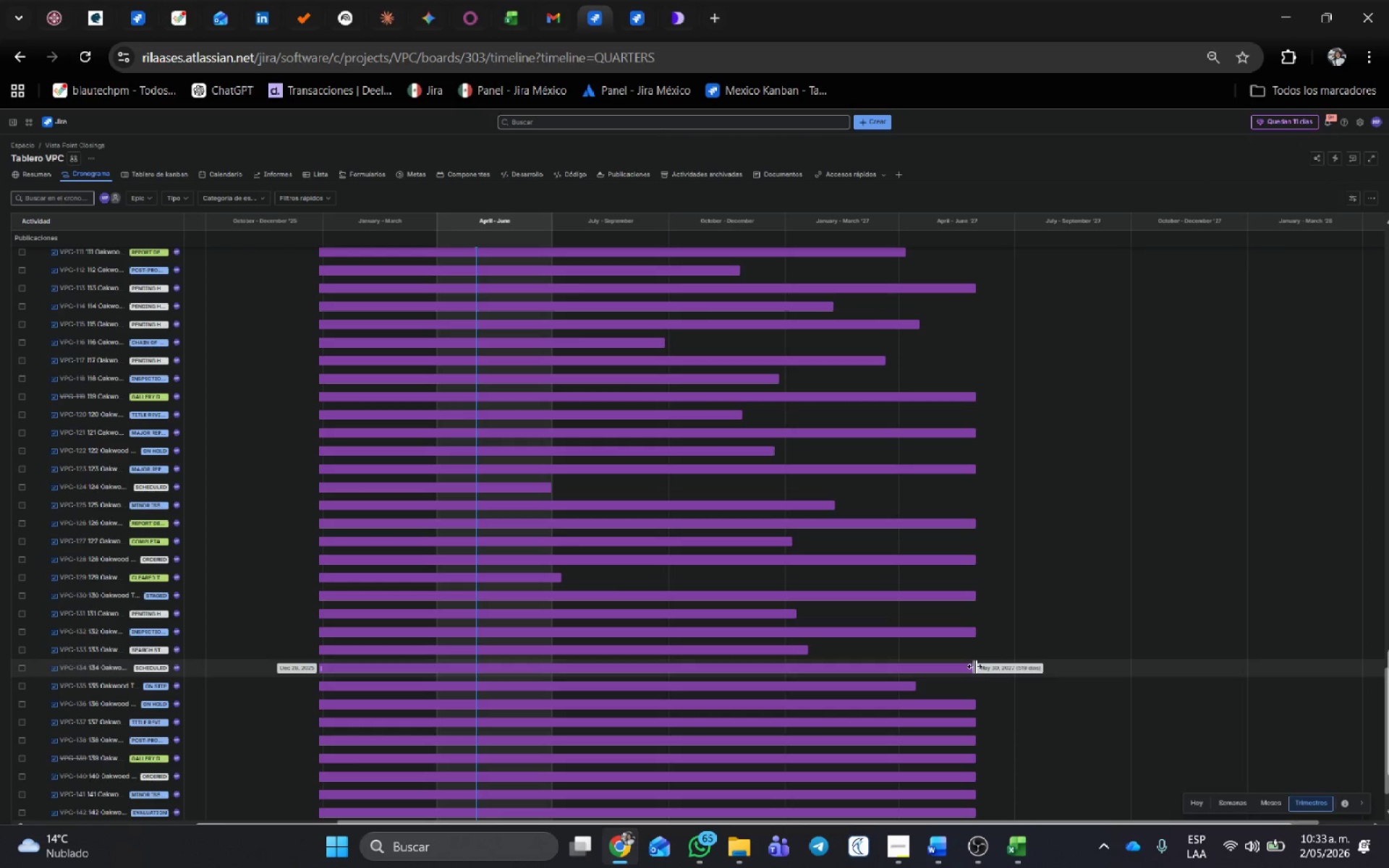 
left_click_drag(start_coordinate=[974, 667], to_coordinate=[938, 658])
 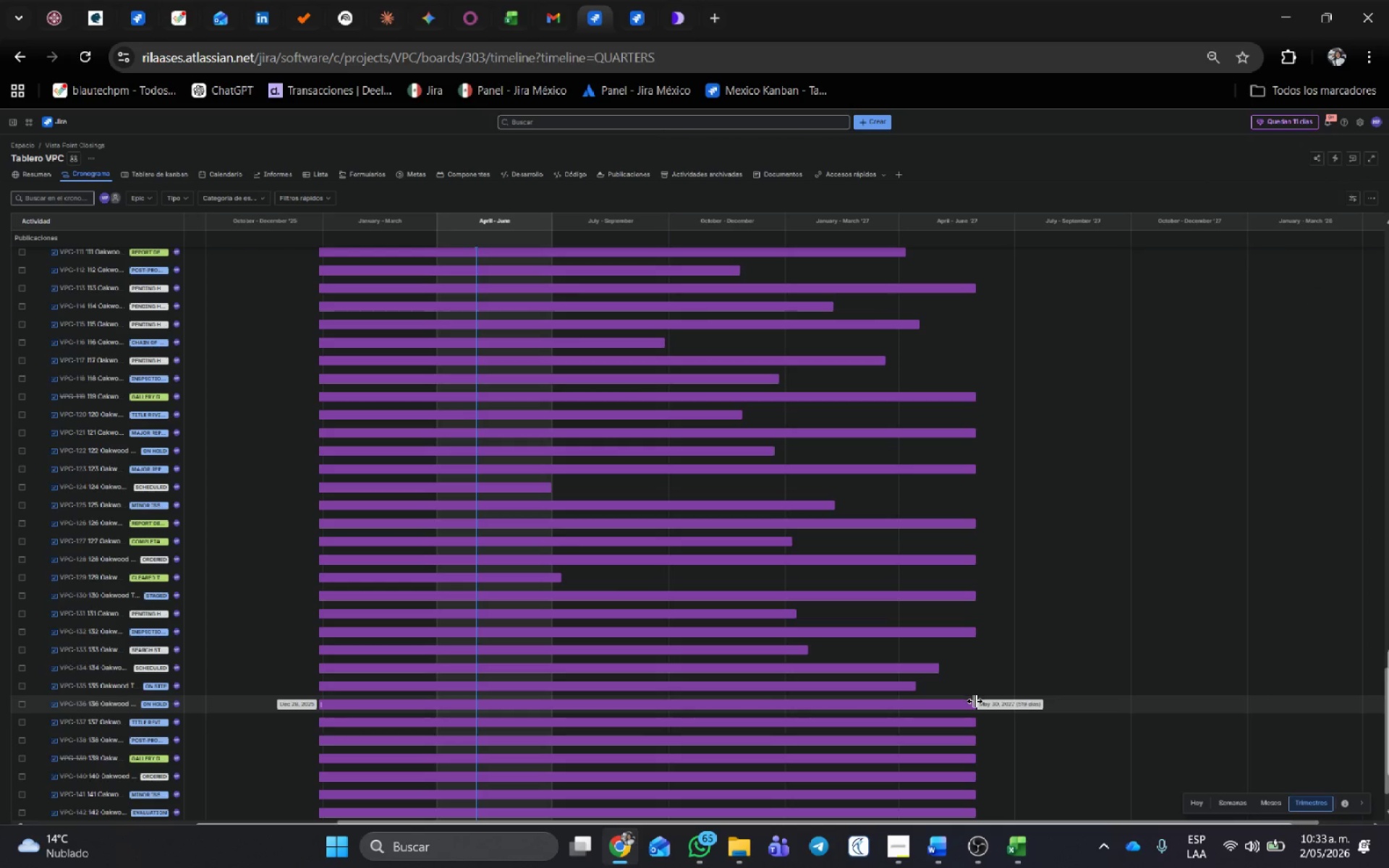 
left_click_drag(start_coordinate=[974, 701], to_coordinate=[666, 713])
 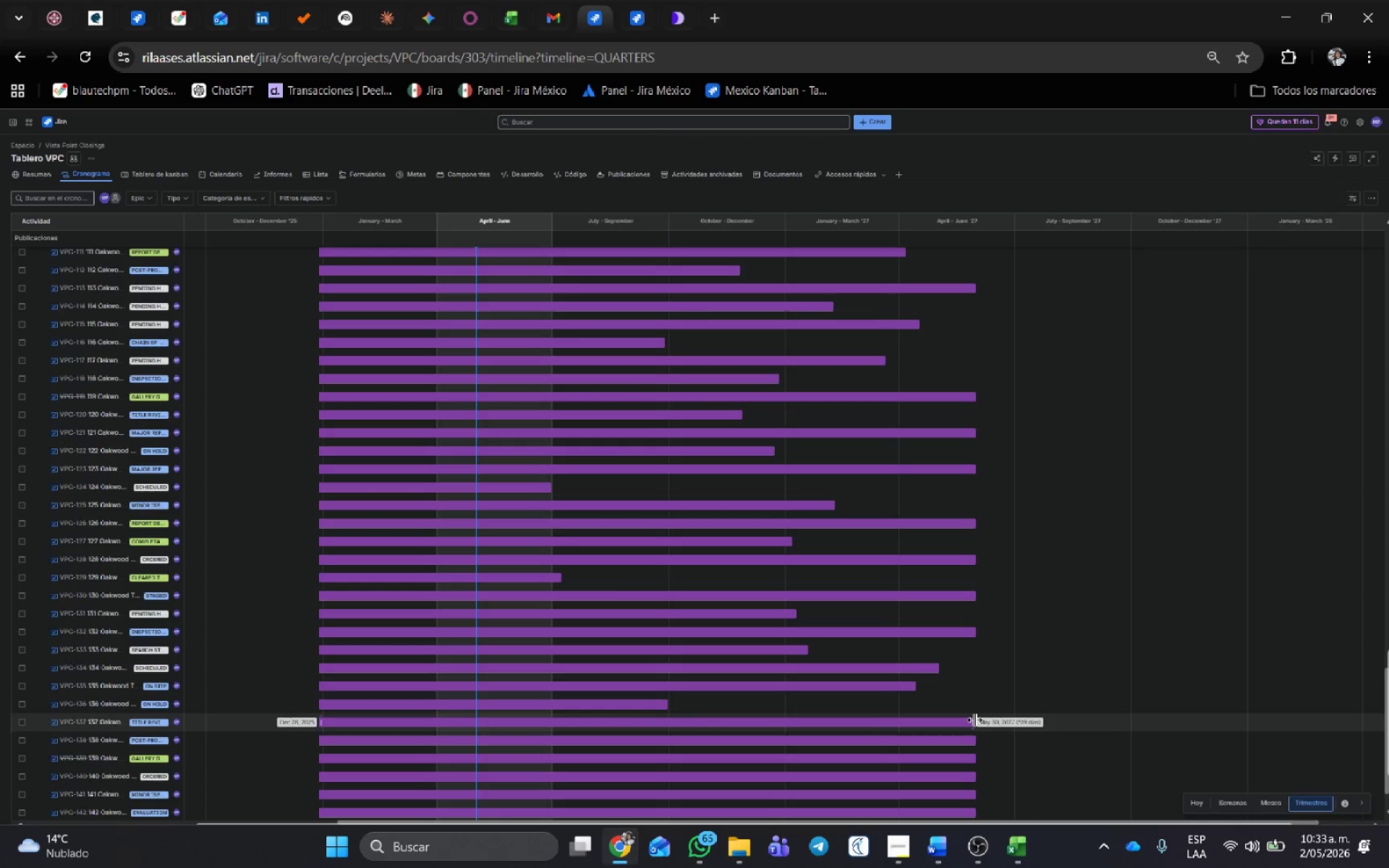 
left_click_drag(start_coordinate=[974, 720], to_coordinate=[846, 720])
 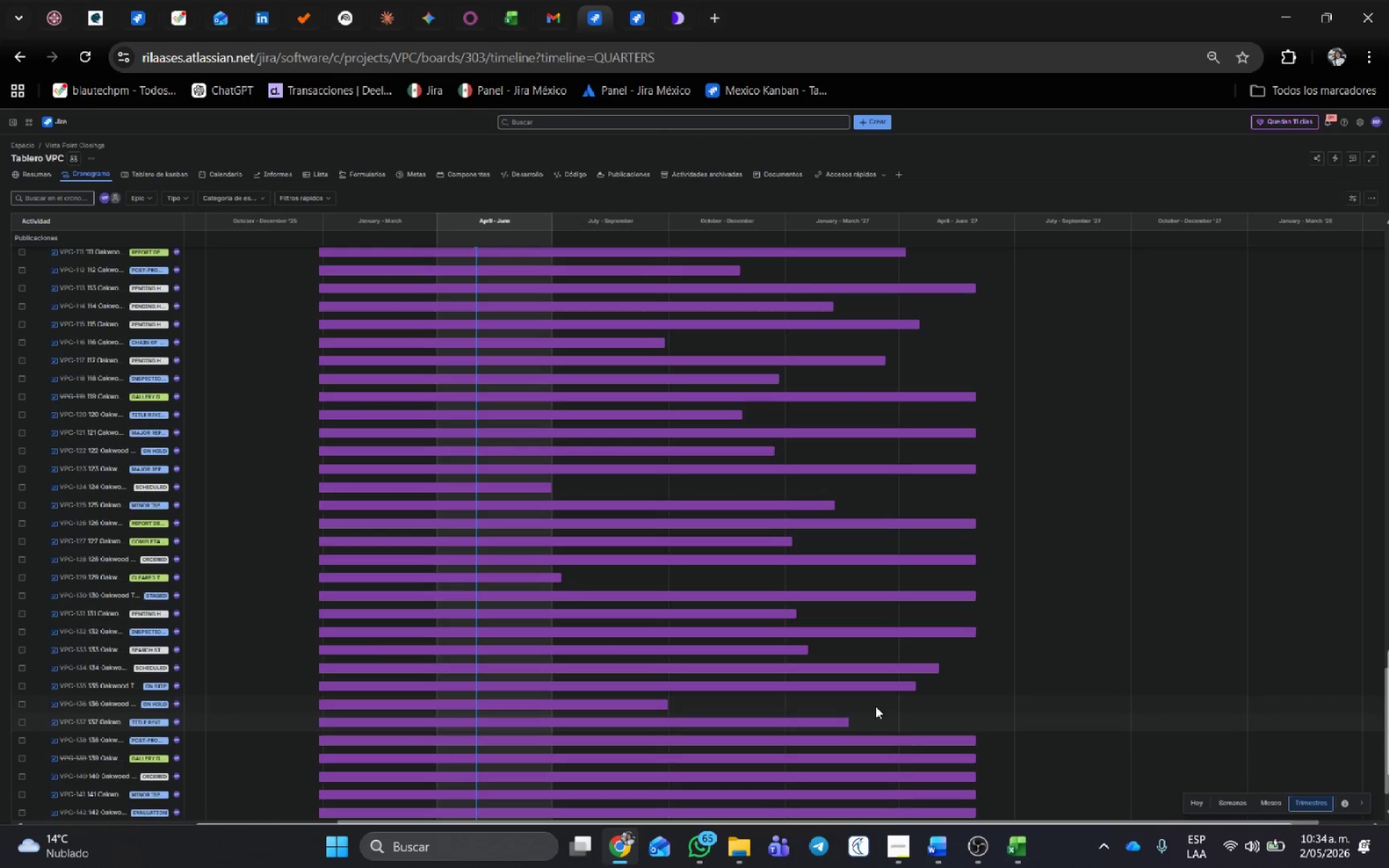 
scroll: coordinate [875, 703], scroll_direction: down, amount: 2.0
 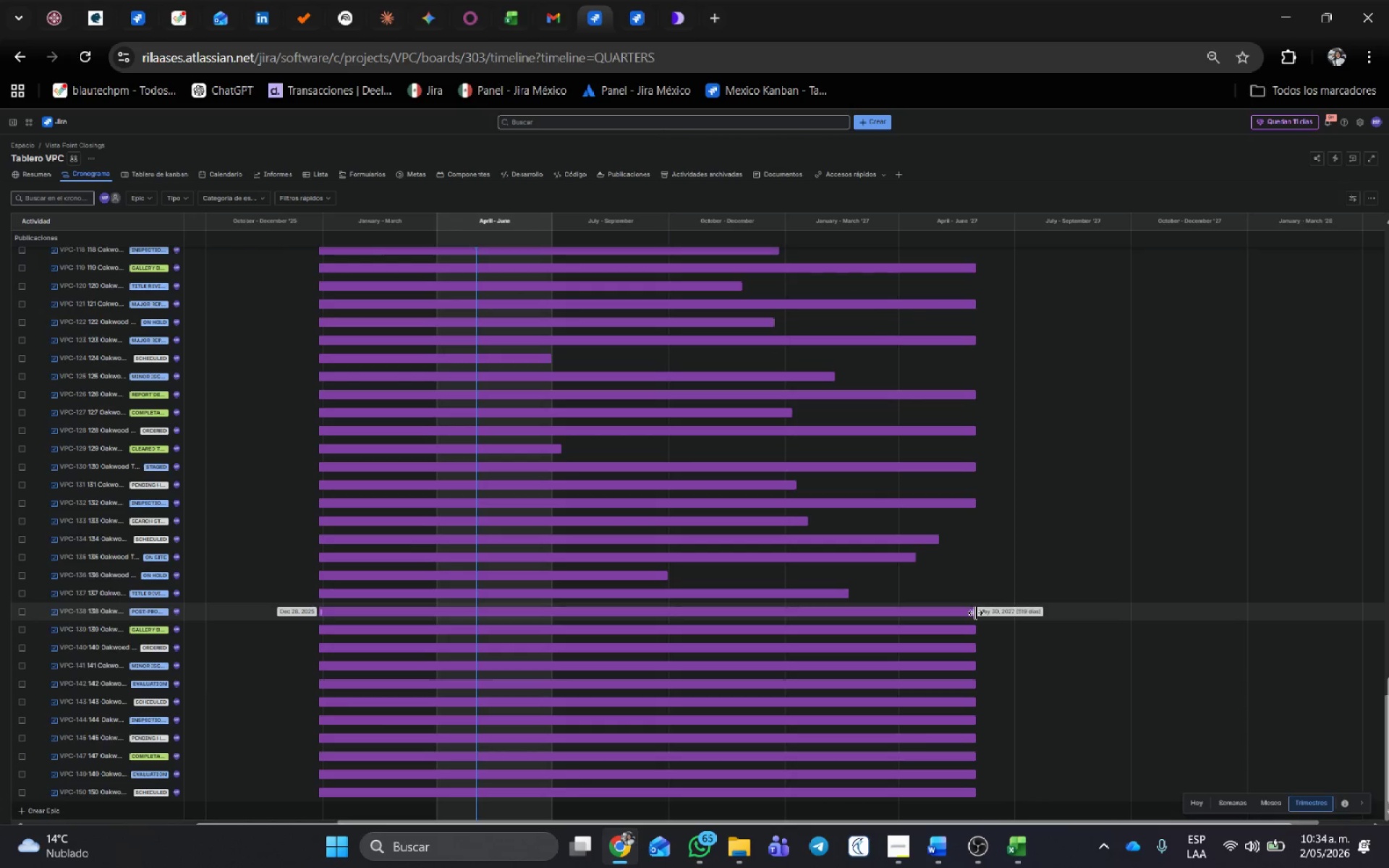 
left_click_drag(start_coordinate=[974, 613], to_coordinate=[715, 639])
 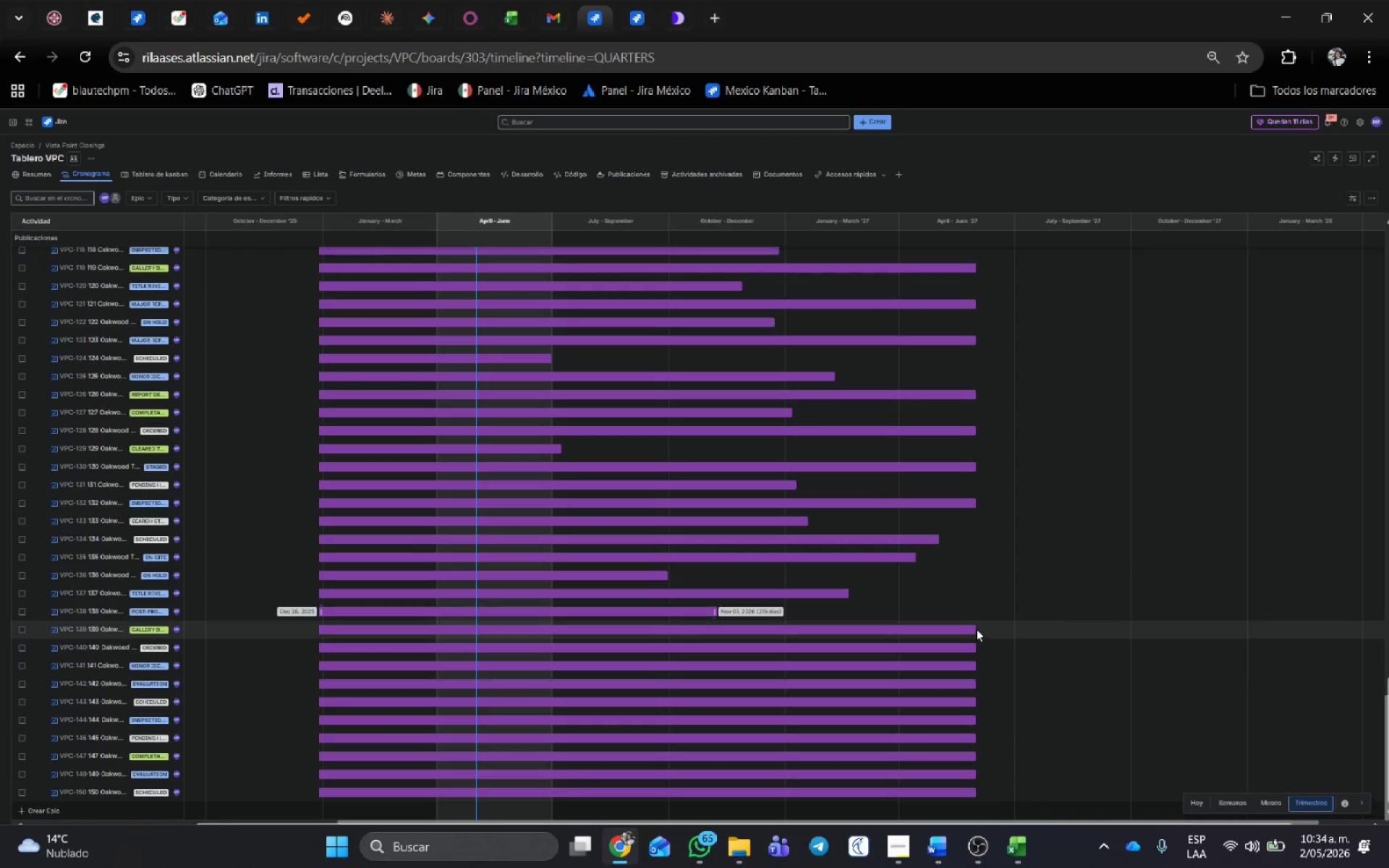 
left_click_drag(start_coordinate=[974, 628], to_coordinate=[932, 631])
 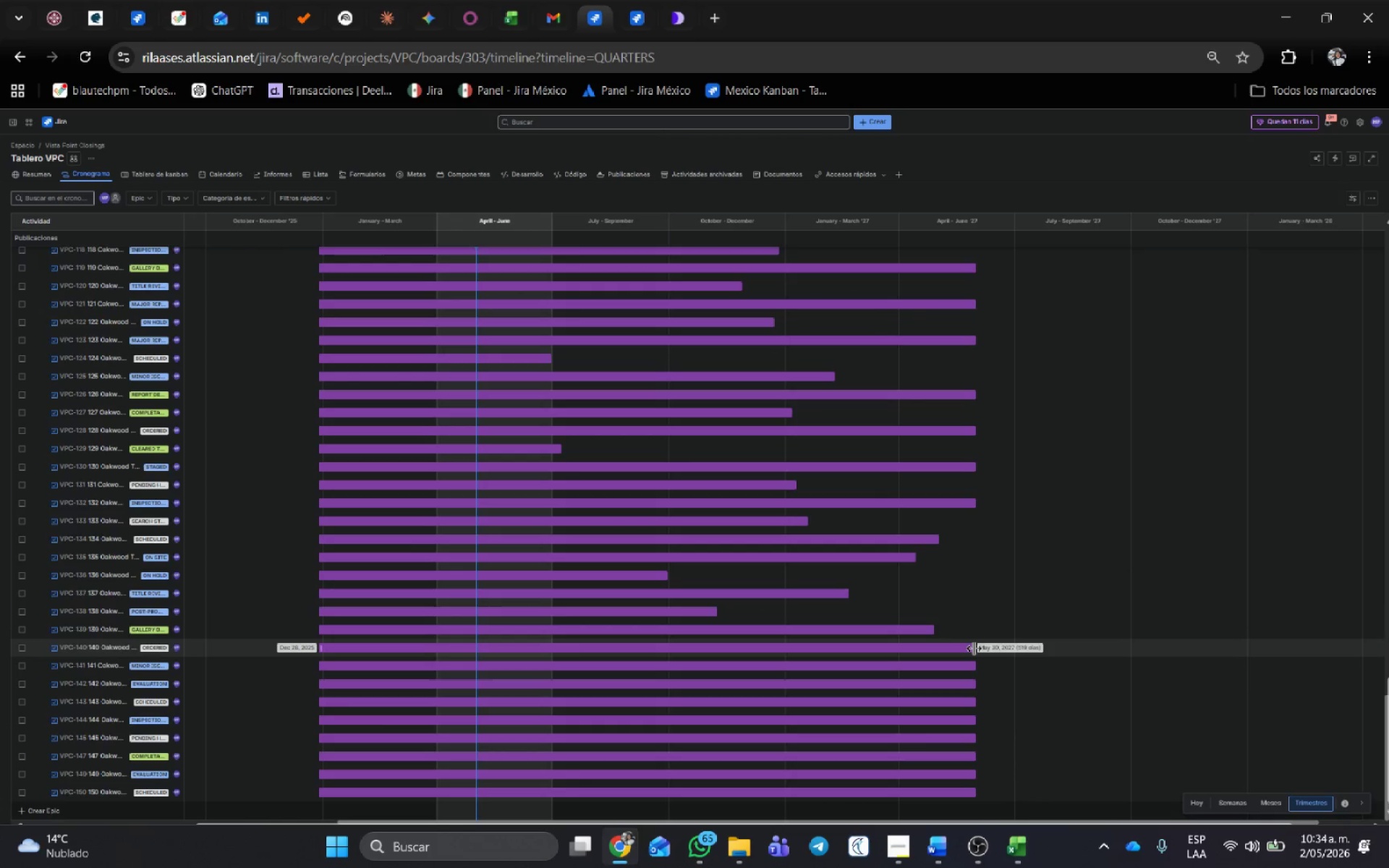 
left_click_drag(start_coordinate=[974, 647], to_coordinate=[788, 649])
 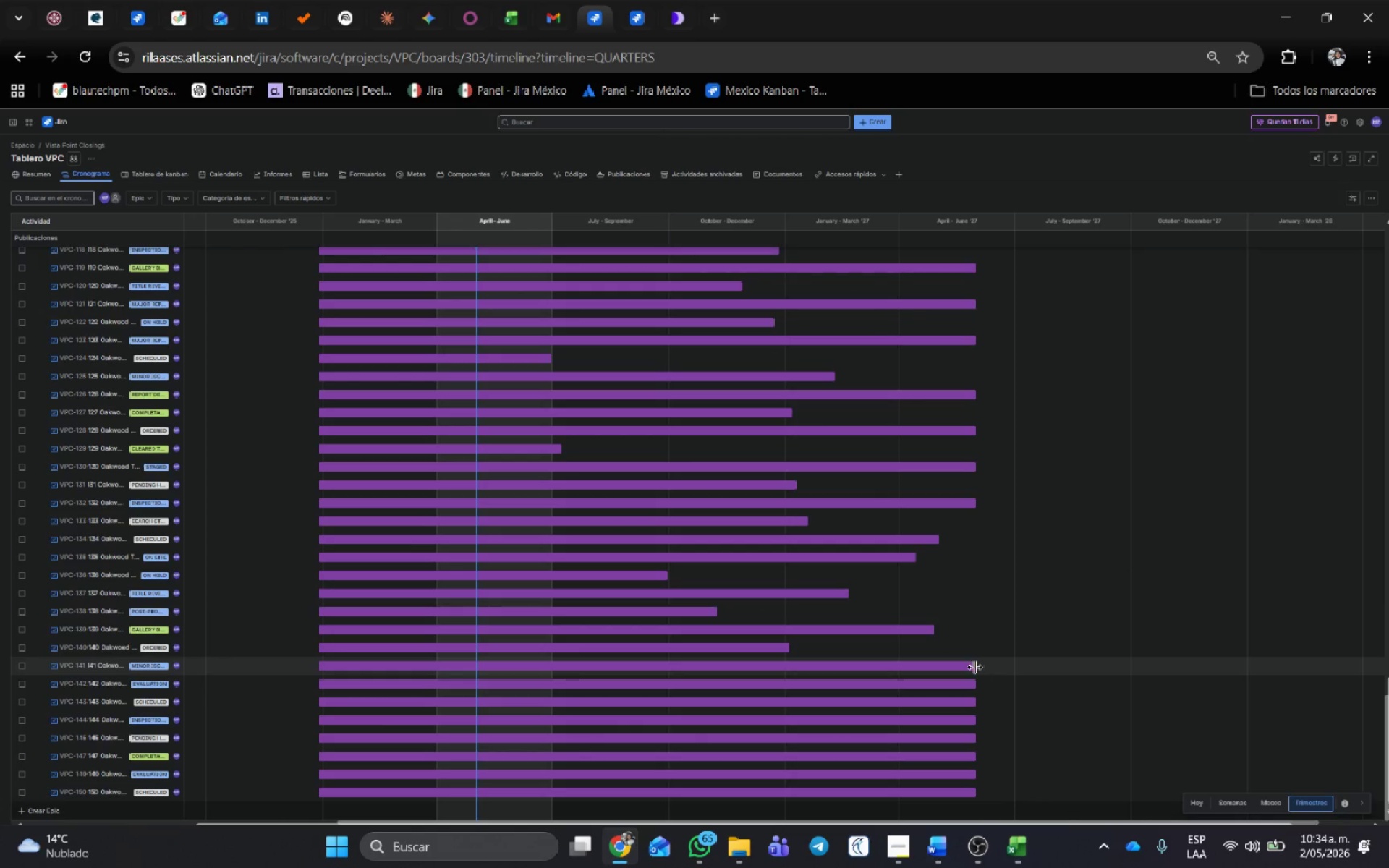 
left_click_drag(start_coordinate=[974, 667], to_coordinate=[604, 660])
 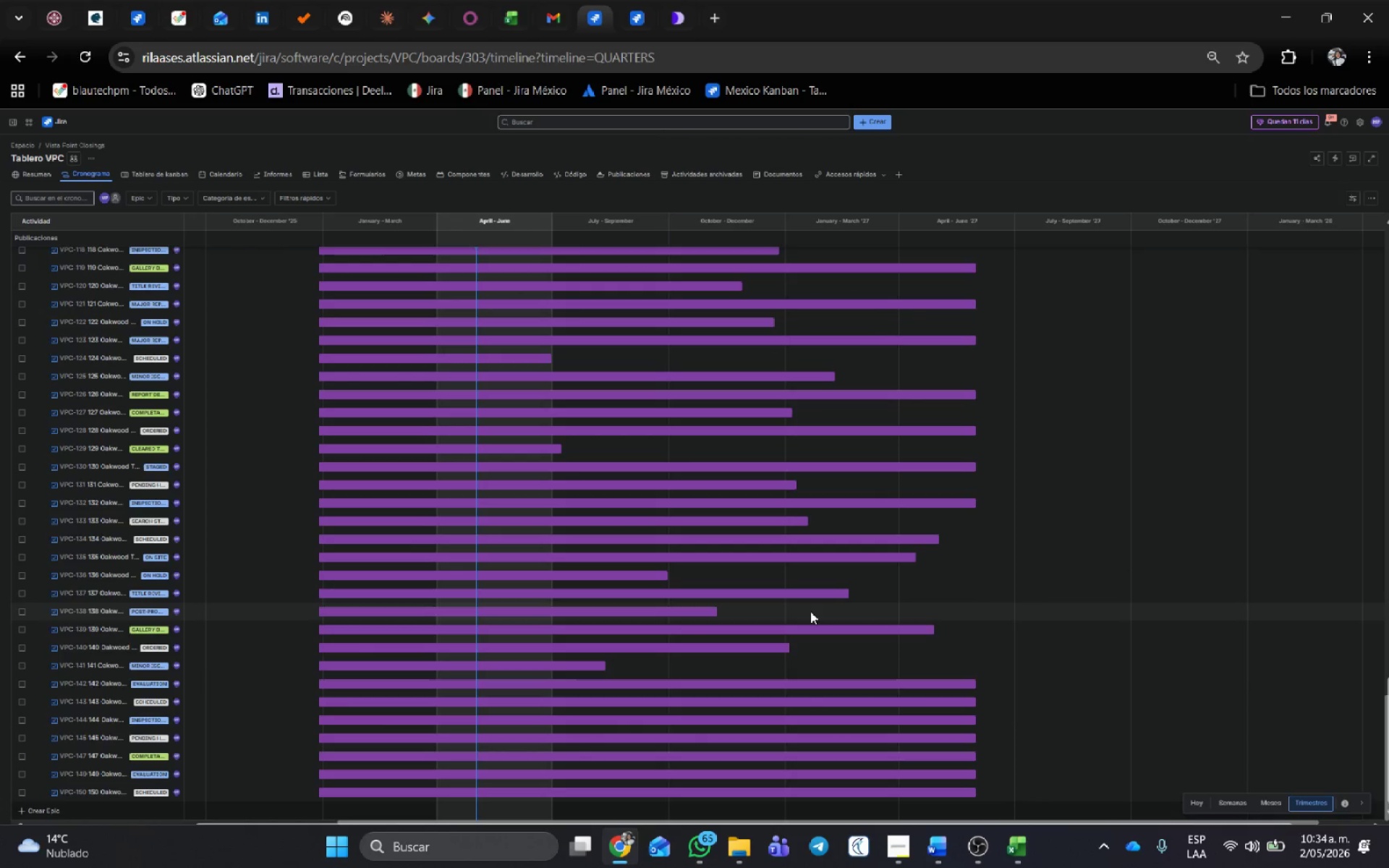 
scroll: coordinate [810, 611], scroll_direction: down, amount: 2.0
 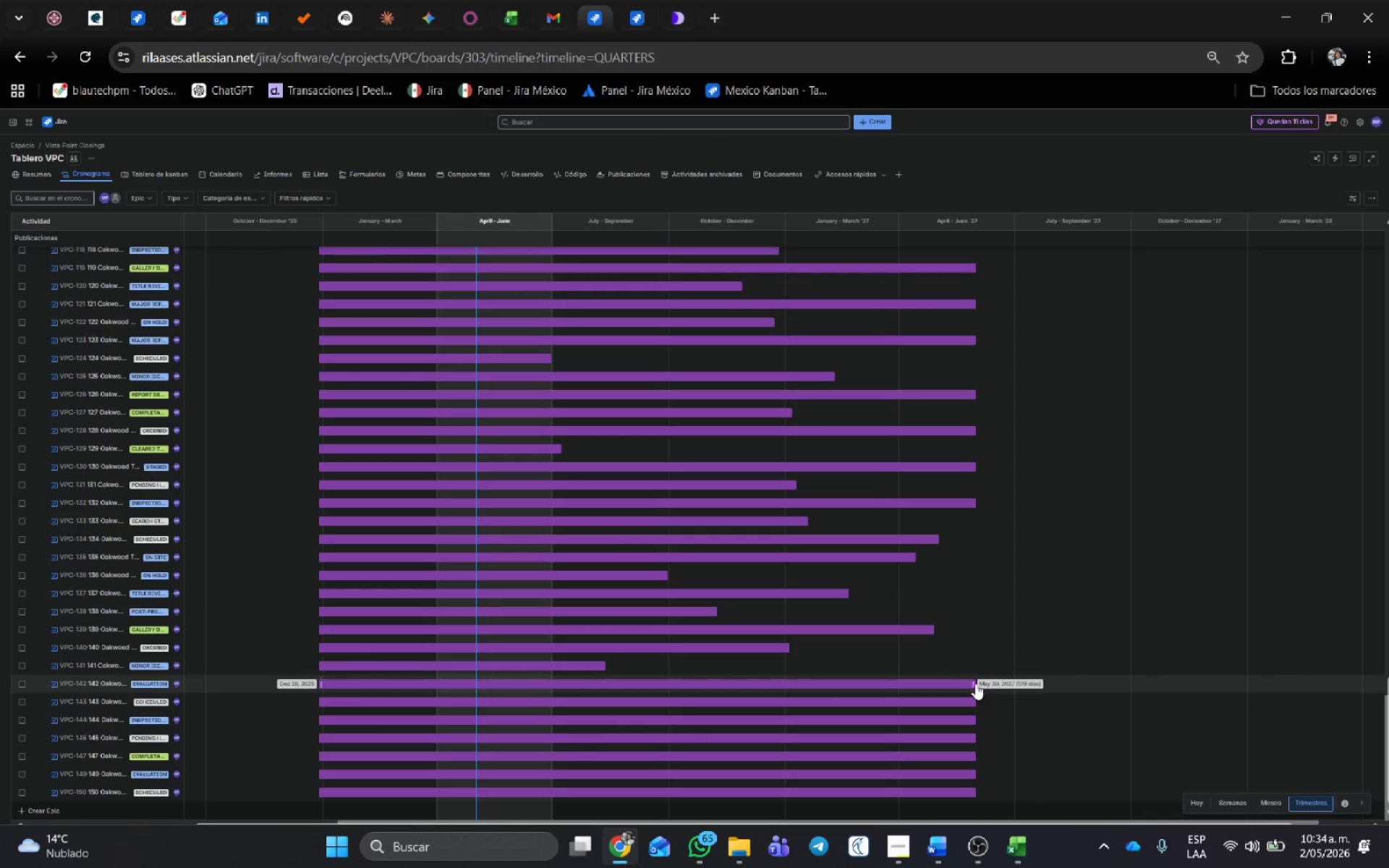 
left_click_drag(start_coordinate=[972, 683], to_coordinate=[763, 681])
 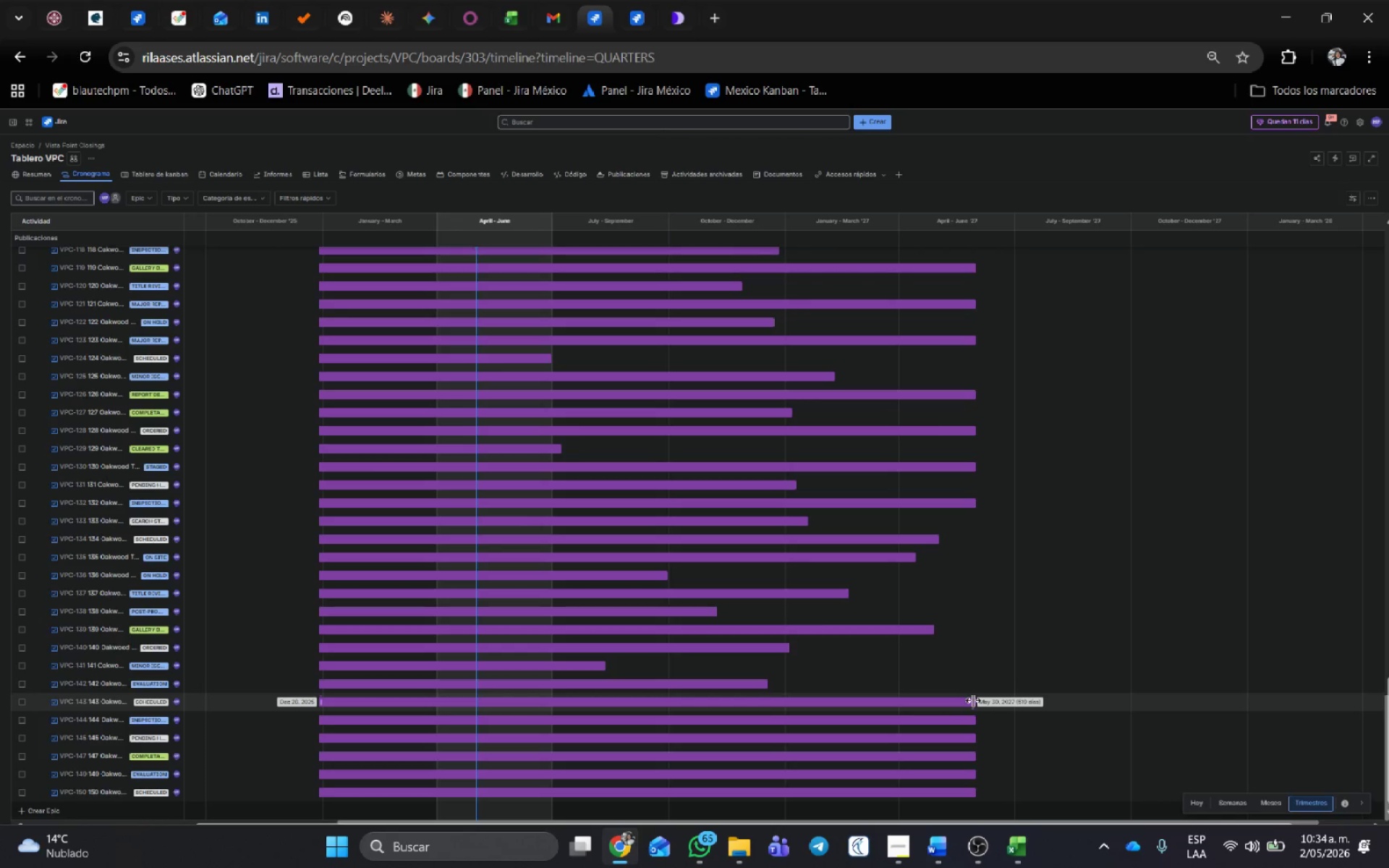 
left_click_drag(start_coordinate=[973, 700], to_coordinate=[656, 704])
 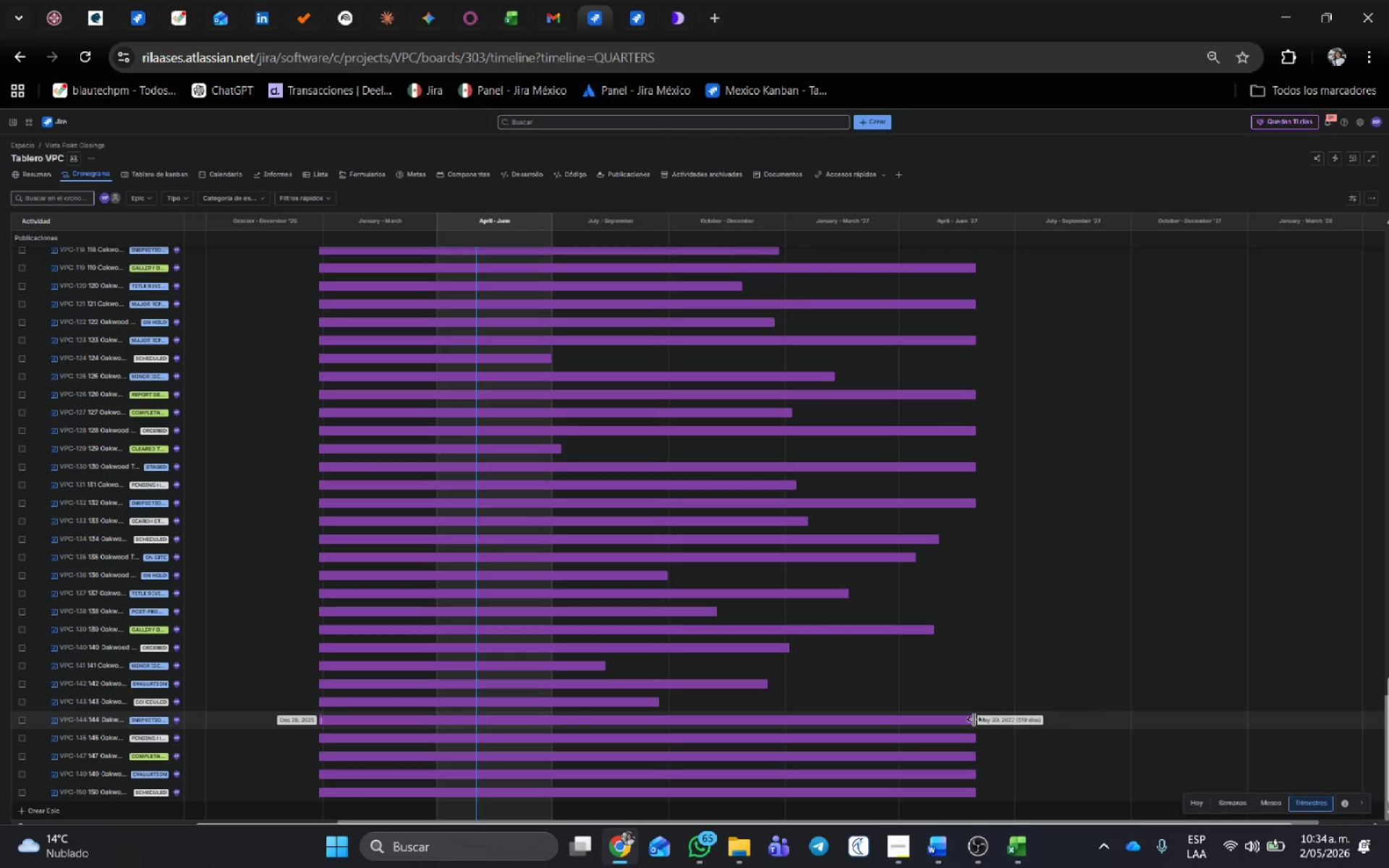 
left_click_drag(start_coordinate=[974, 718], to_coordinate=[916, 717])
 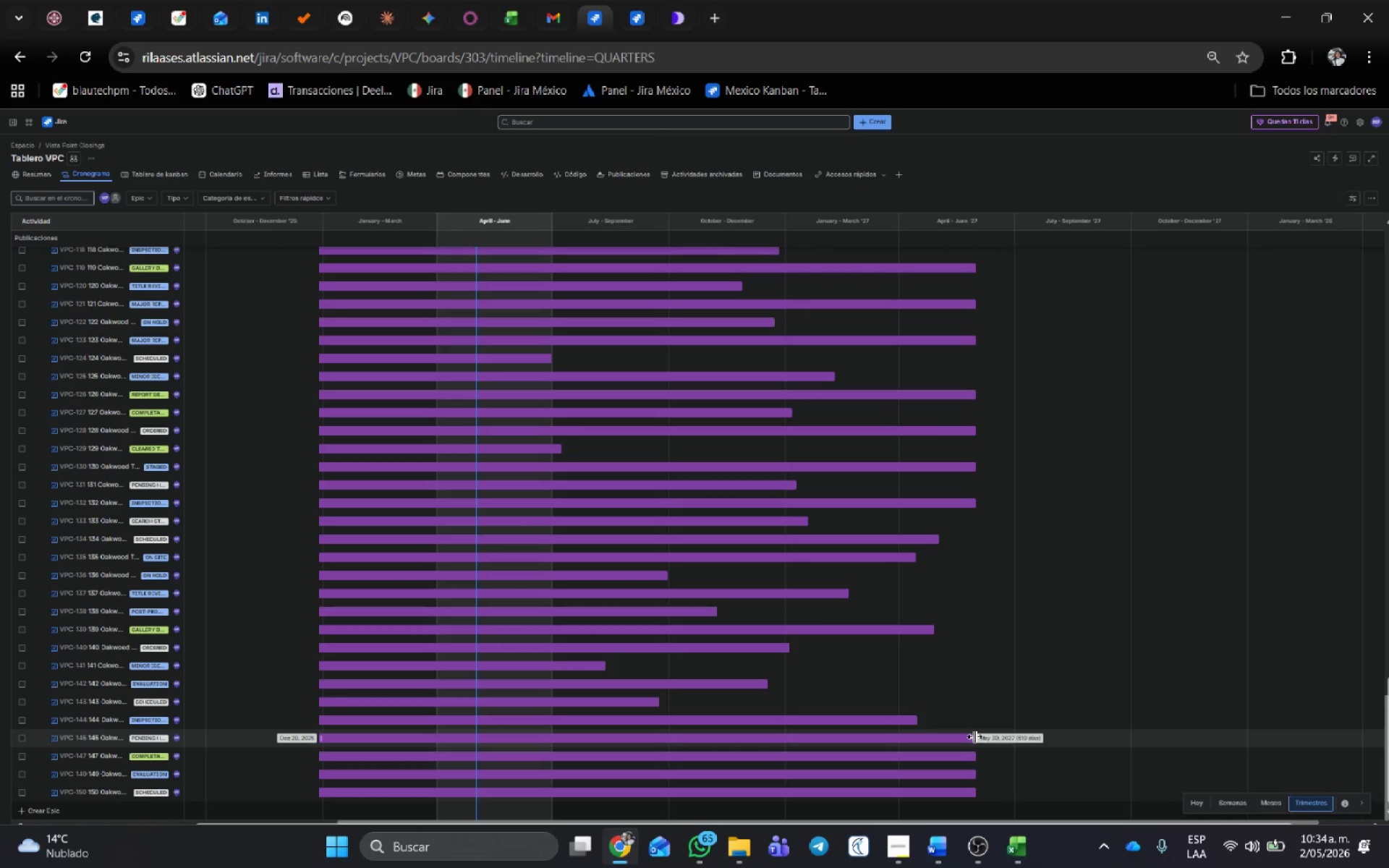 
left_click_drag(start_coordinate=[974, 736], to_coordinate=[522, 767])
 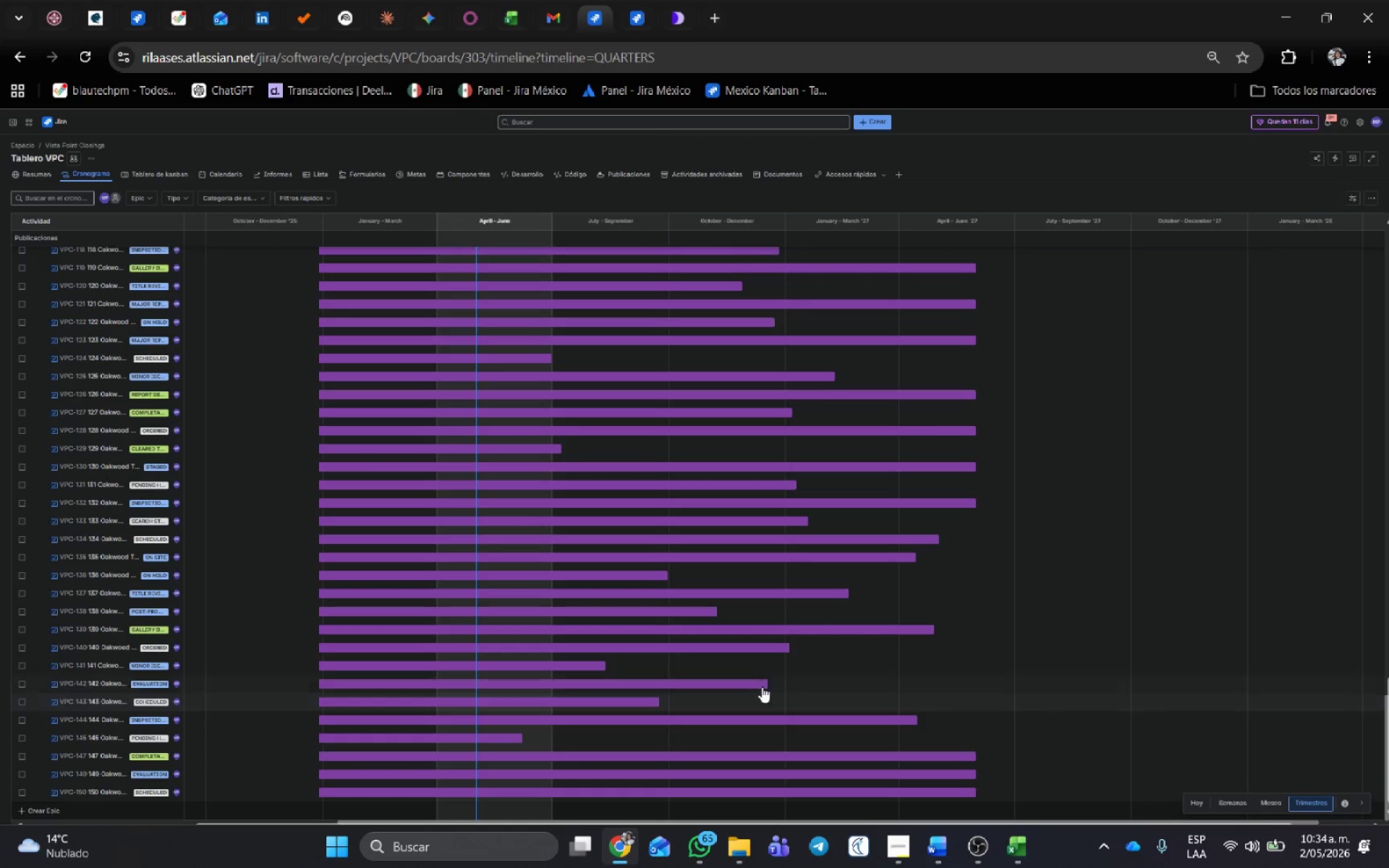 
scroll: coordinate [786, 677], scroll_direction: down, amount: 2.0
 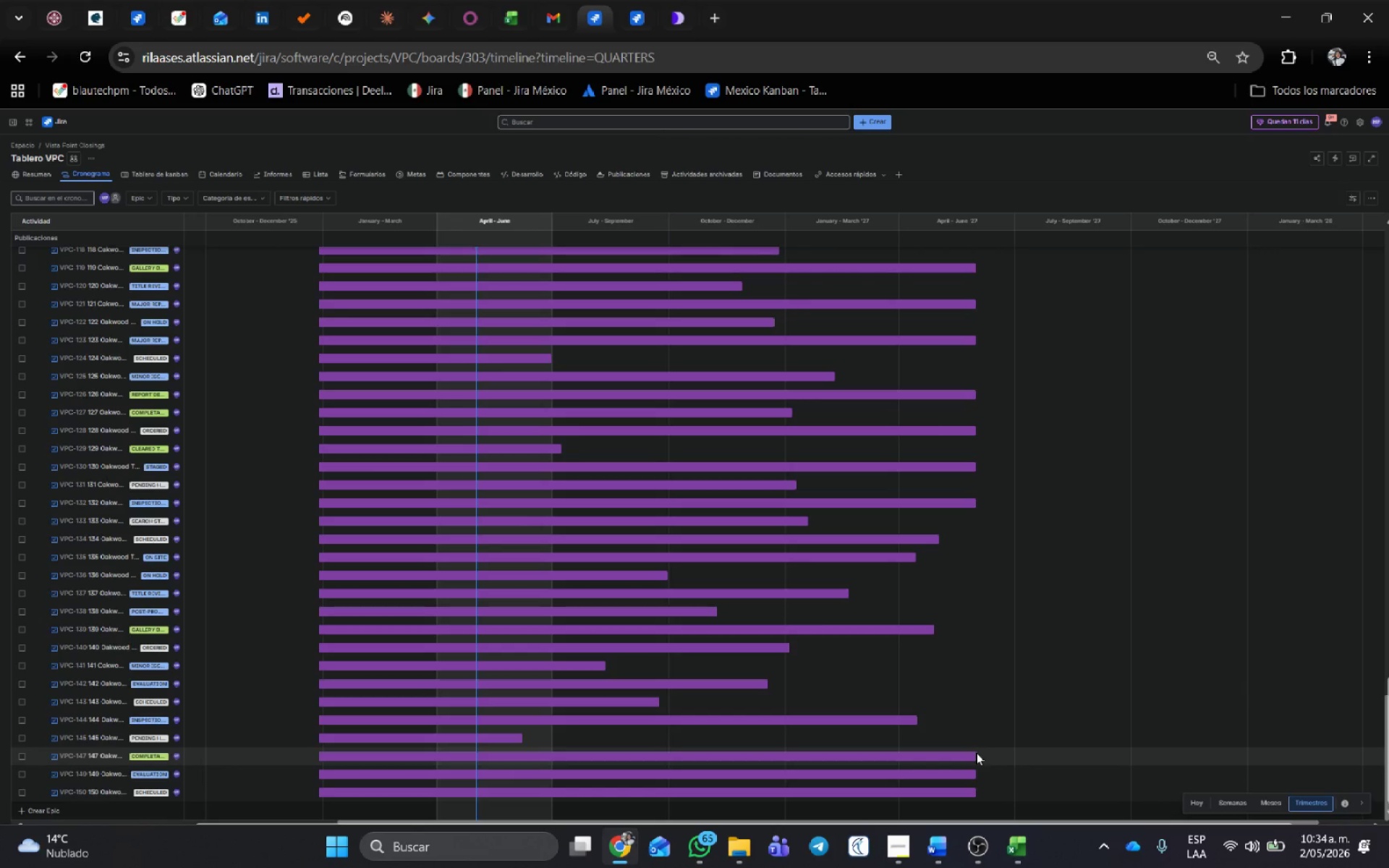 
left_click_drag(start_coordinate=[974, 754], to_coordinate=[857, 762])
 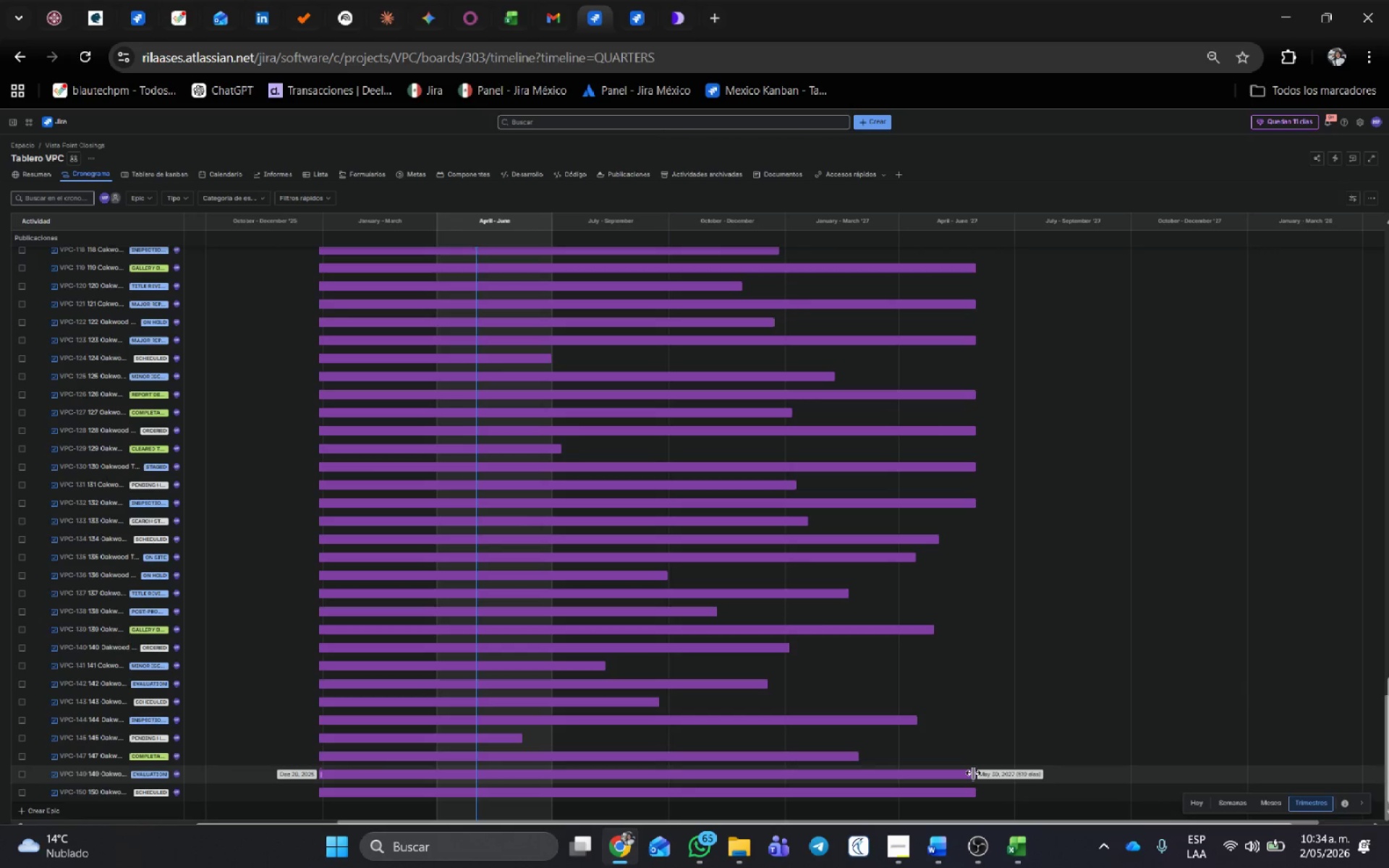 
left_click_drag(start_coordinate=[973, 773], to_coordinate=[724, 780])
 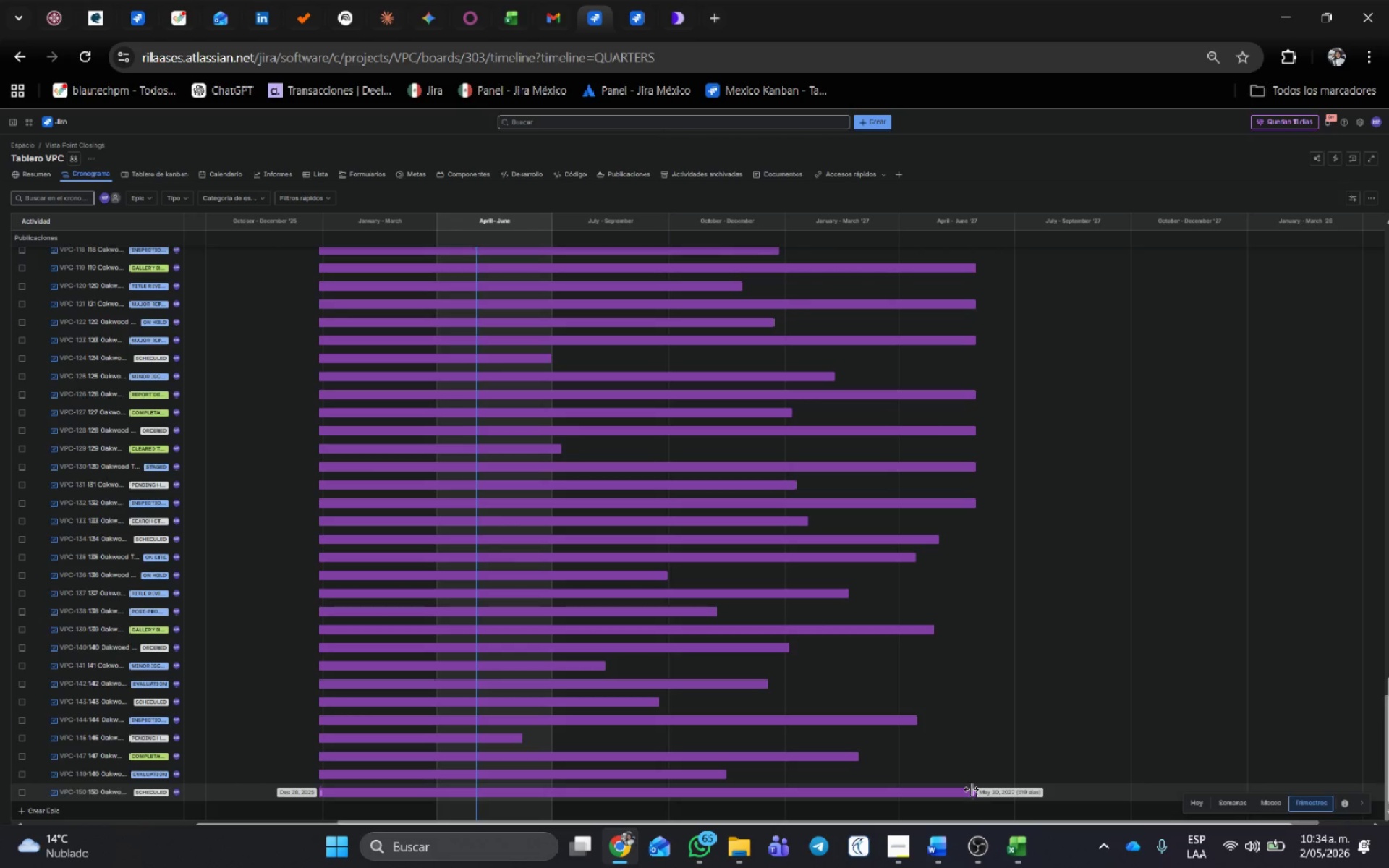 
left_click_drag(start_coordinate=[973, 788], to_coordinate=[939, 784])
 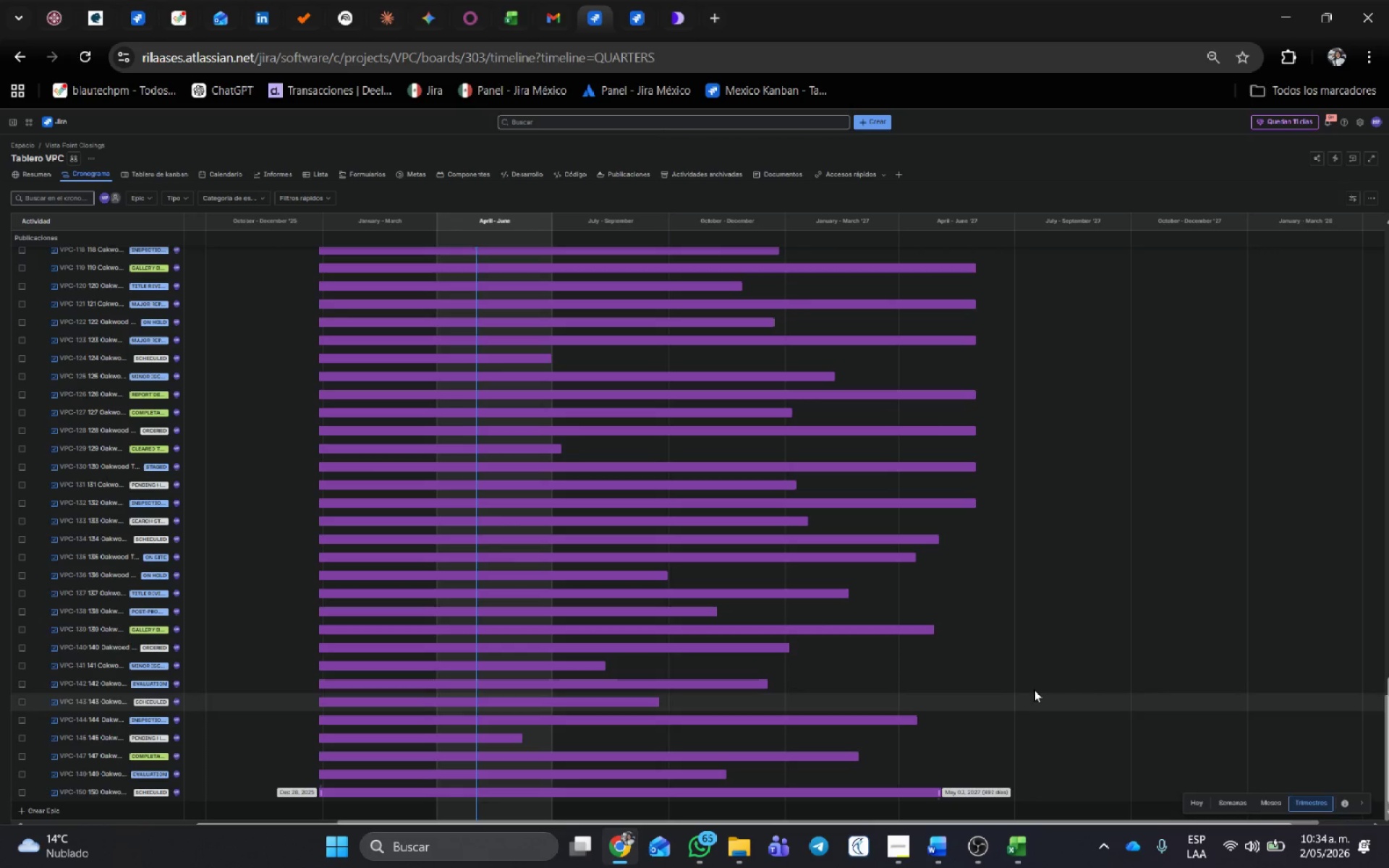 
left_click([1034, 679])
 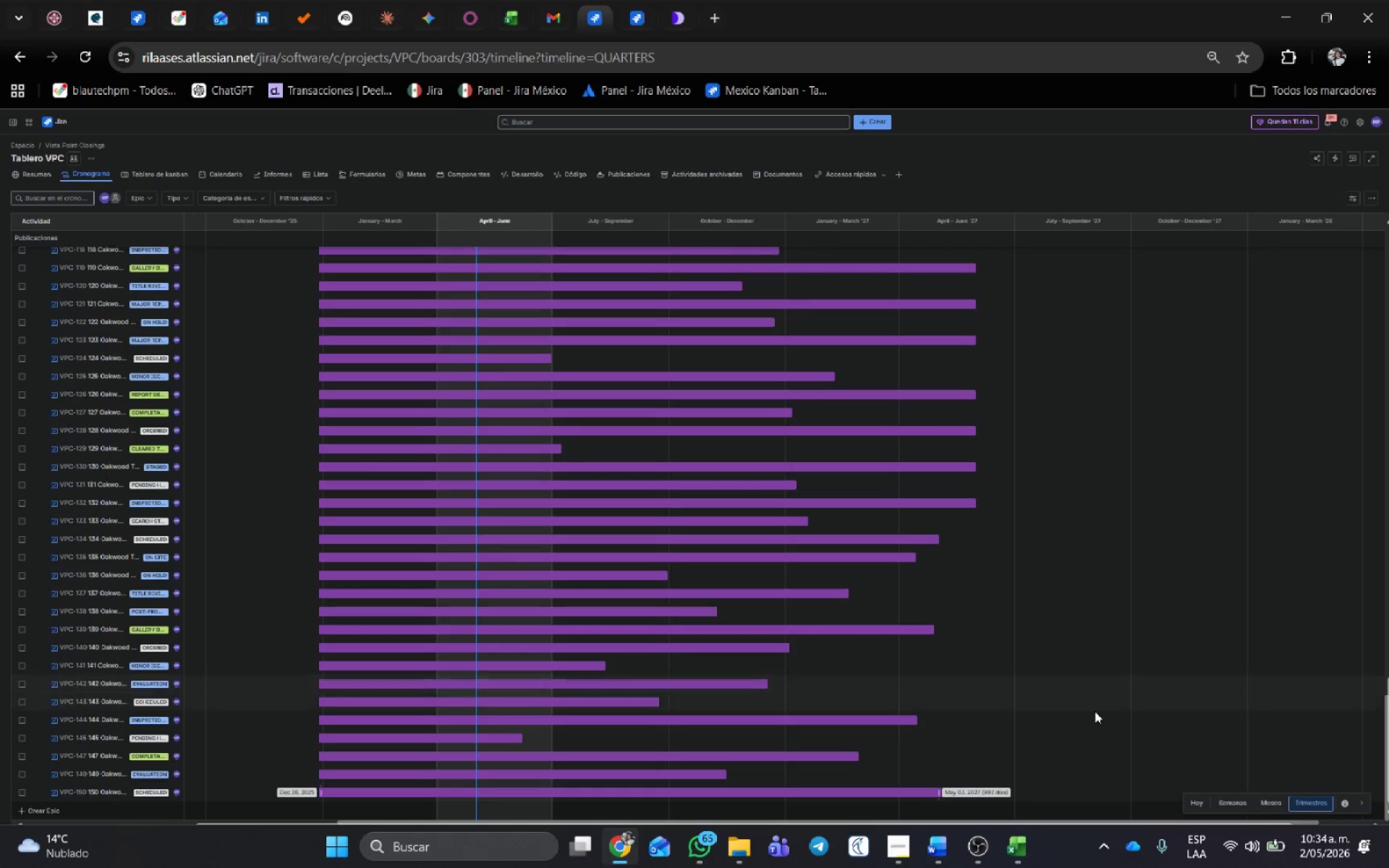 
scroll: coordinate [375, 366], scroll_direction: up, amount: 44.0
 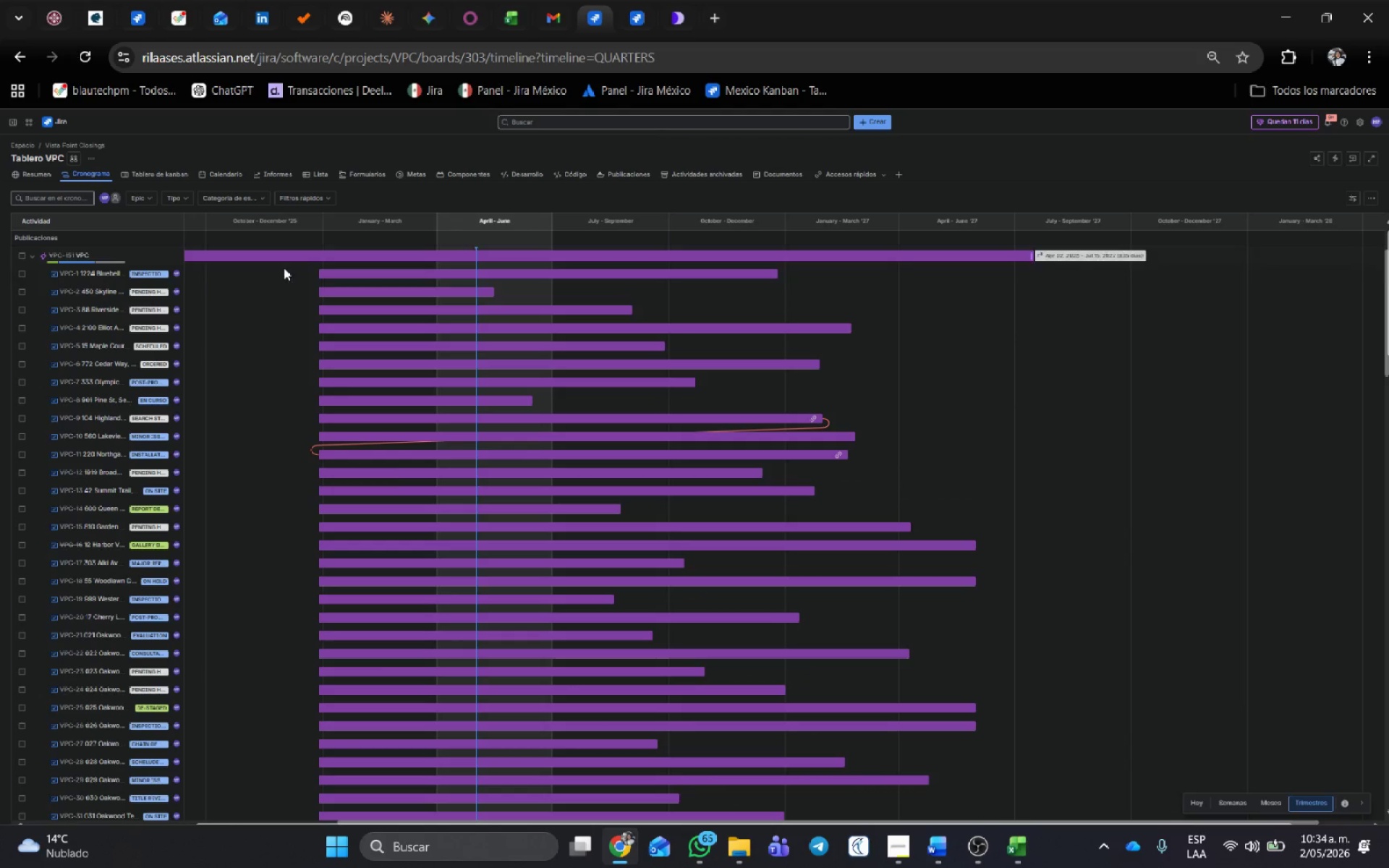 
hold_key(key=ControlLeft, duration=0.33)
scroll: coordinate [498, 564], scroll_direction: up, amount: 2.0
 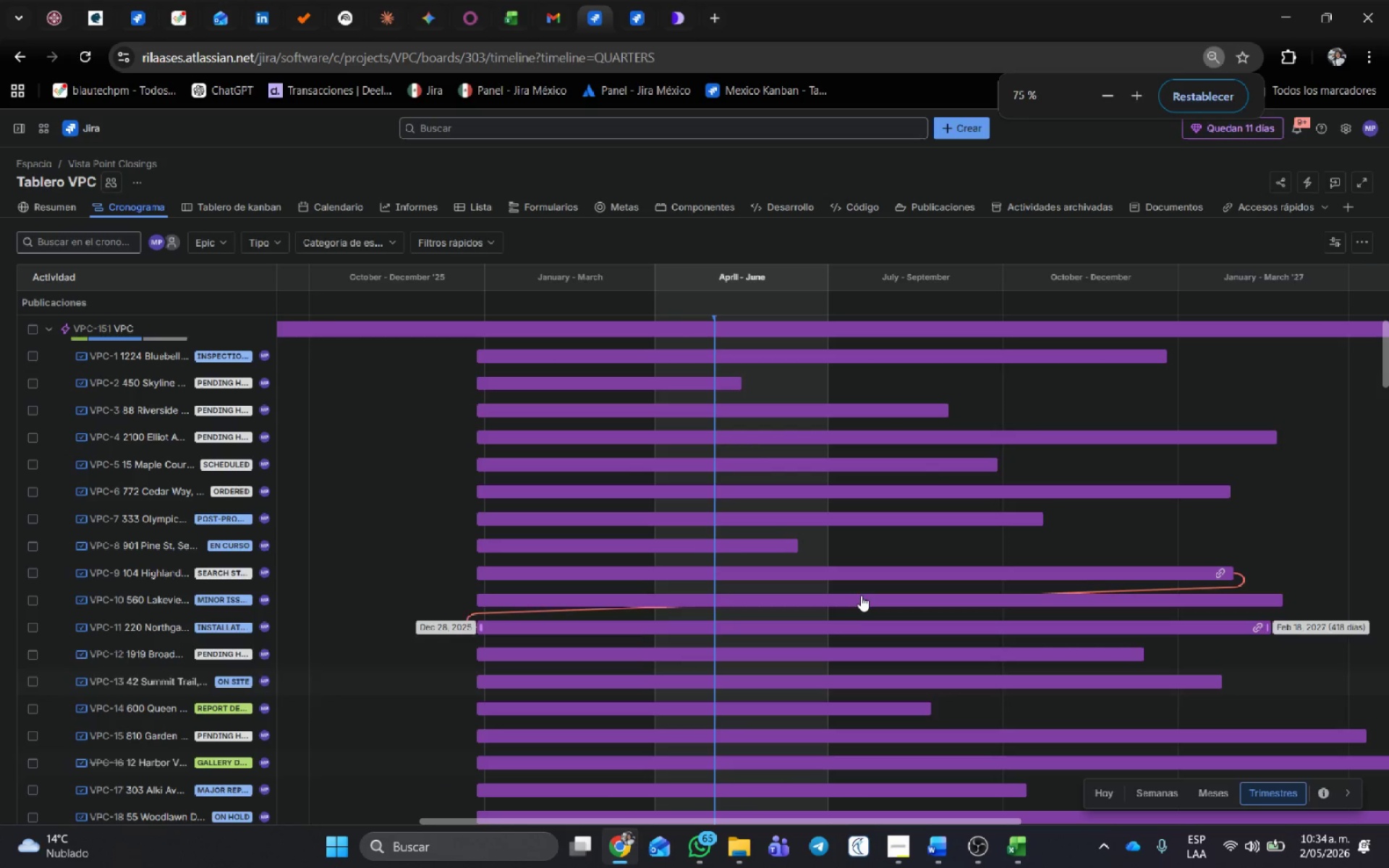 
key(Control+ControlLeft)
 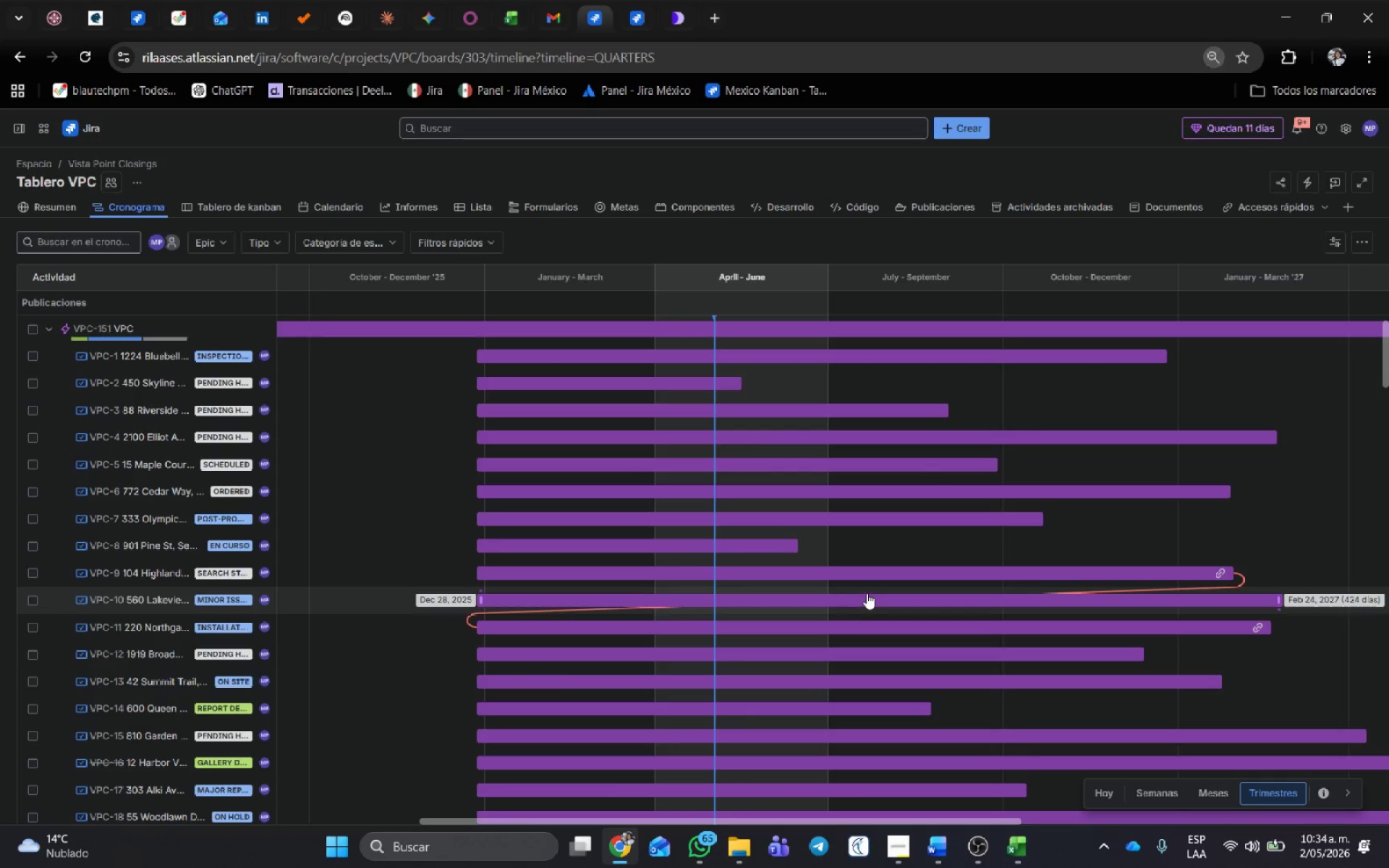 
scroll: coordinate [867, 593], scroll_direction: down, amount: 2.0
 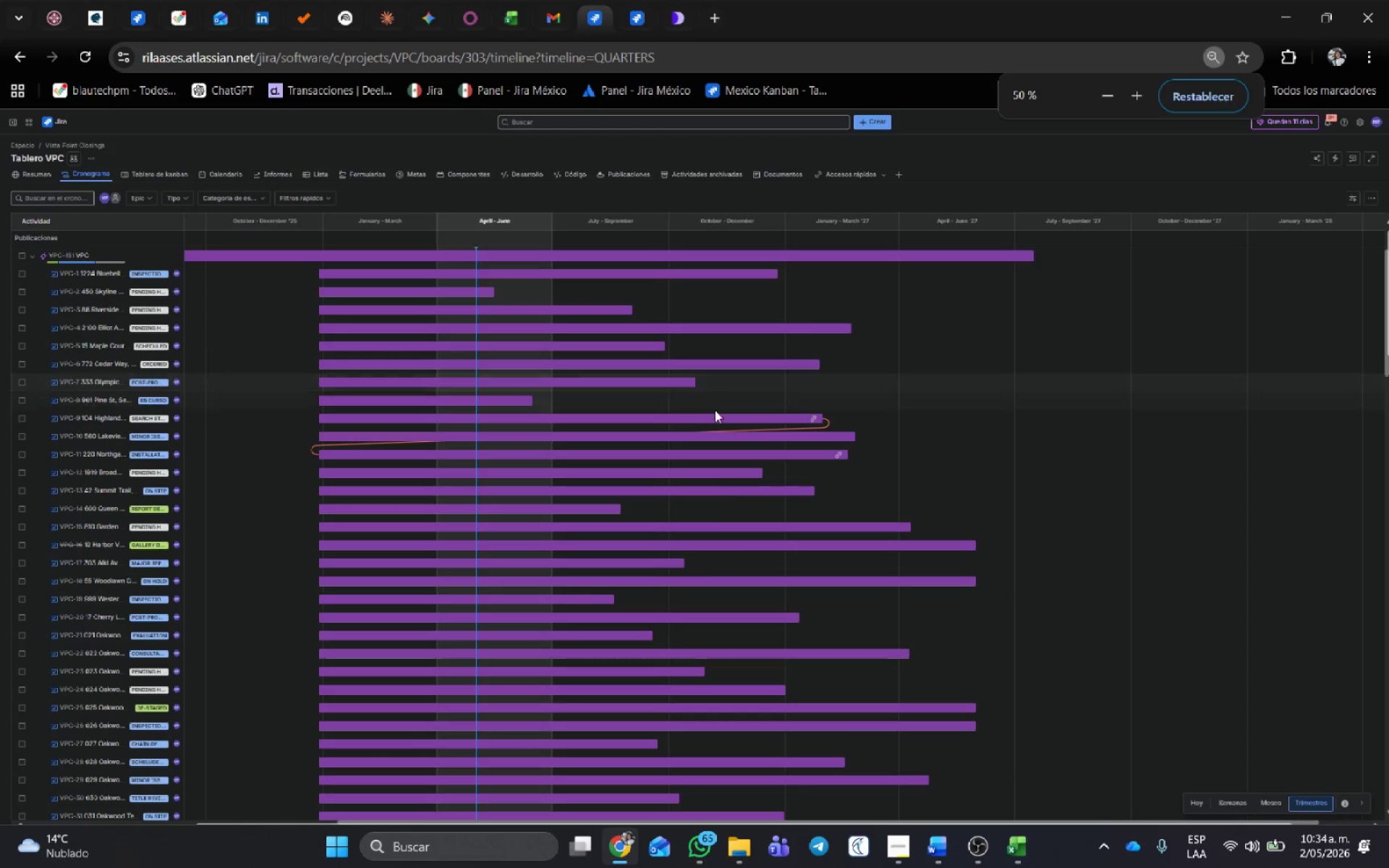 
key(Control+ControlLeft)
 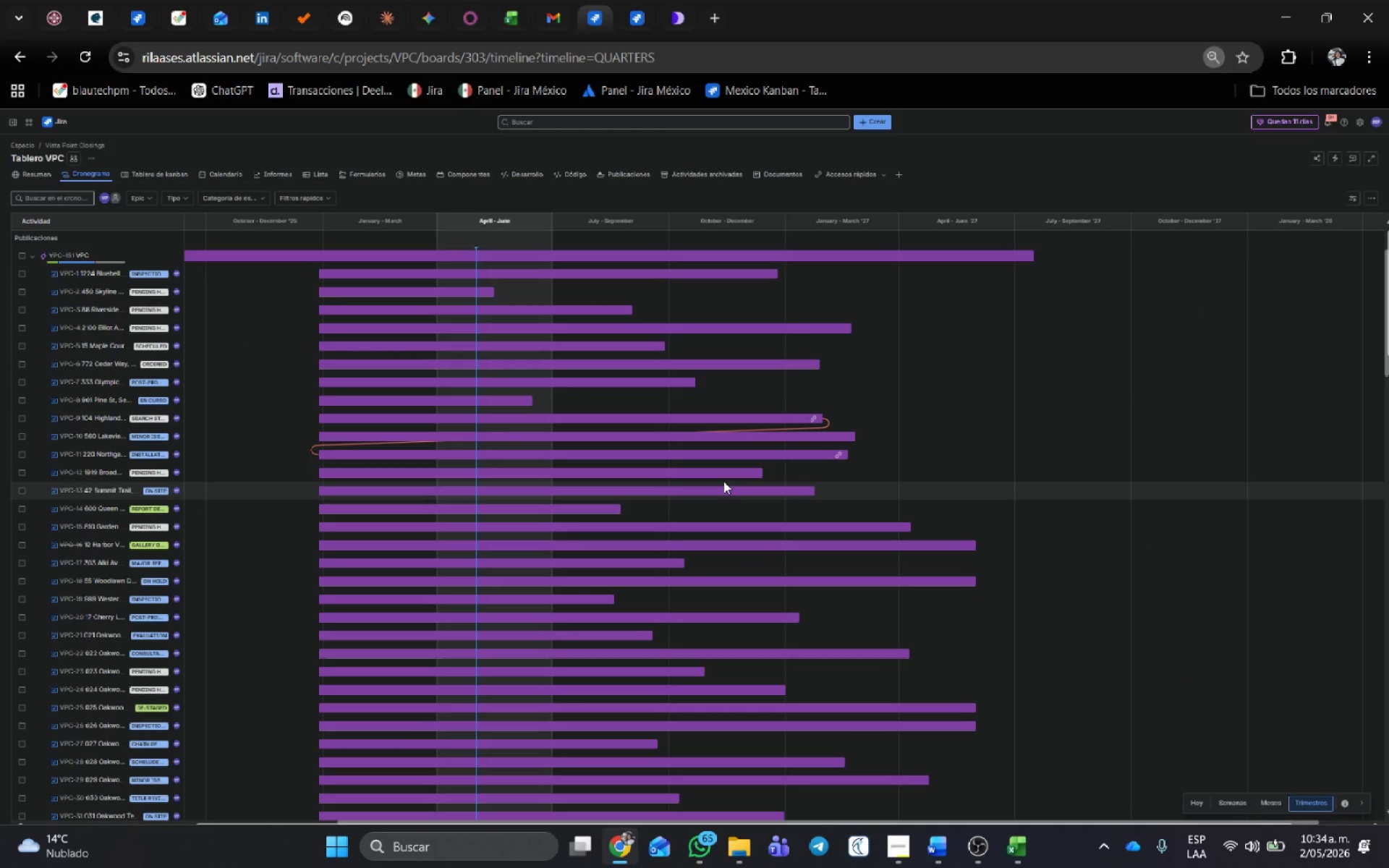 
scroll: coordinate [723, 481], scroll_direction: up, amount: 1.0
 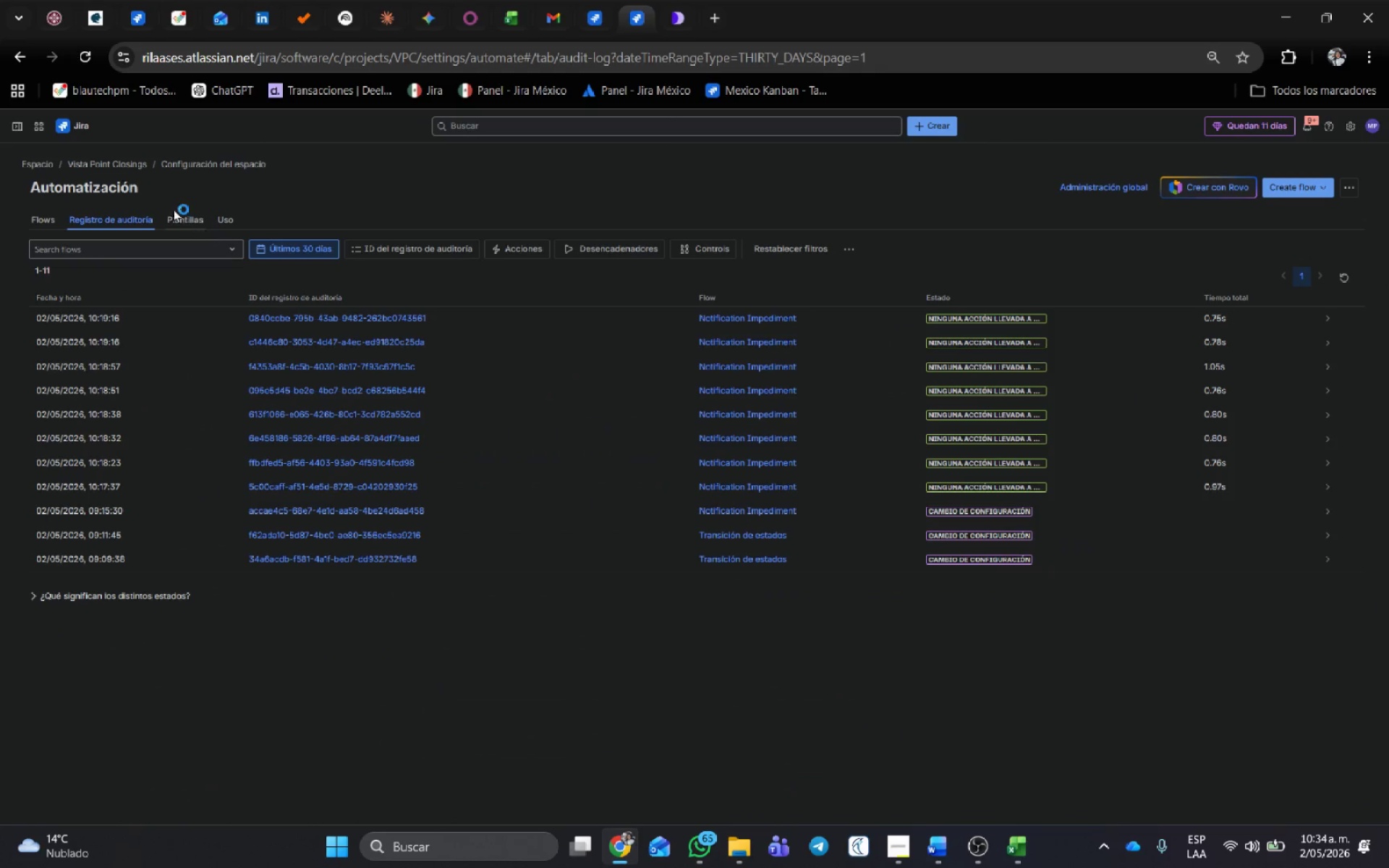 
wait(5.28)
 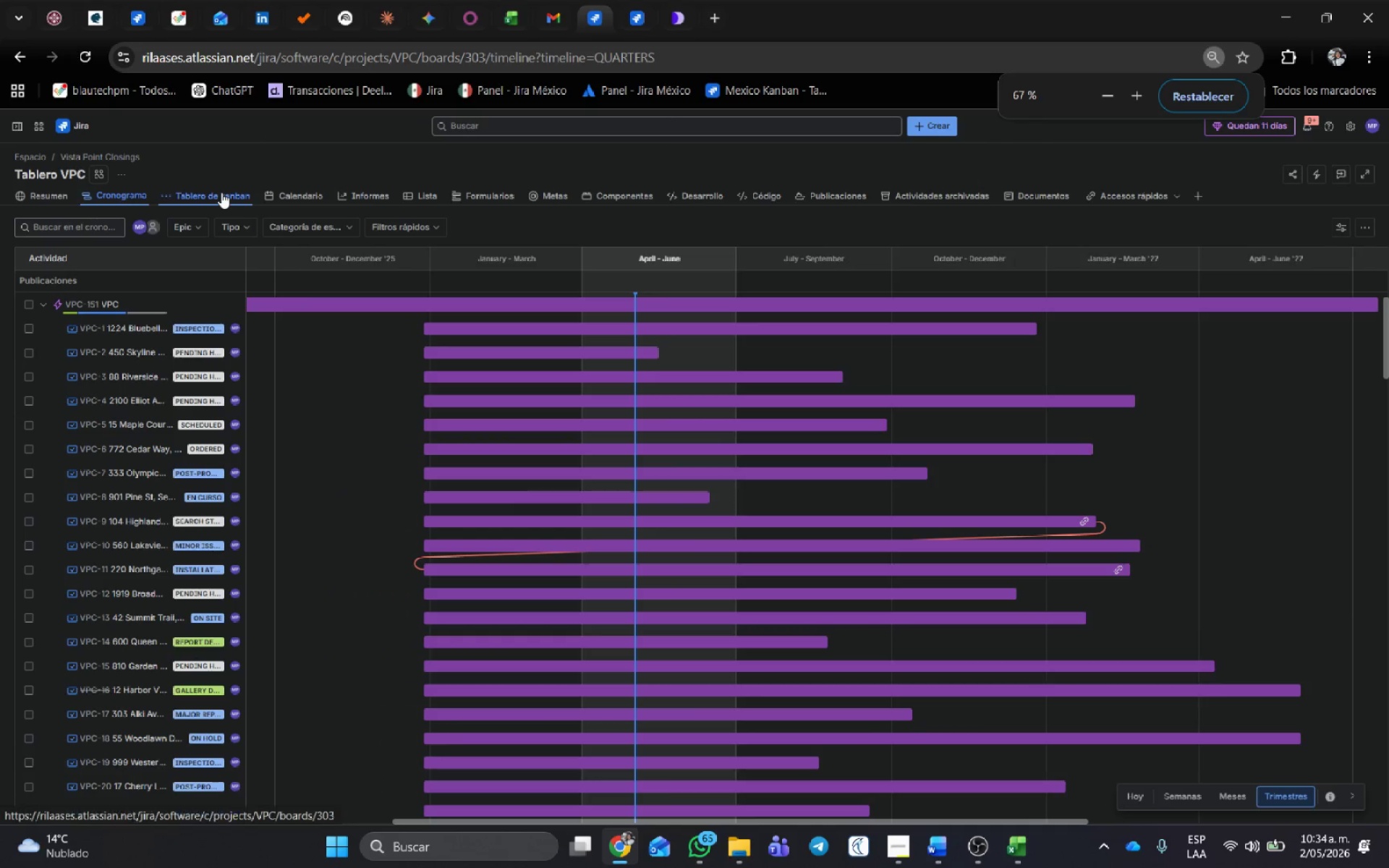 
left_click([49, 221])
 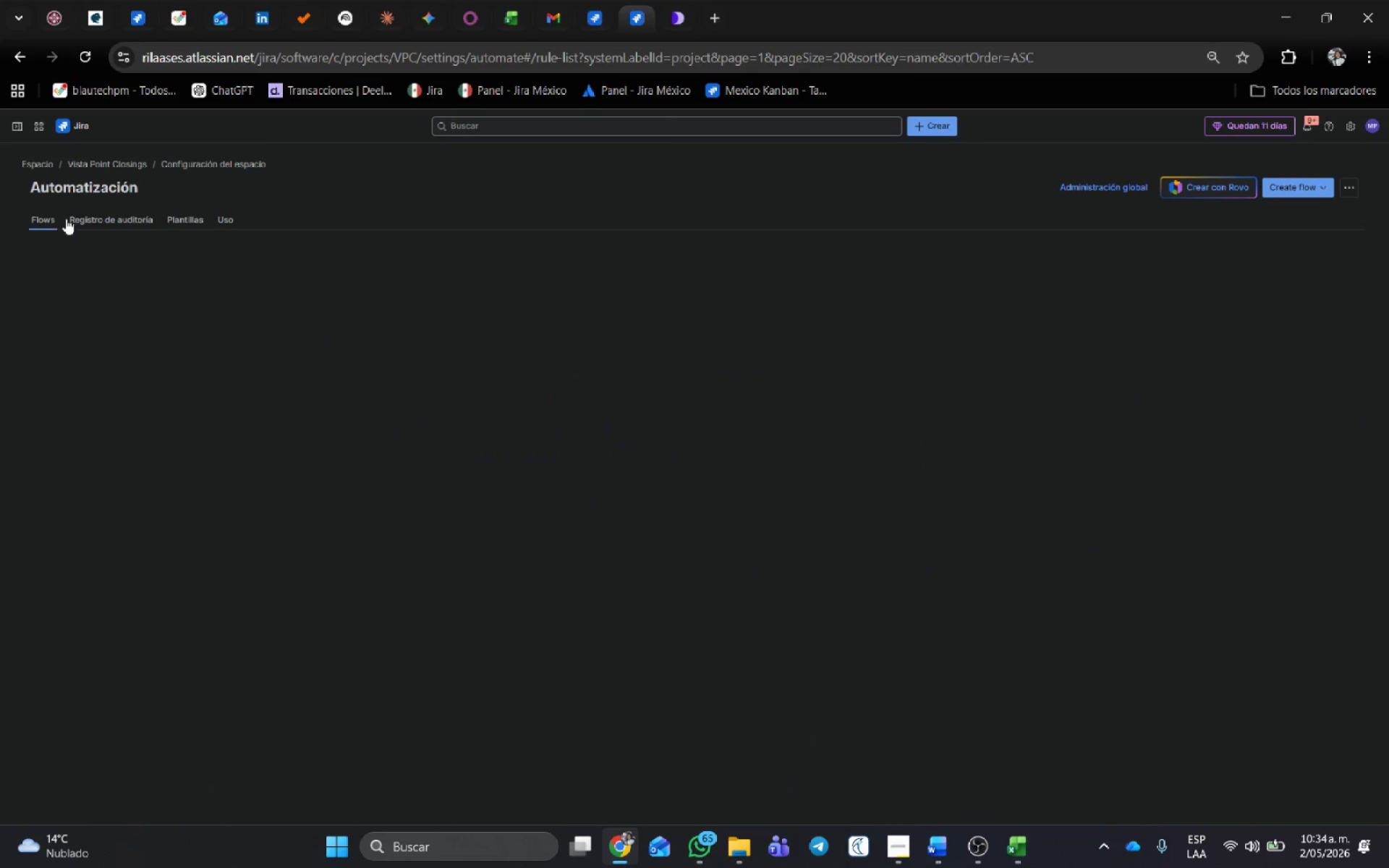 
mouse_move([117, 222])
 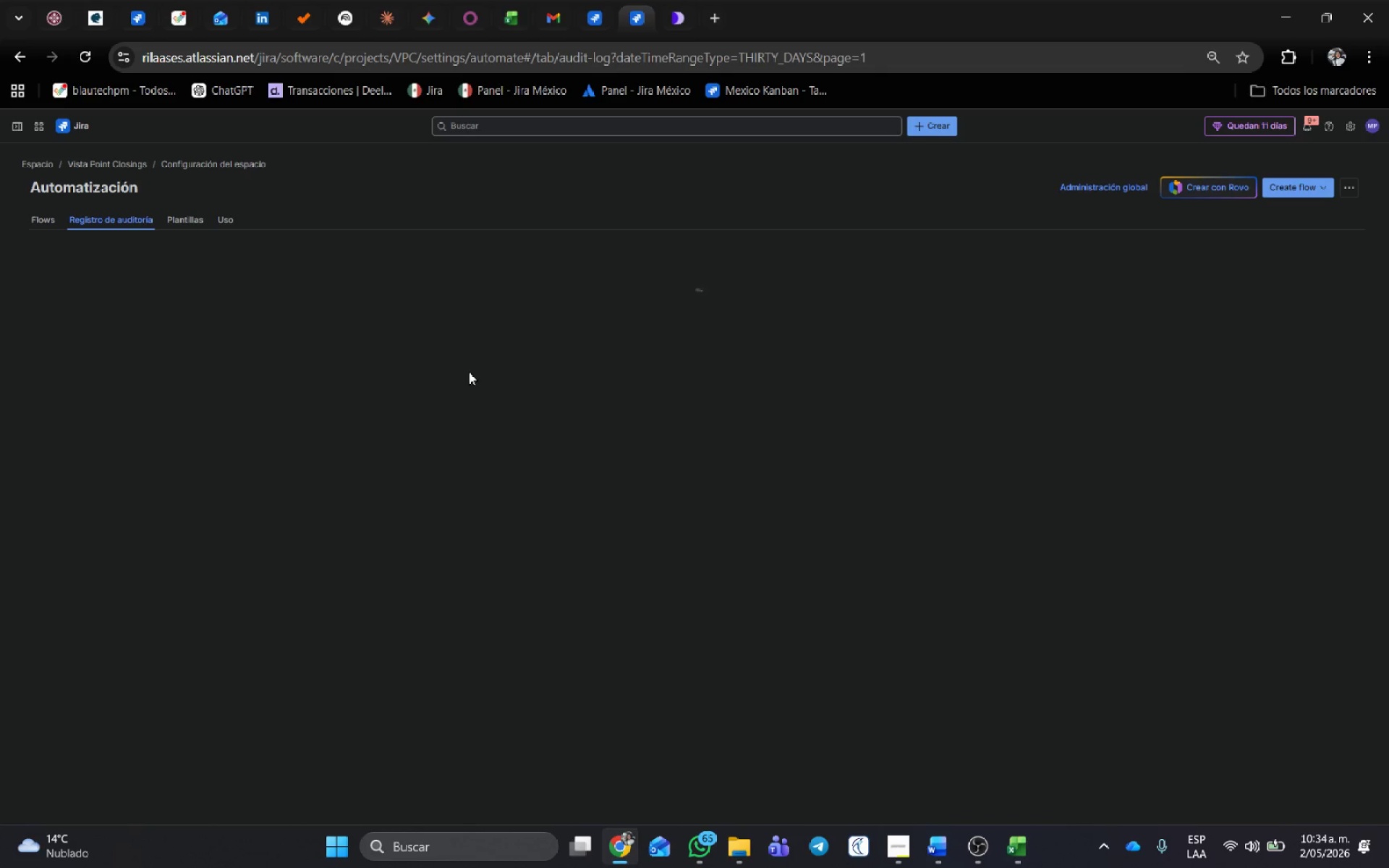 
mouse_move([516, 322])
 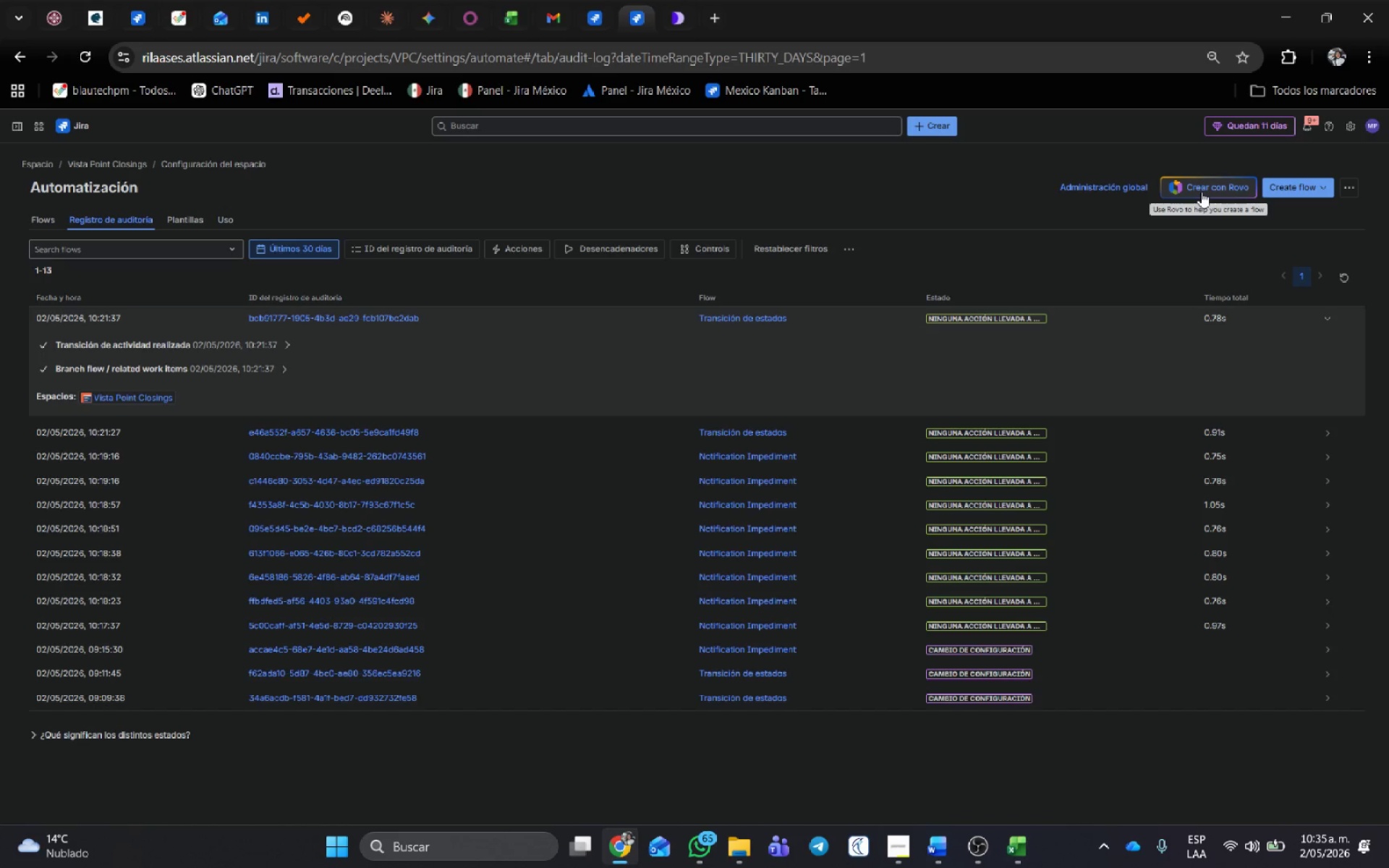 
wait(35.21)
 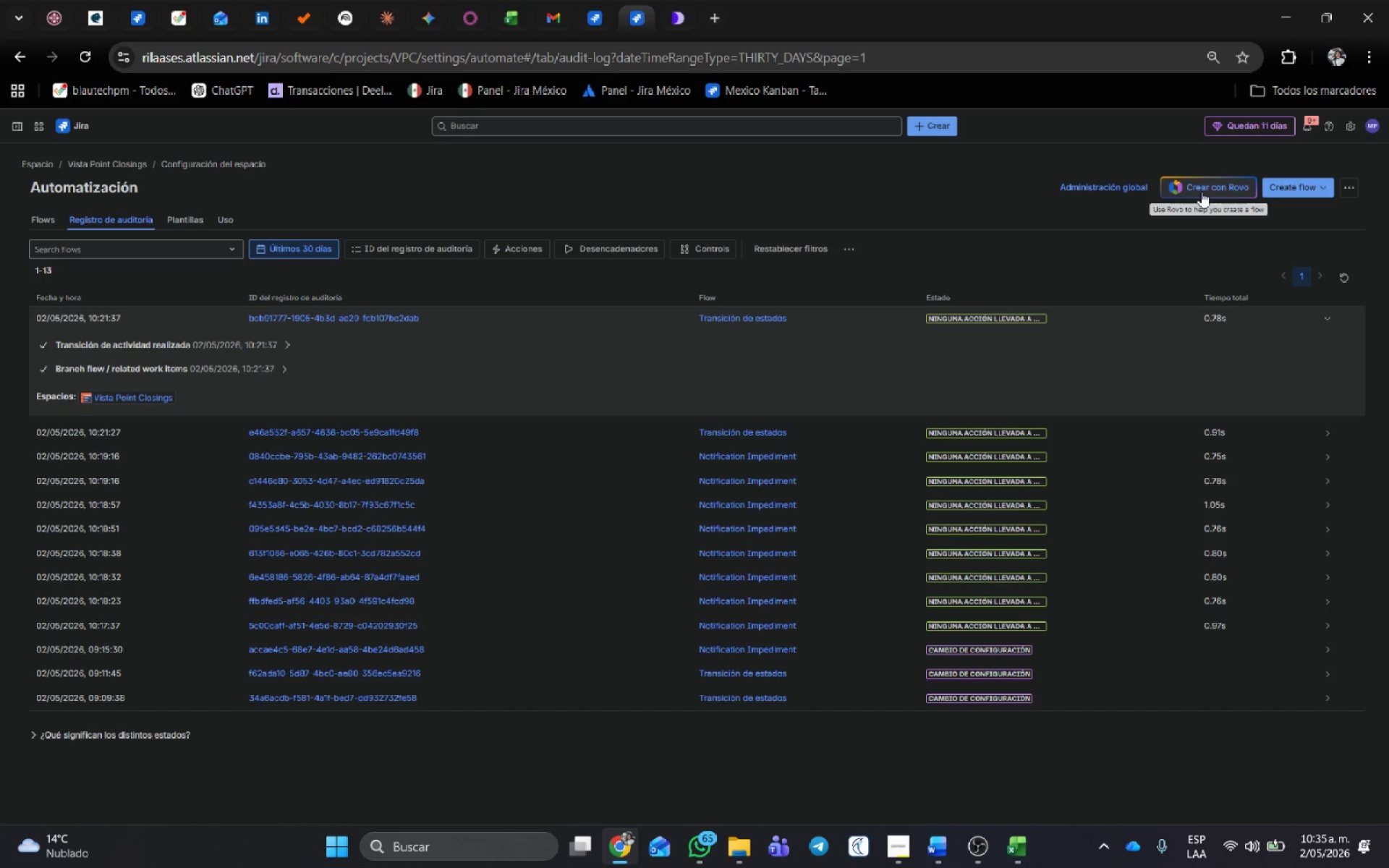 
left_click([722, 18])
 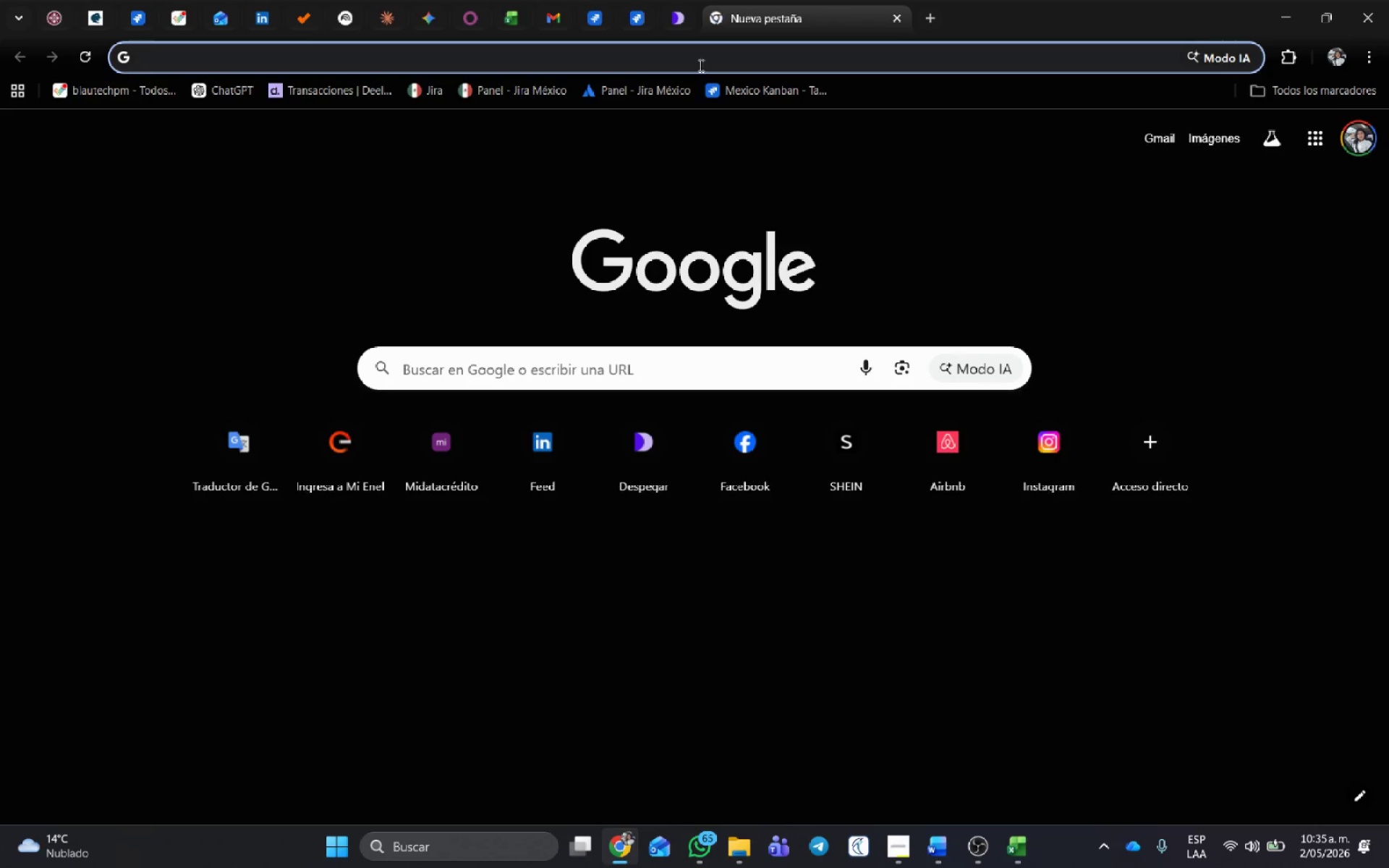 
left_click([700, 59])
 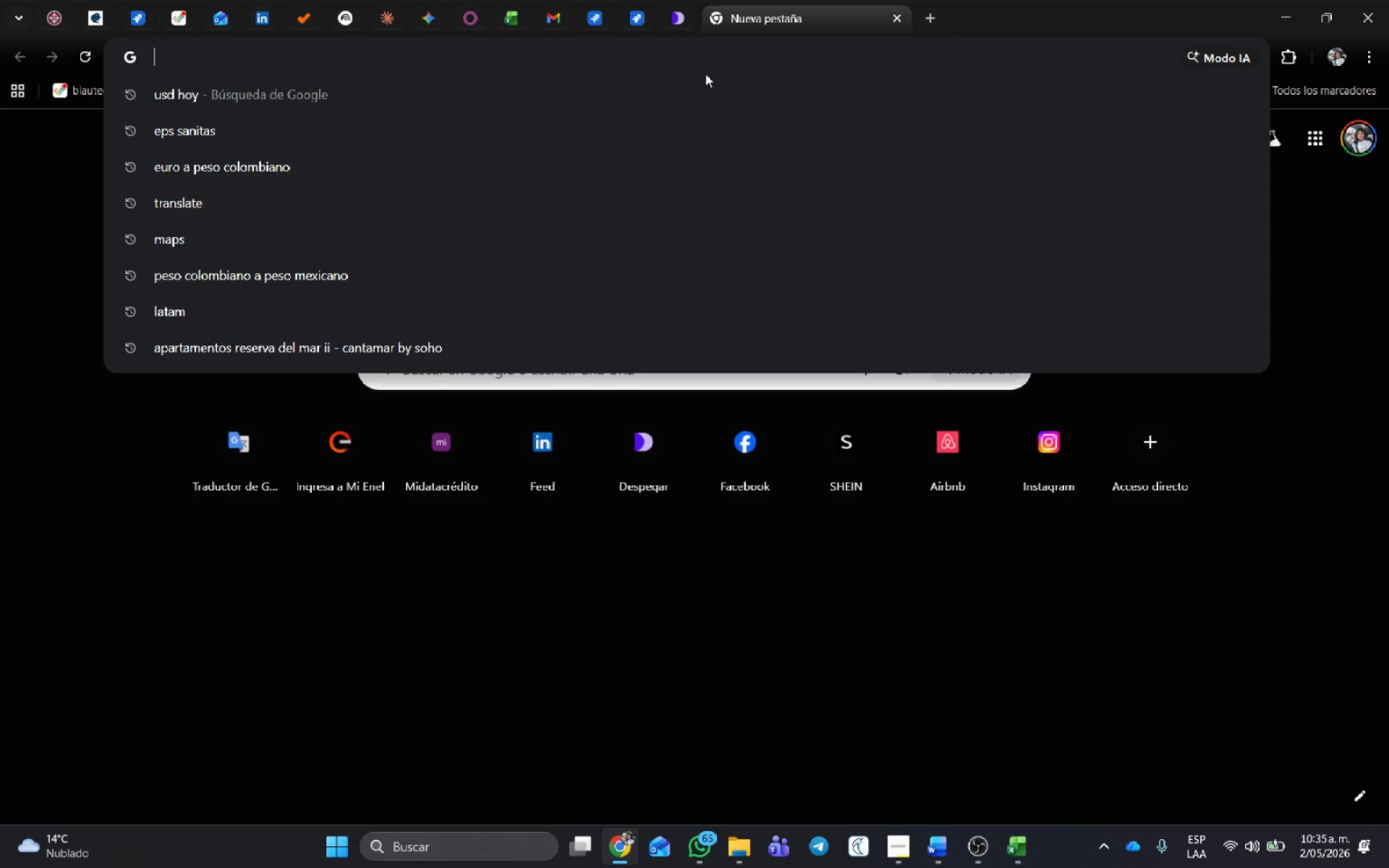 
type(CREE AUTOMATIZACI;ON)
key(Backspace)
key(Backspace)
type(ONES DE BRANCH EN JIRA Y FALLAN )
 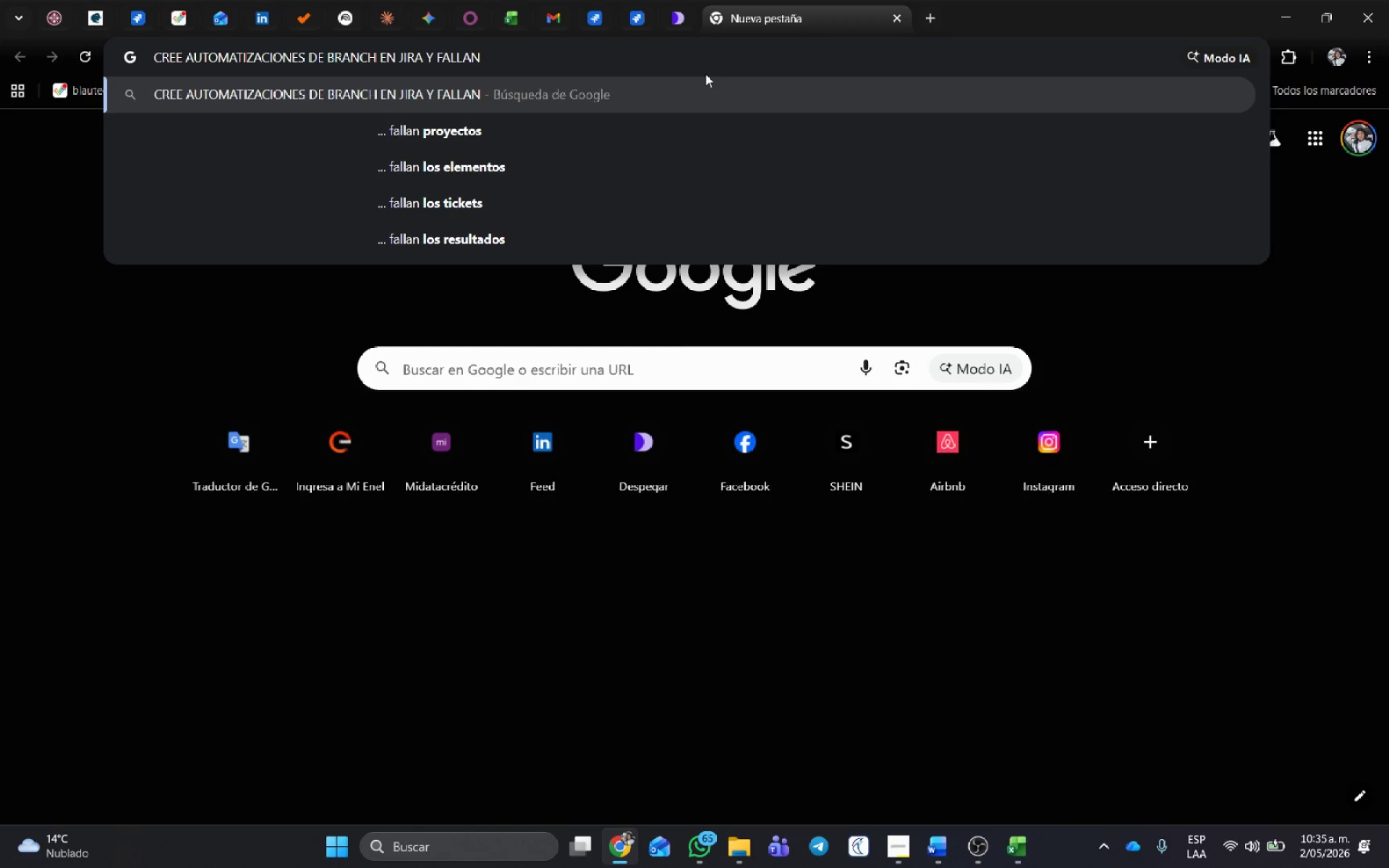 
key(Enter)
 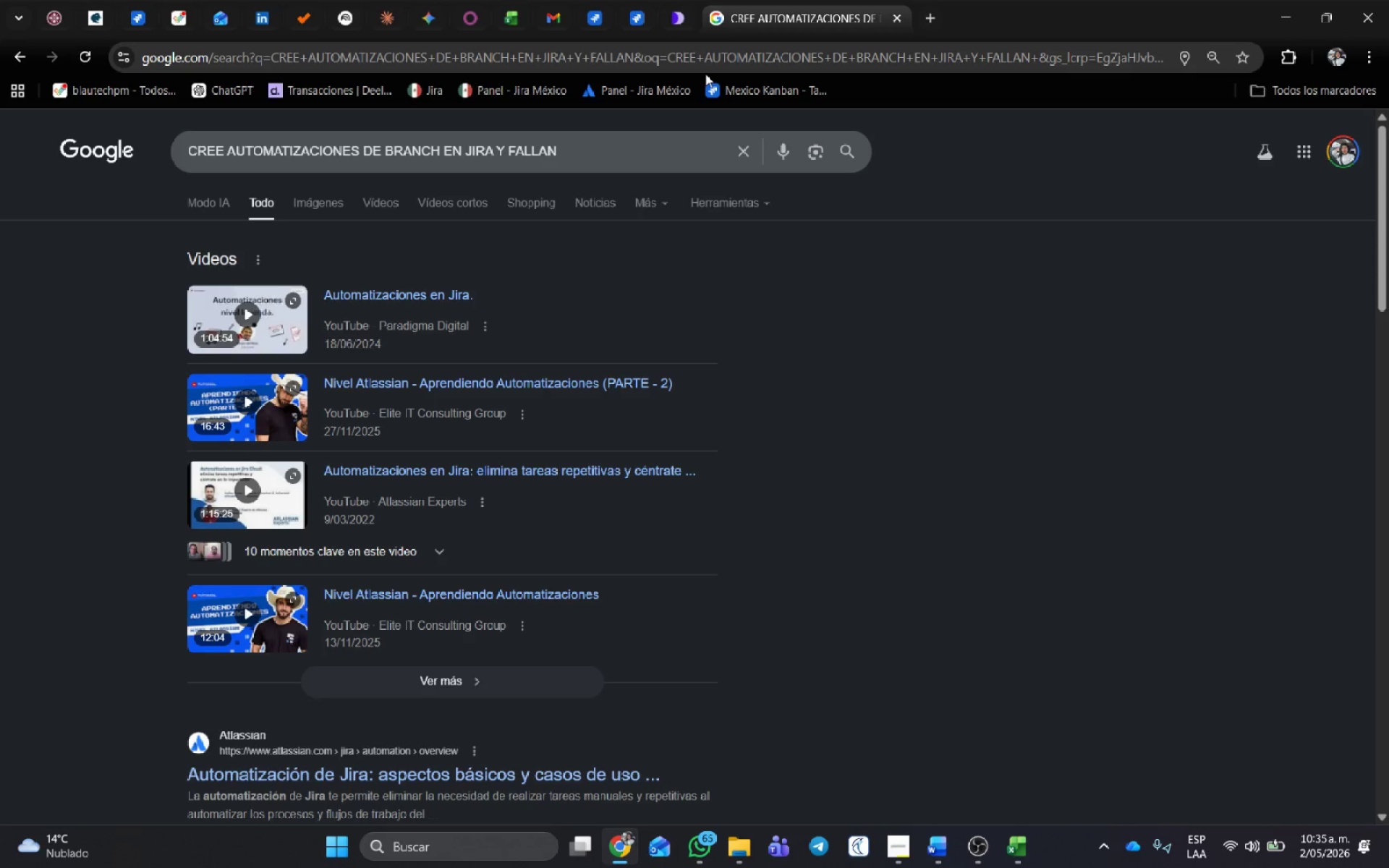 
scroll: coordinate [786, 391], scroll_direction: down, amount: 4.0
 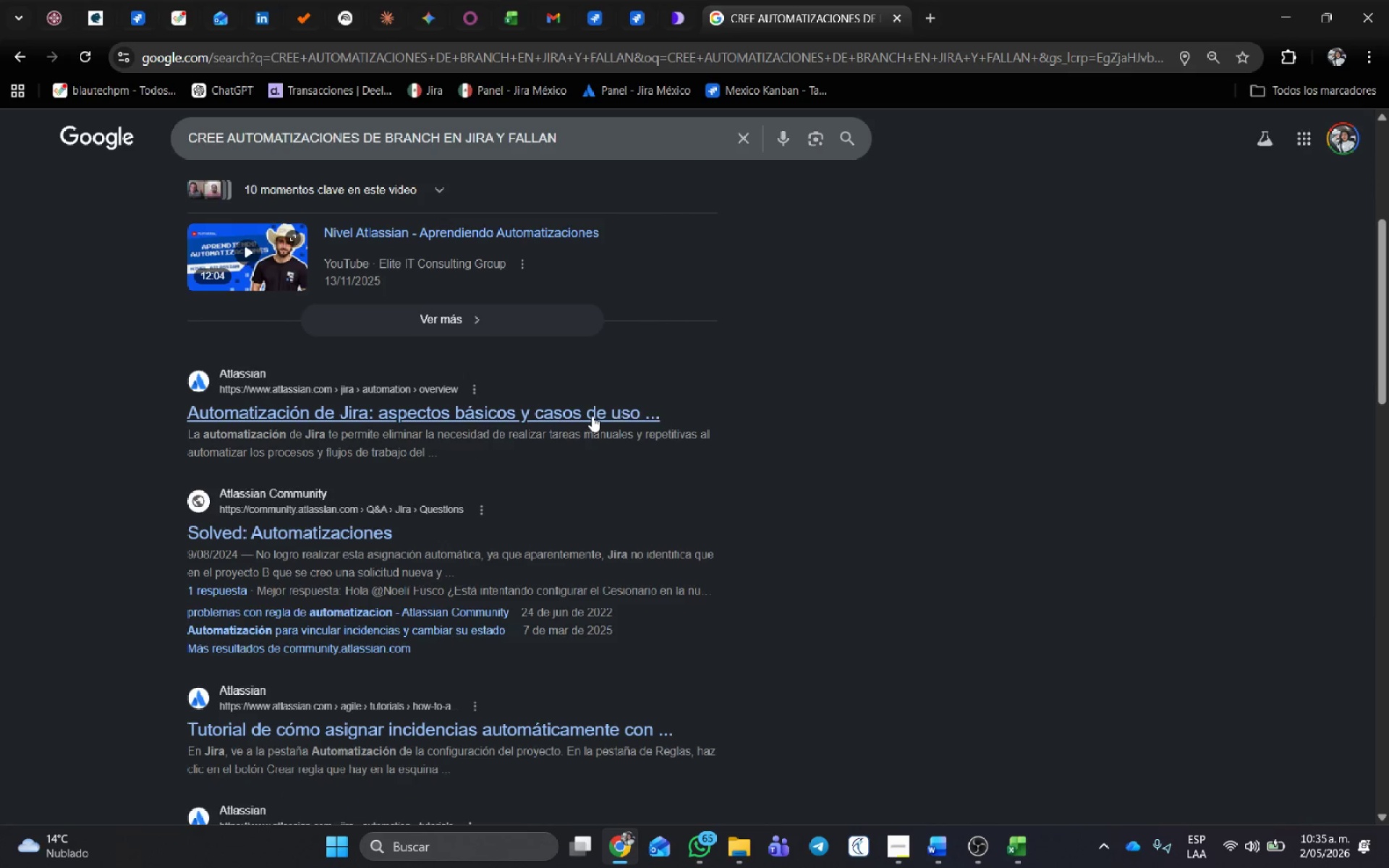 
middle_click([592, 416])
 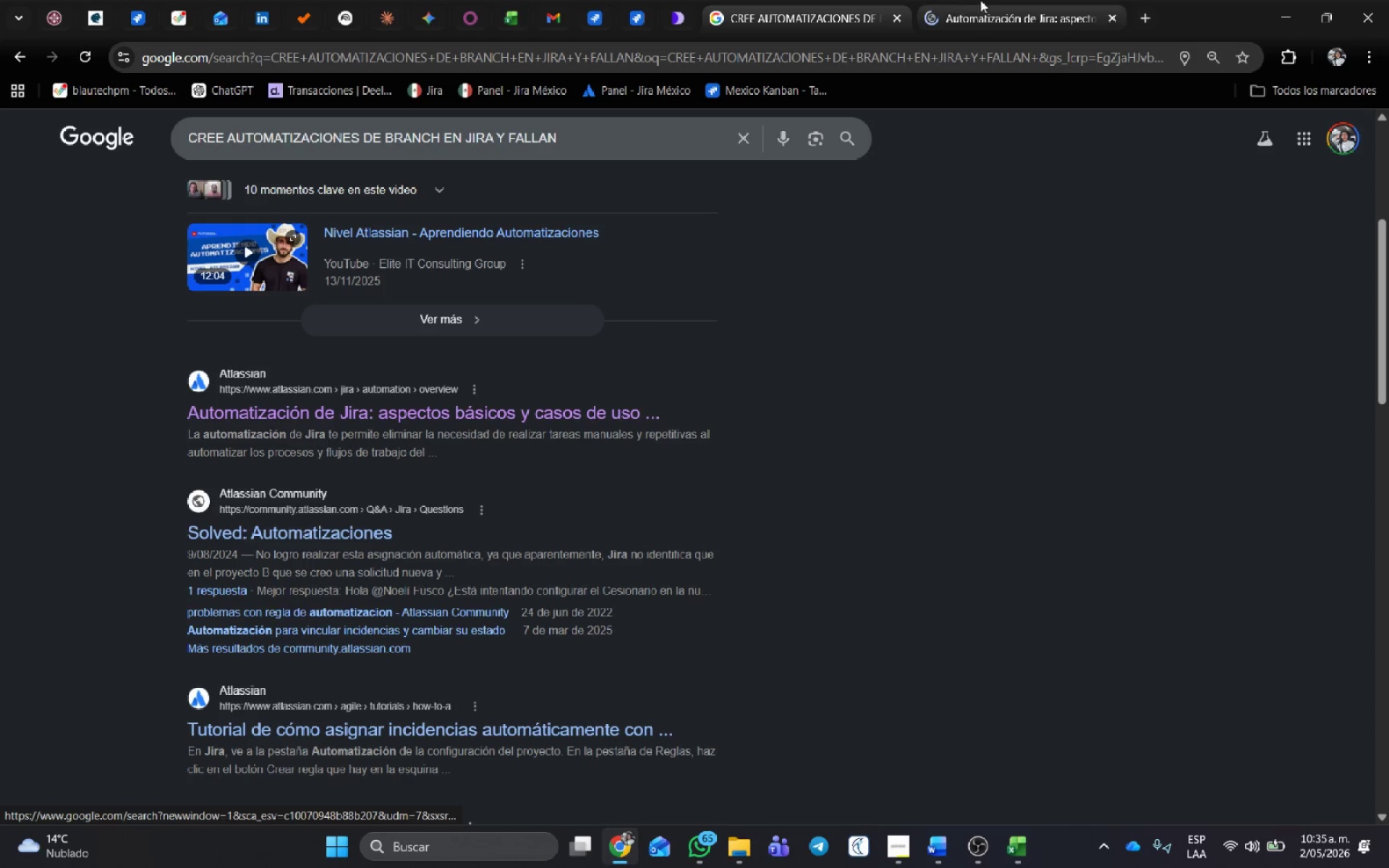 
left_click([983, 0])
 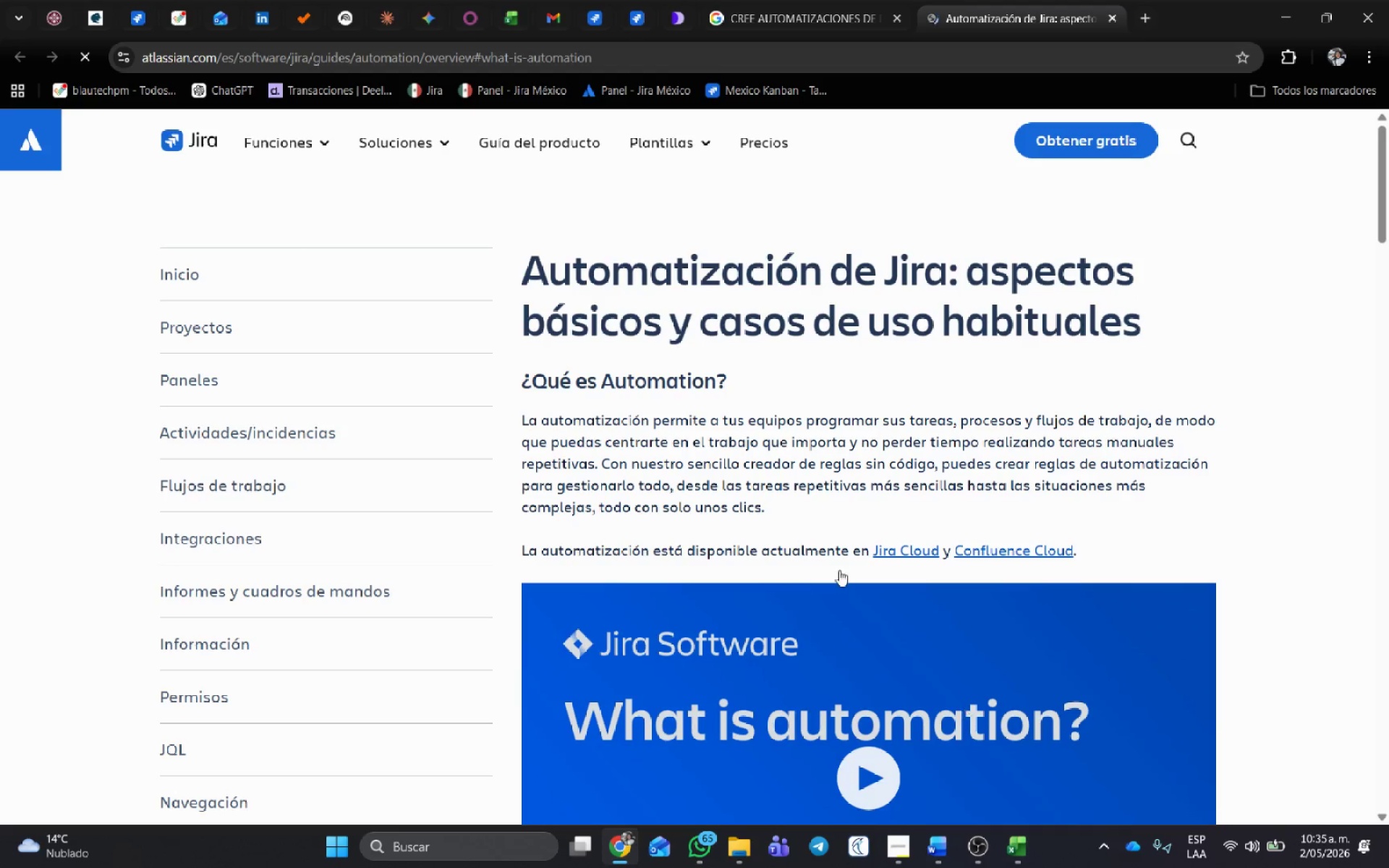 
scroll: coordinate [1170, 569], scroll_direction: down, amount: 37.0
 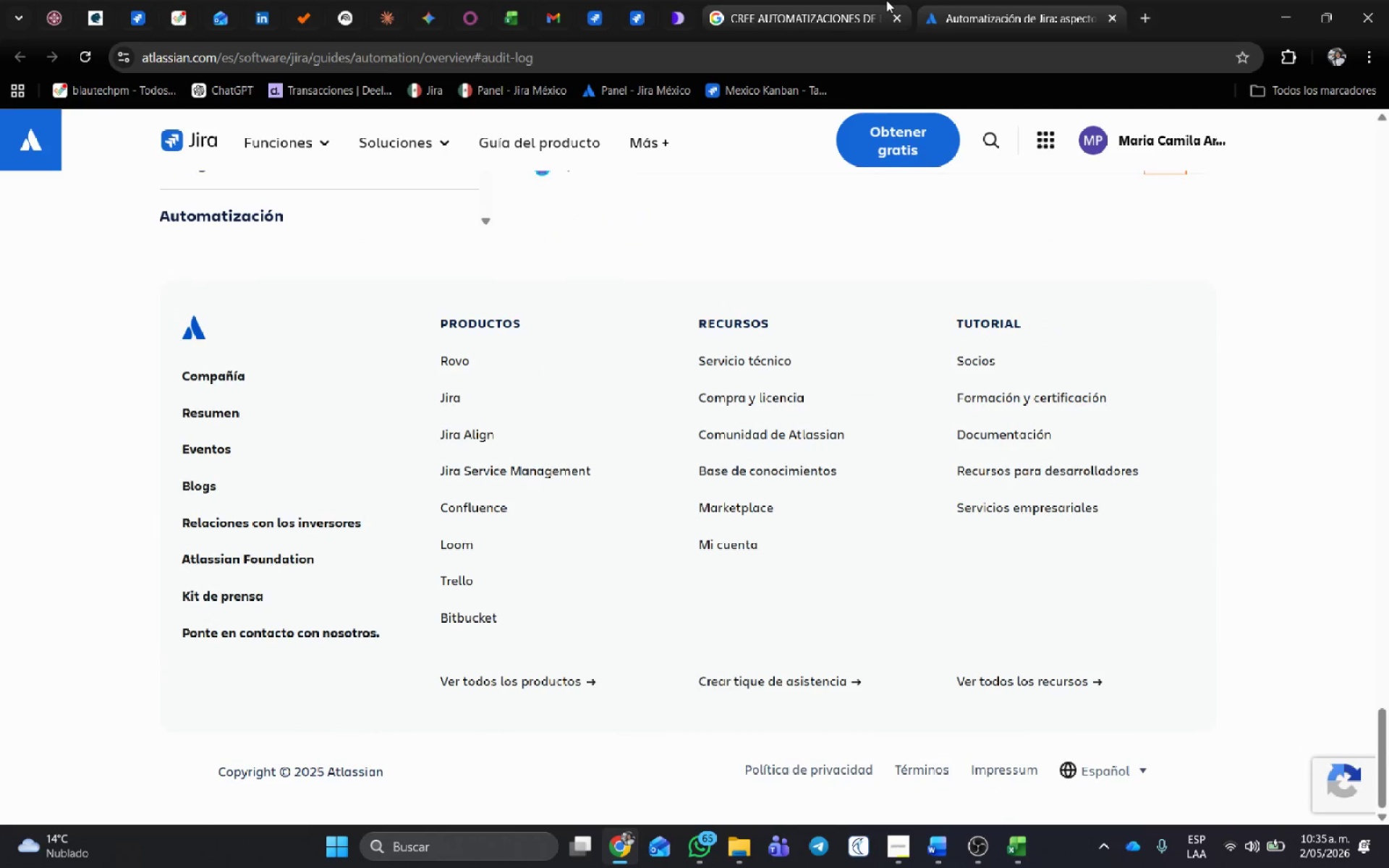 
middle_click([1000, 0])
 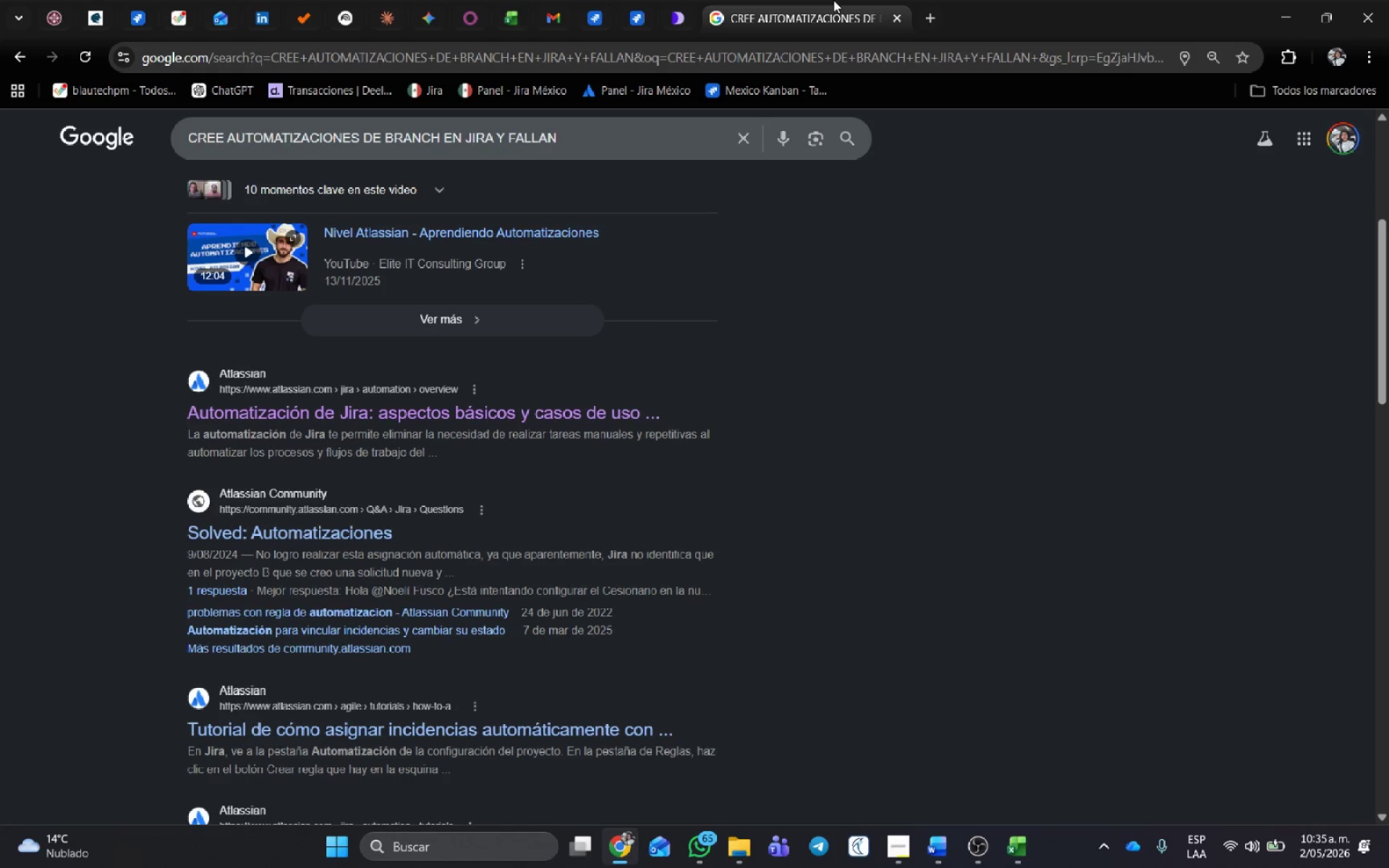 
left_click([831, 0])
 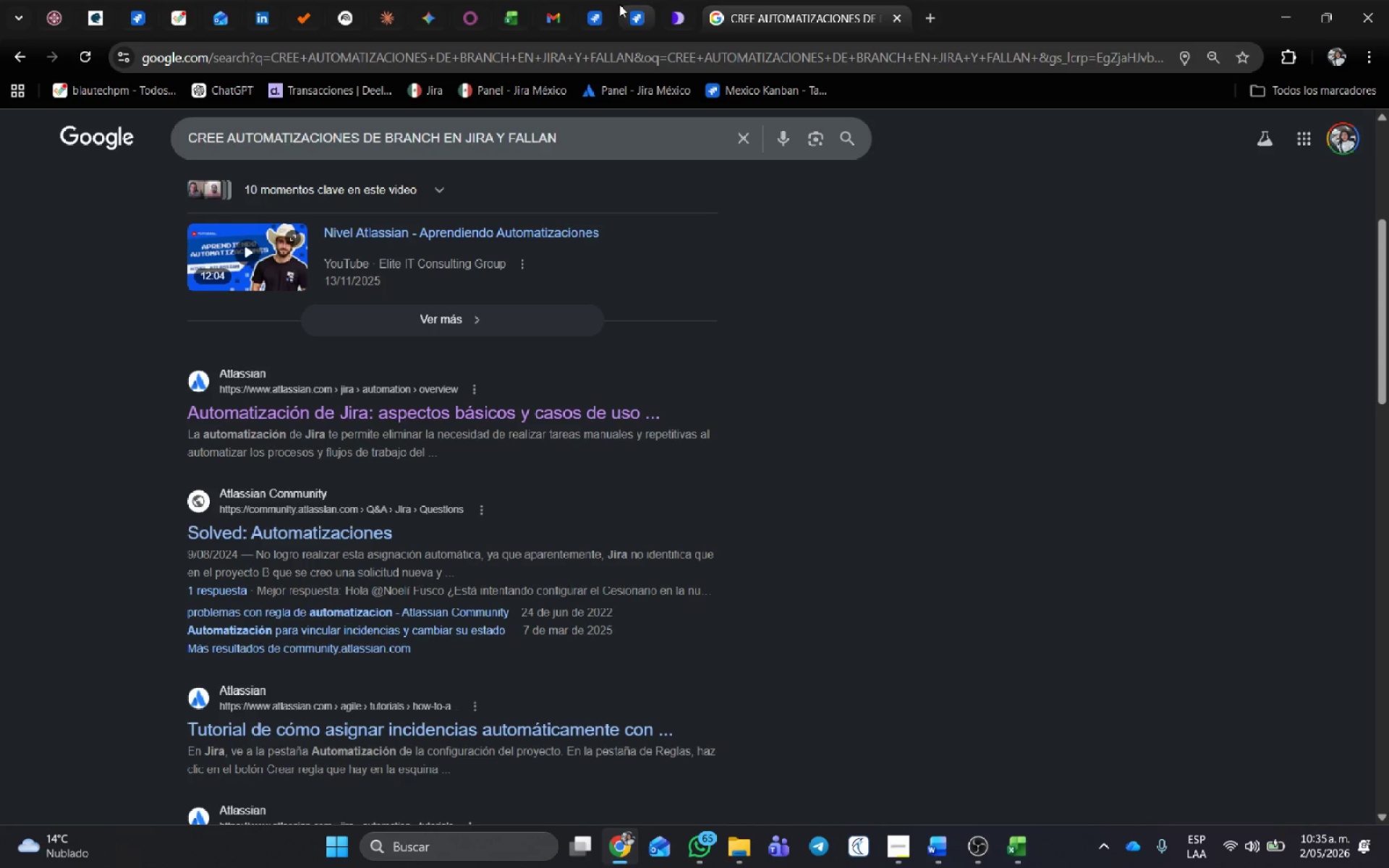 
left_click([603, 0])
 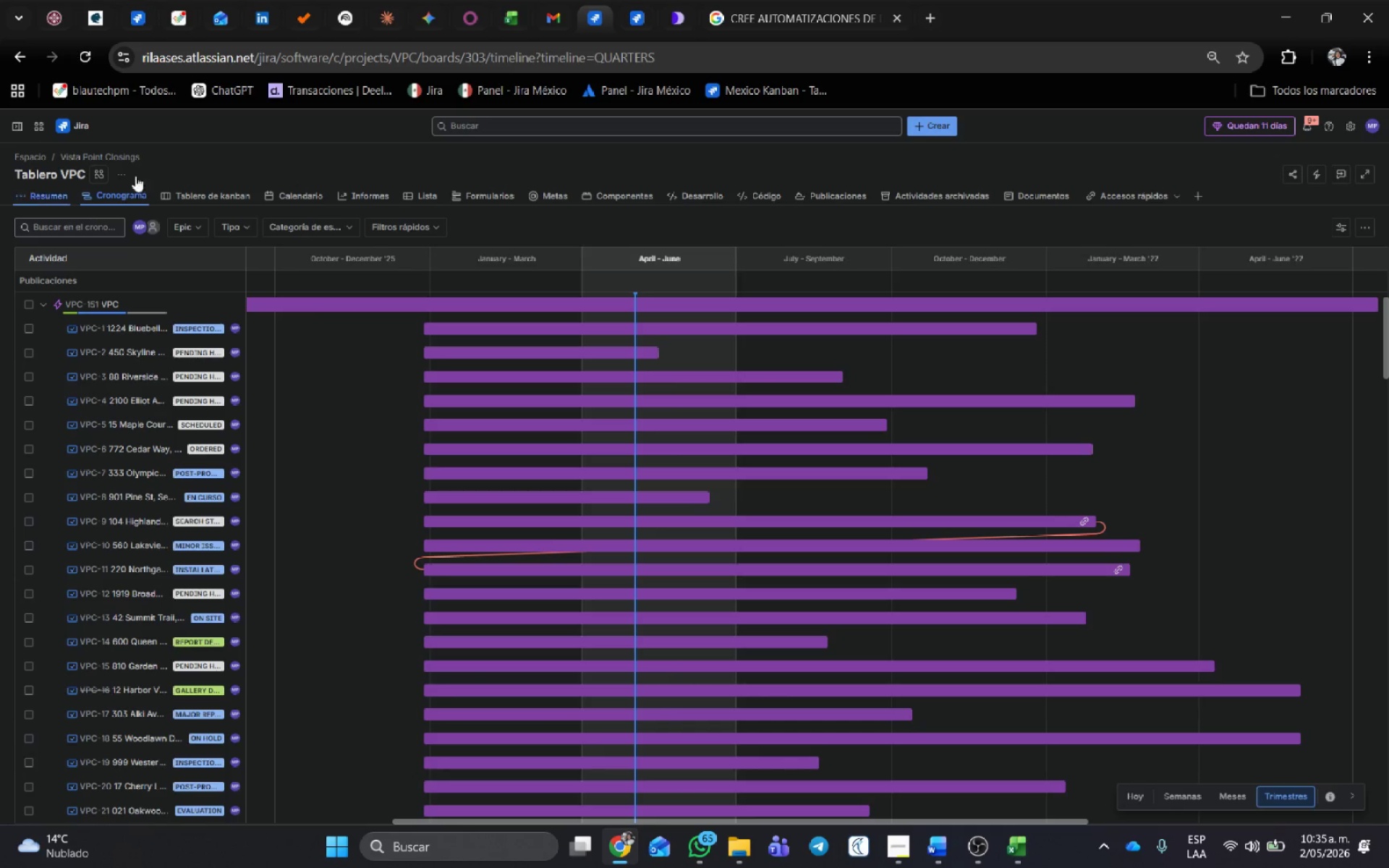 
left_click([636, 13])
 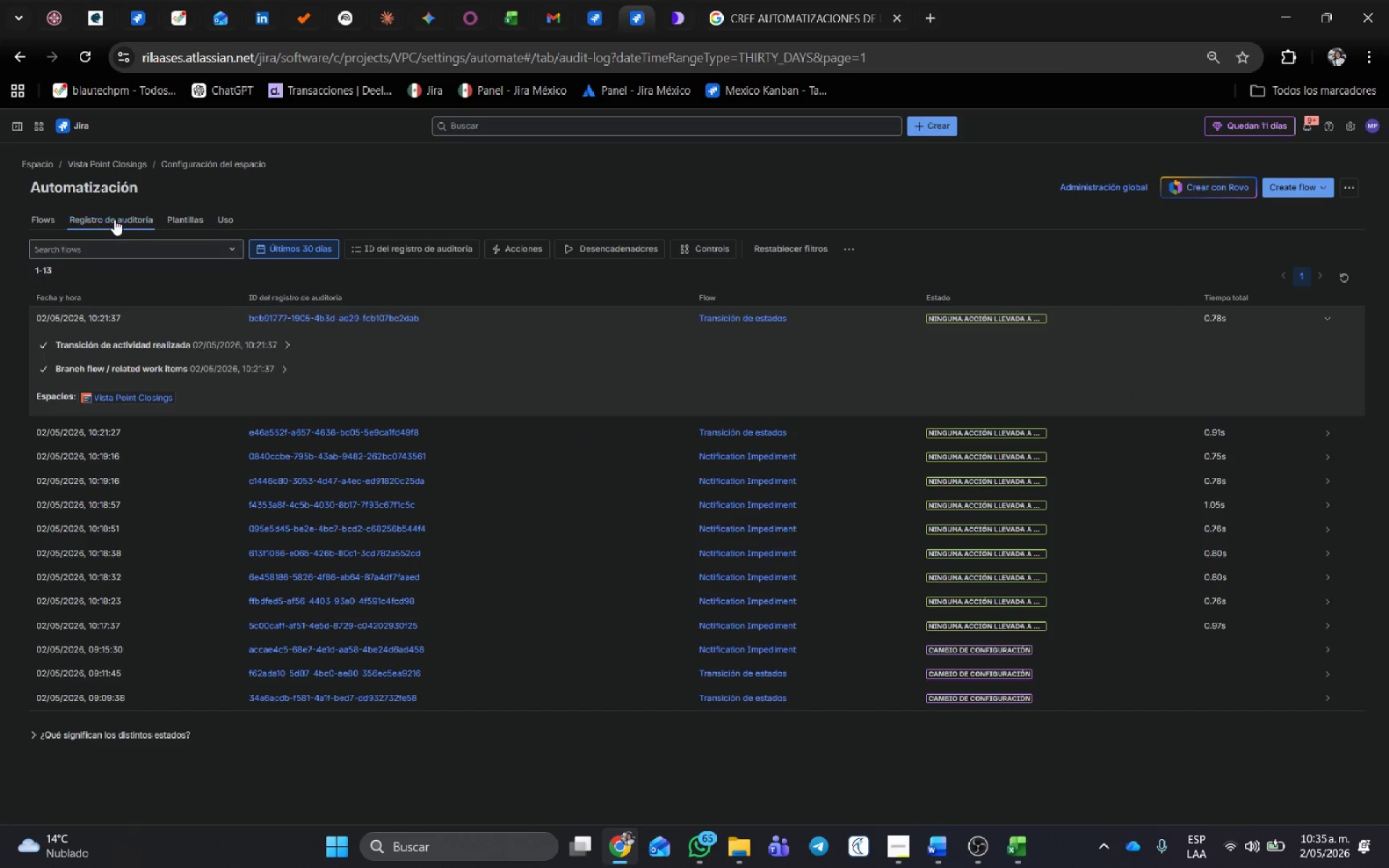 
left_click([41, 217])
 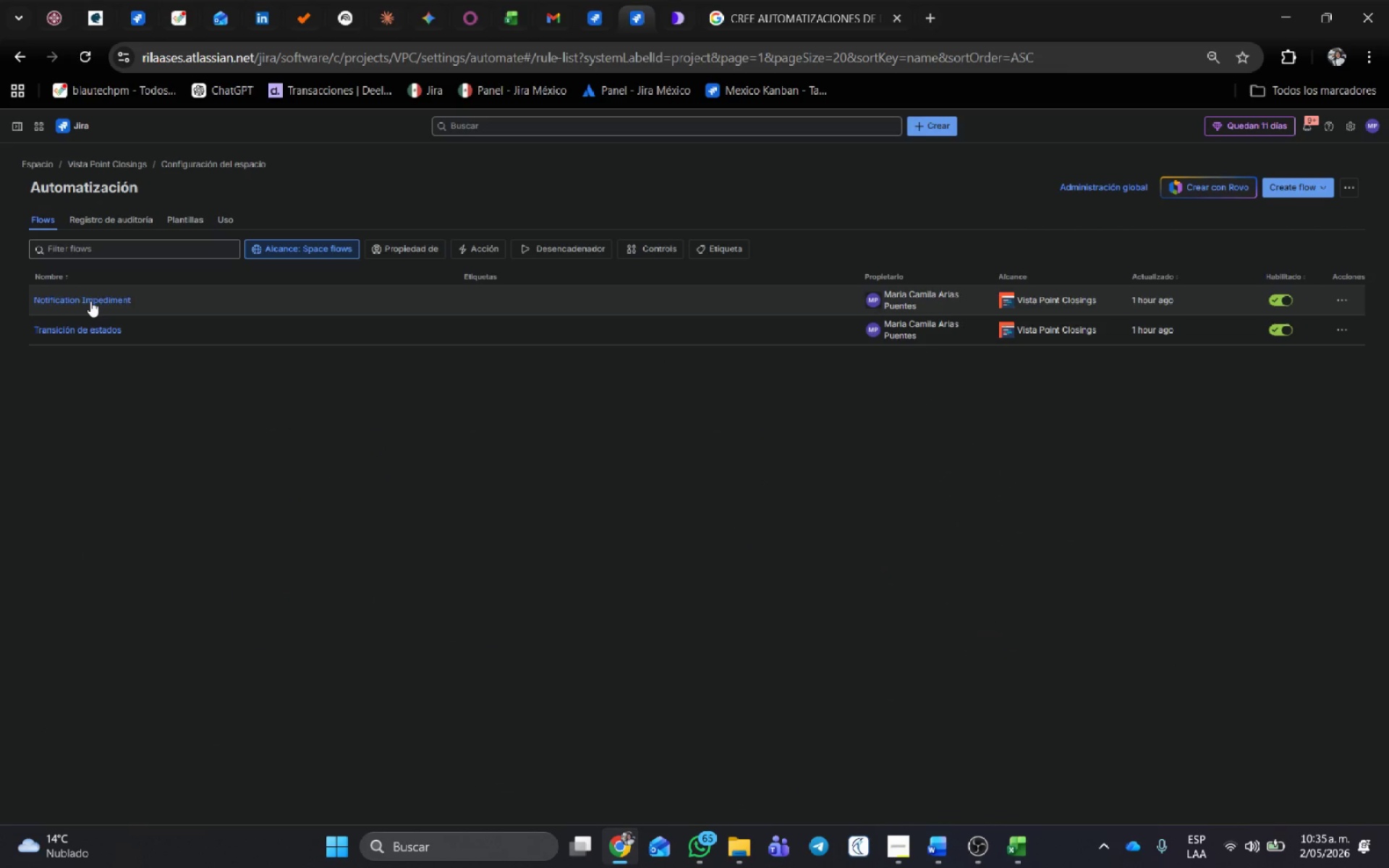 
left_click([93, 305])
 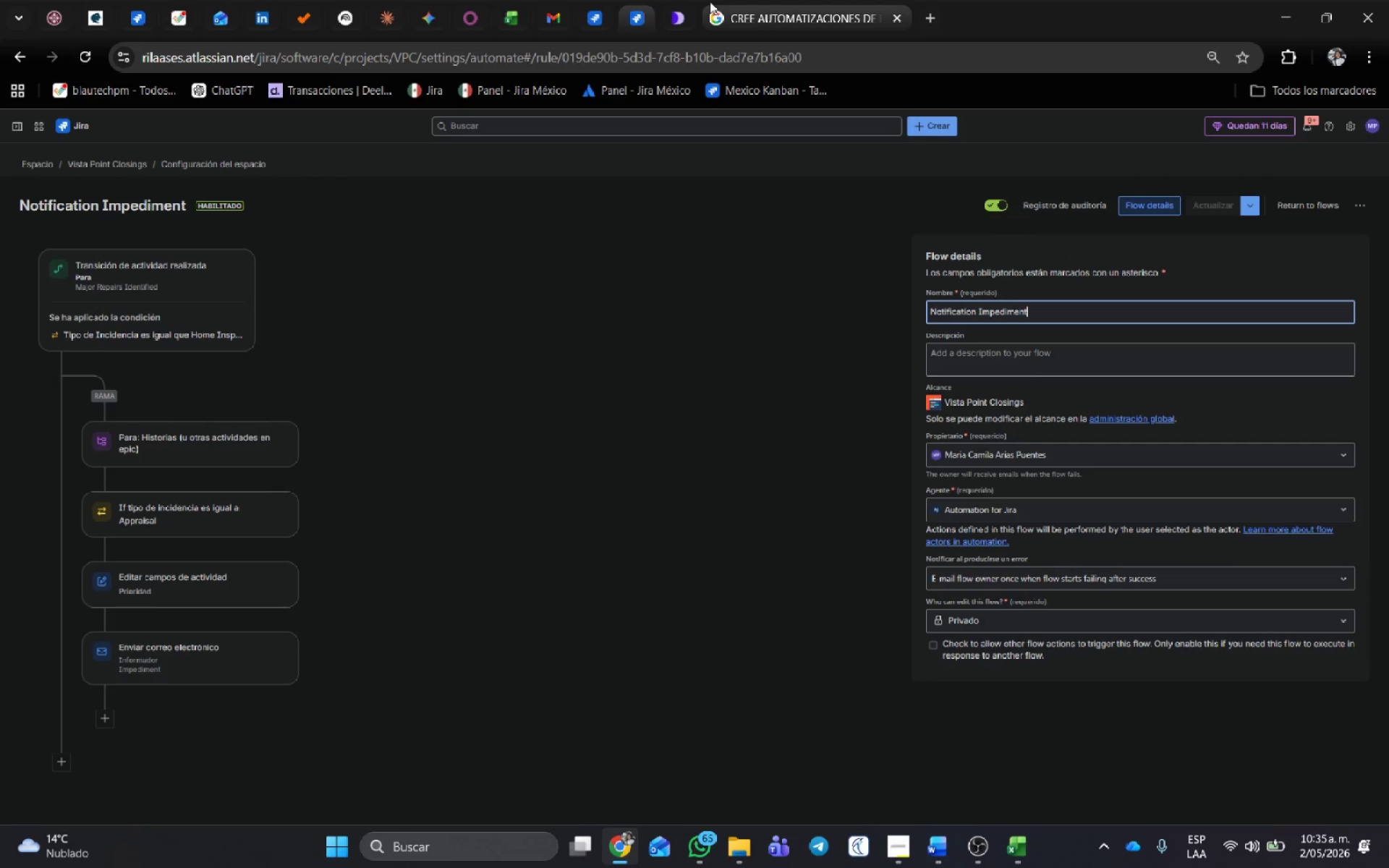 
wait(5.66)
 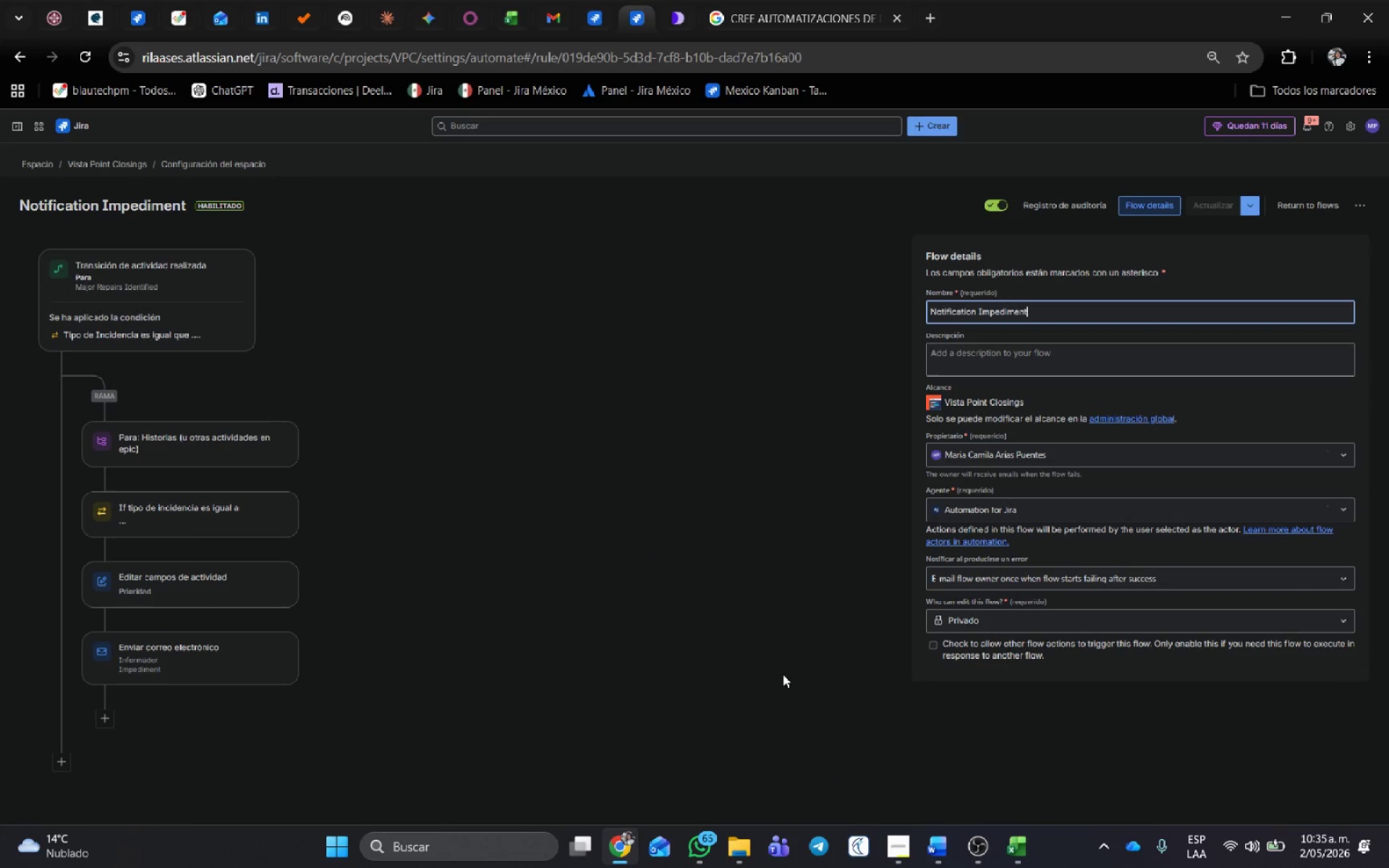 
mouse_move([600, 15])
 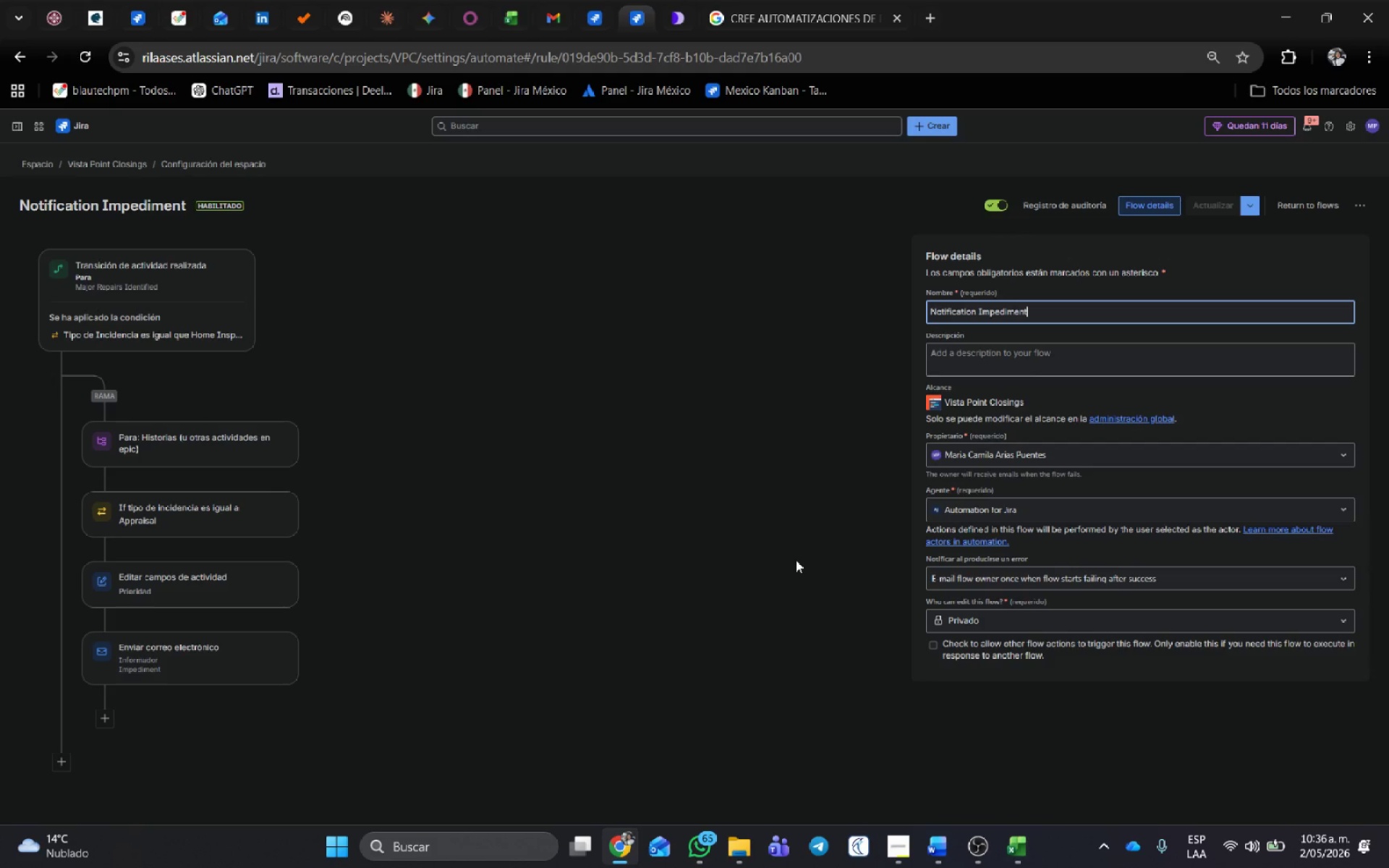 
wait(25.06)
 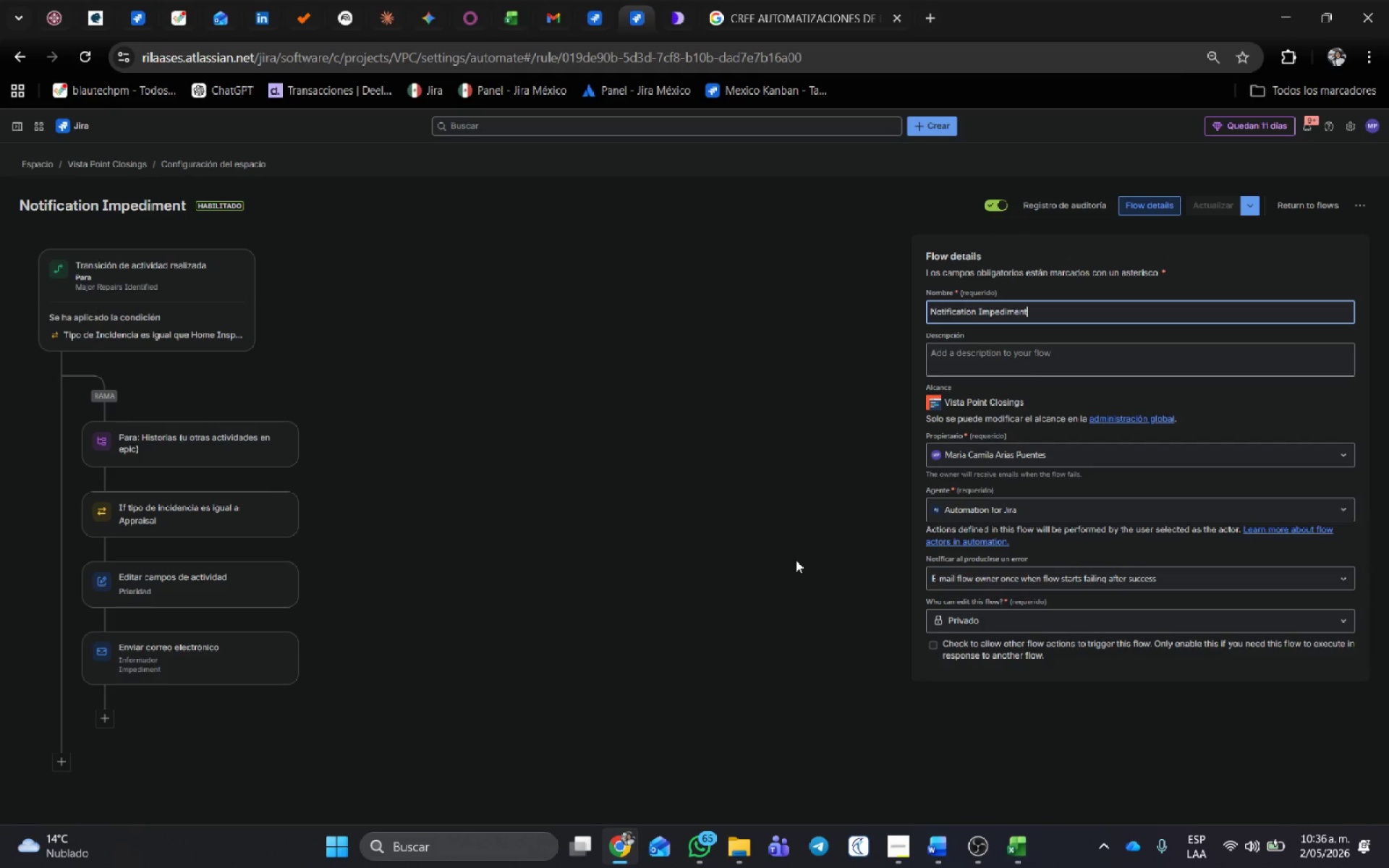 
left_click([1313, 205])
 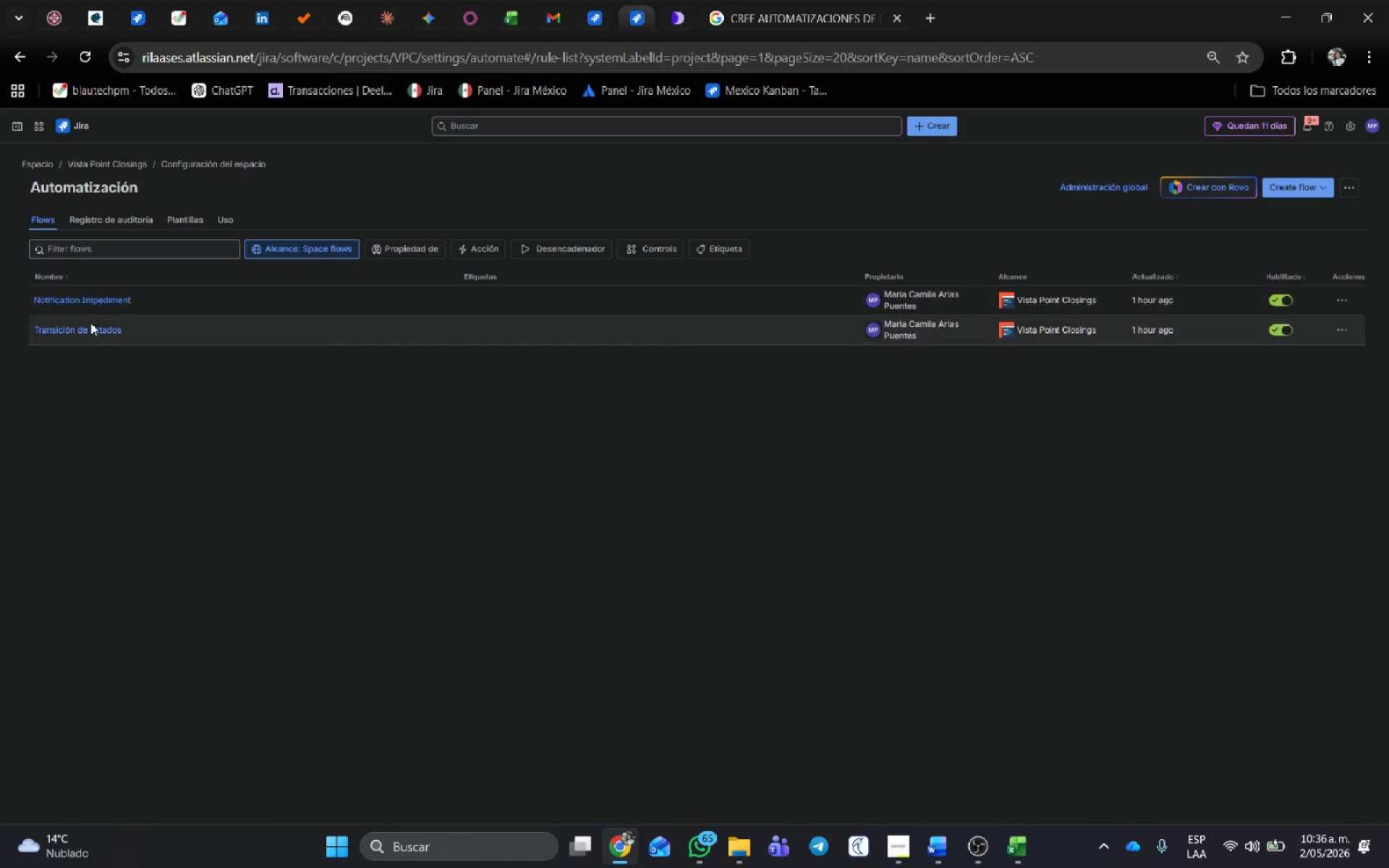 
double_click([91, 331])
 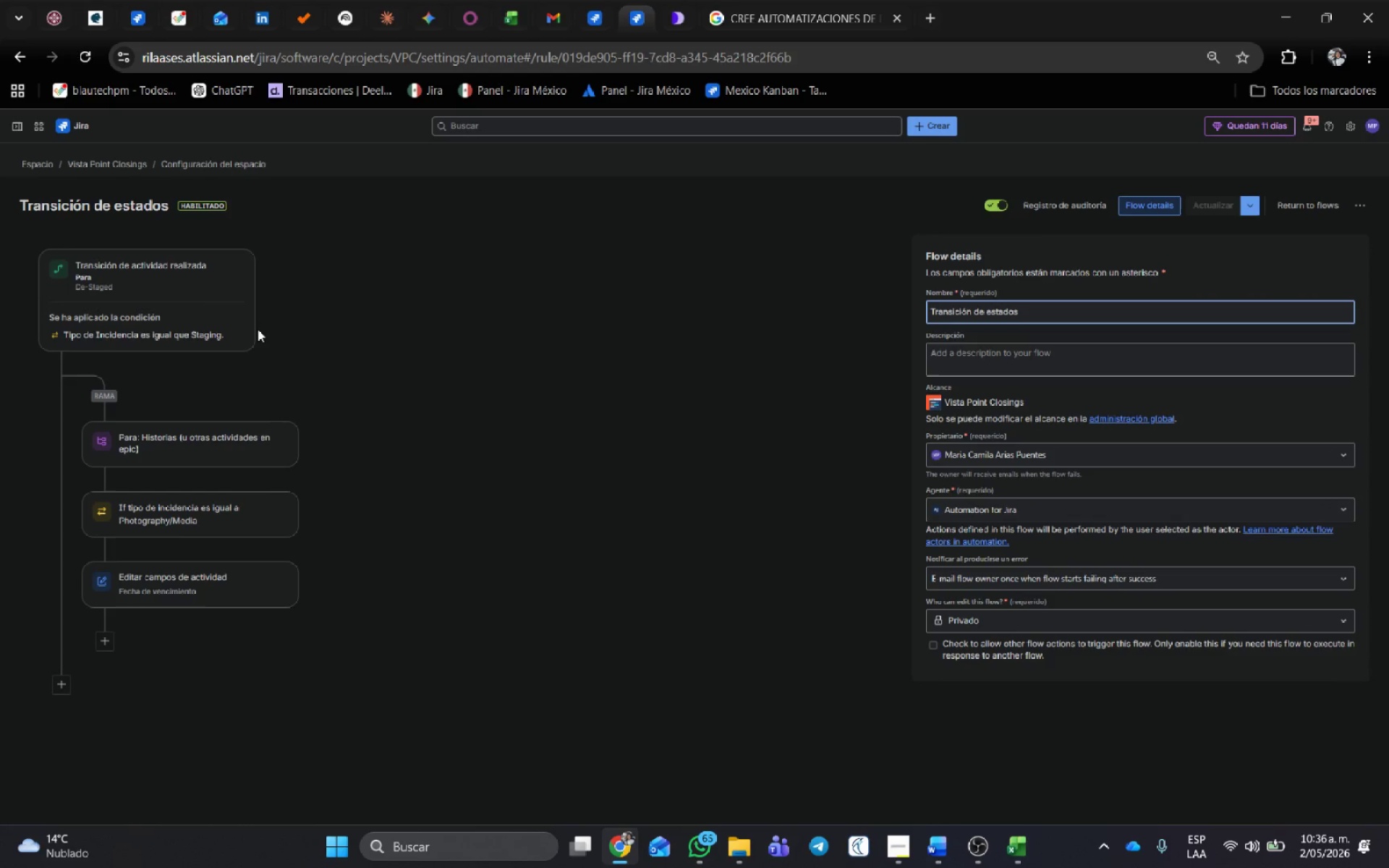 
wait(7.73)
 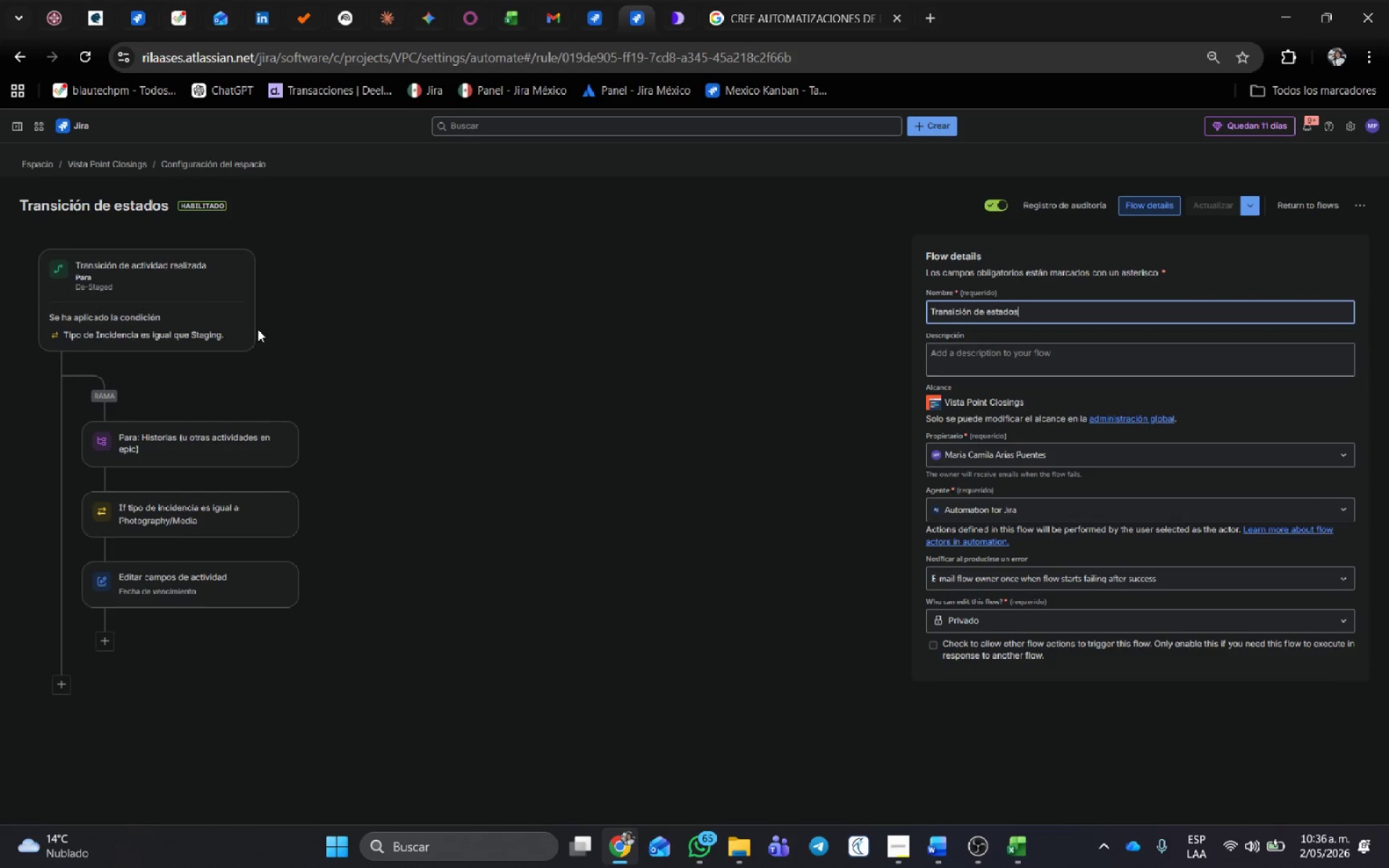 
left_click([159, 446])
 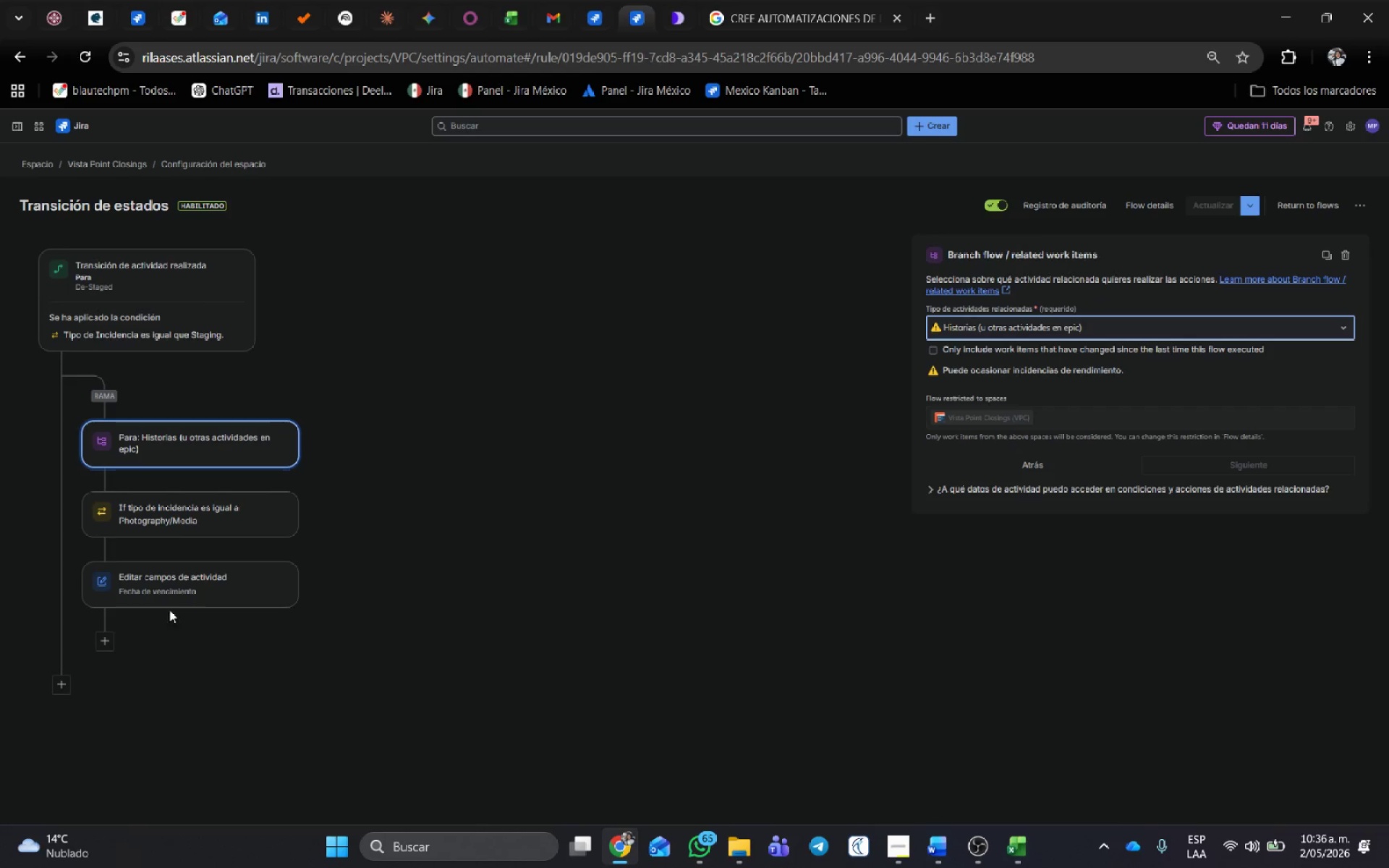 
left_click([175, 523])
 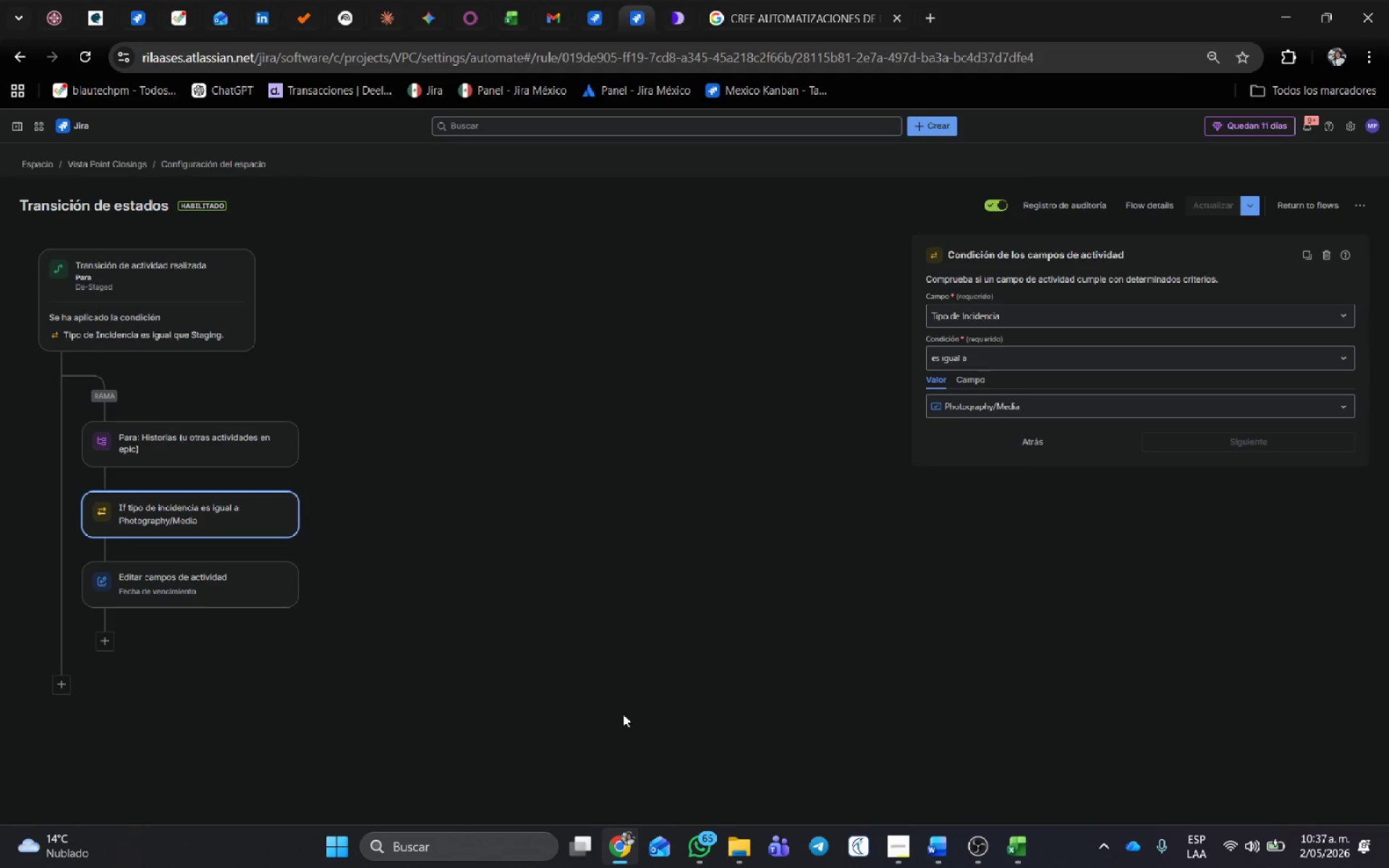 
wait(30.03)
 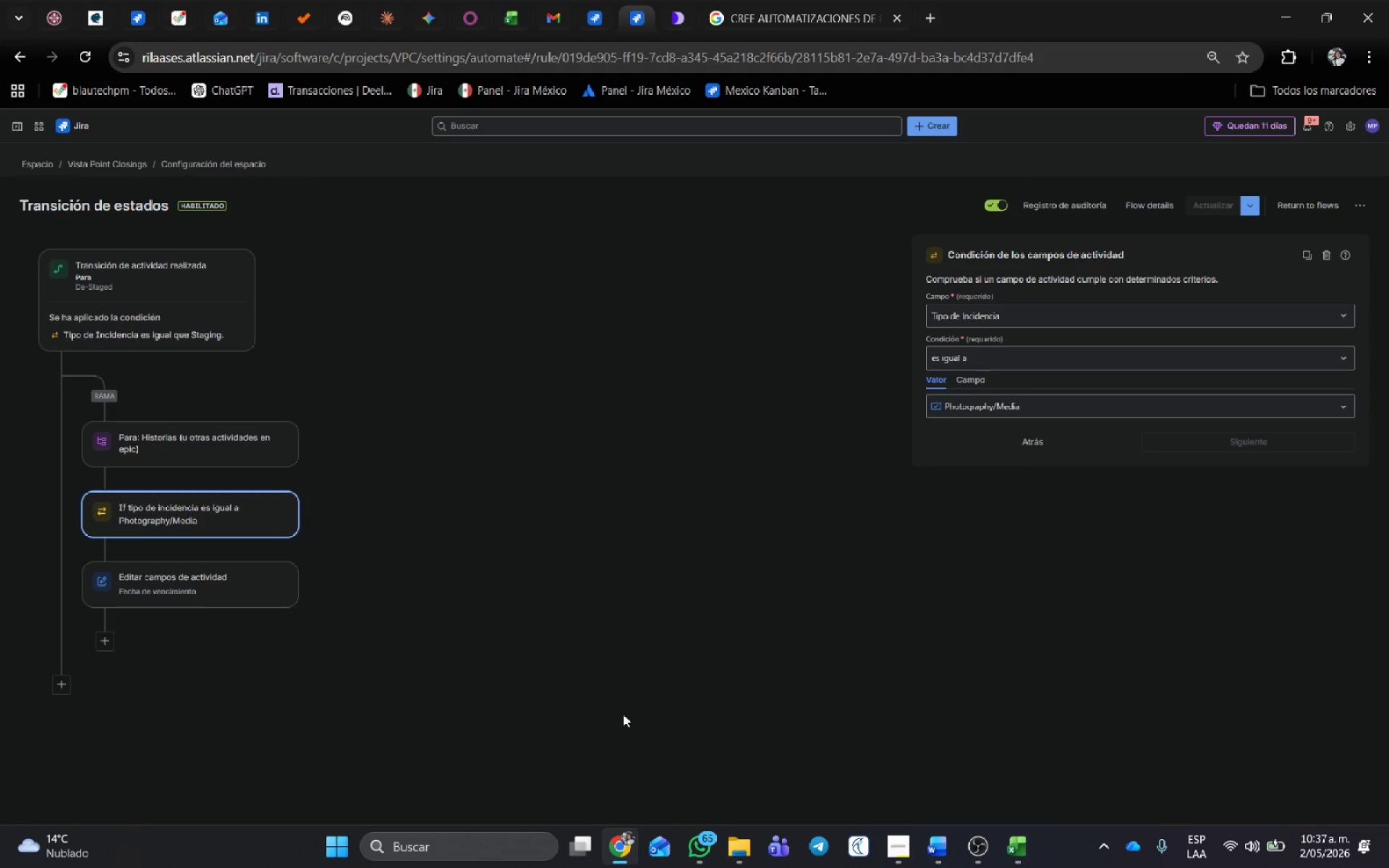 
left_click([595, 10])
 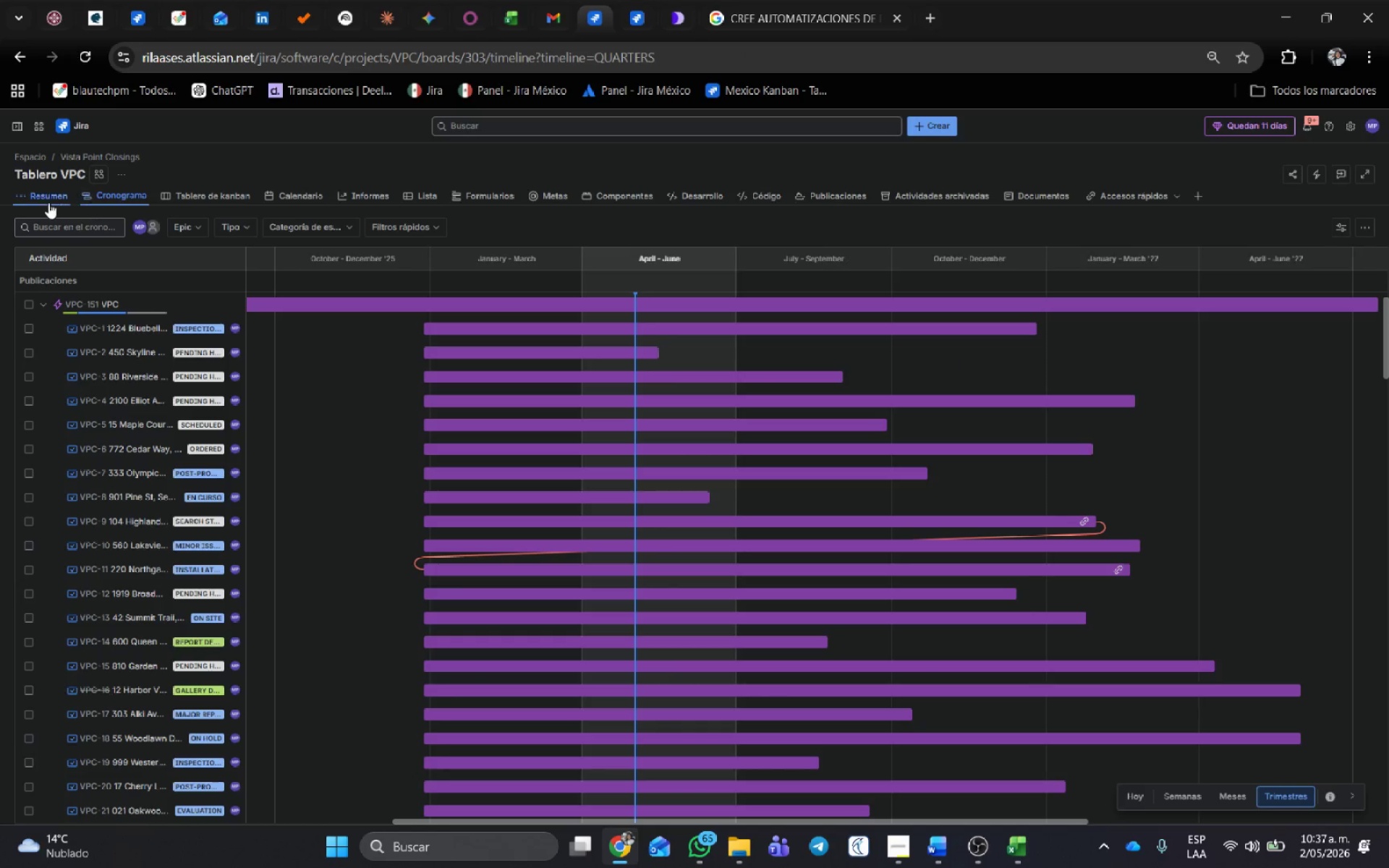 
left_click([234, 196])
 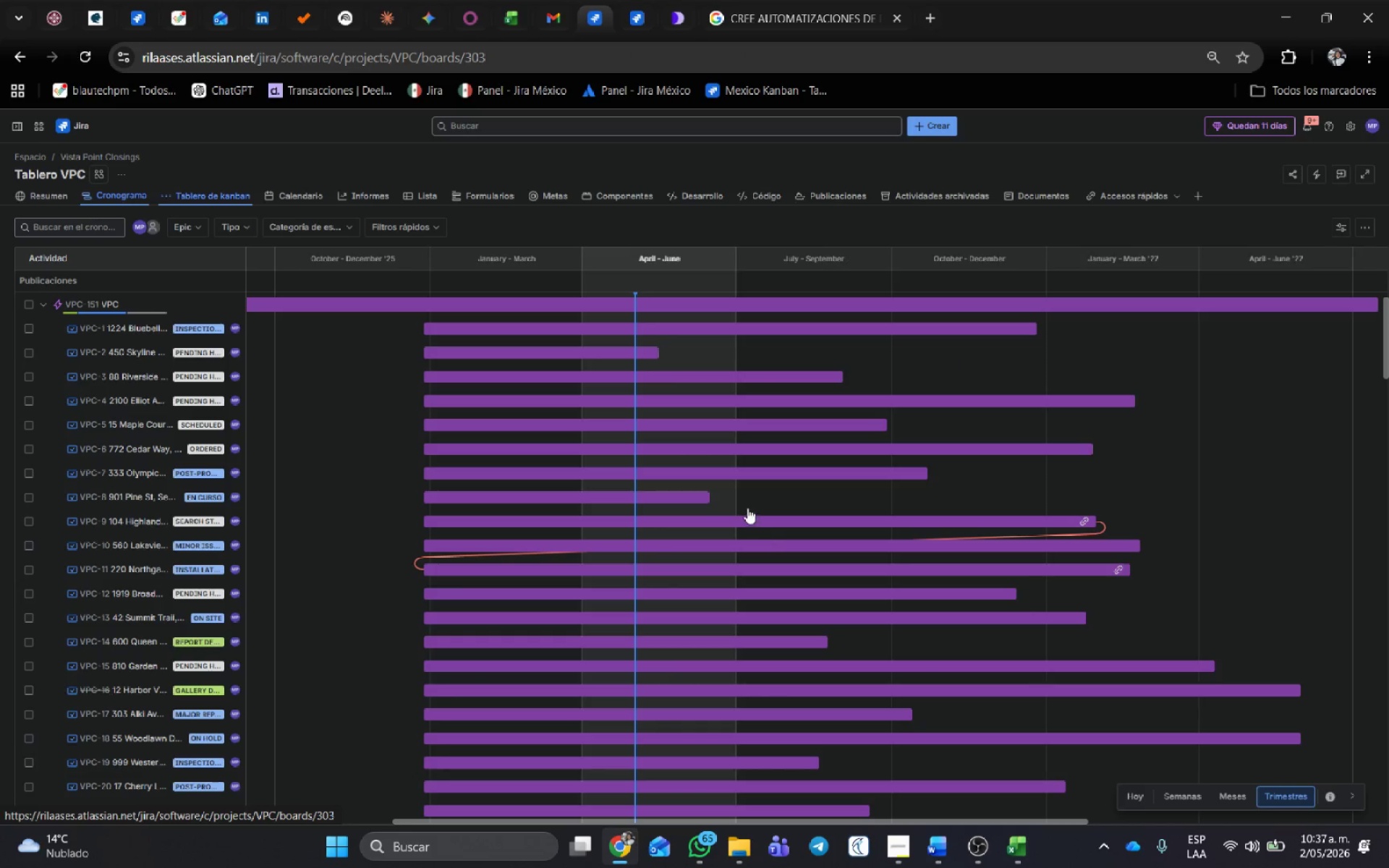 
hold_key(key=ControlLeft, duration=0.52)
scroll: coordinate [765, 521], scroll_direction: up, amount: 1.0
 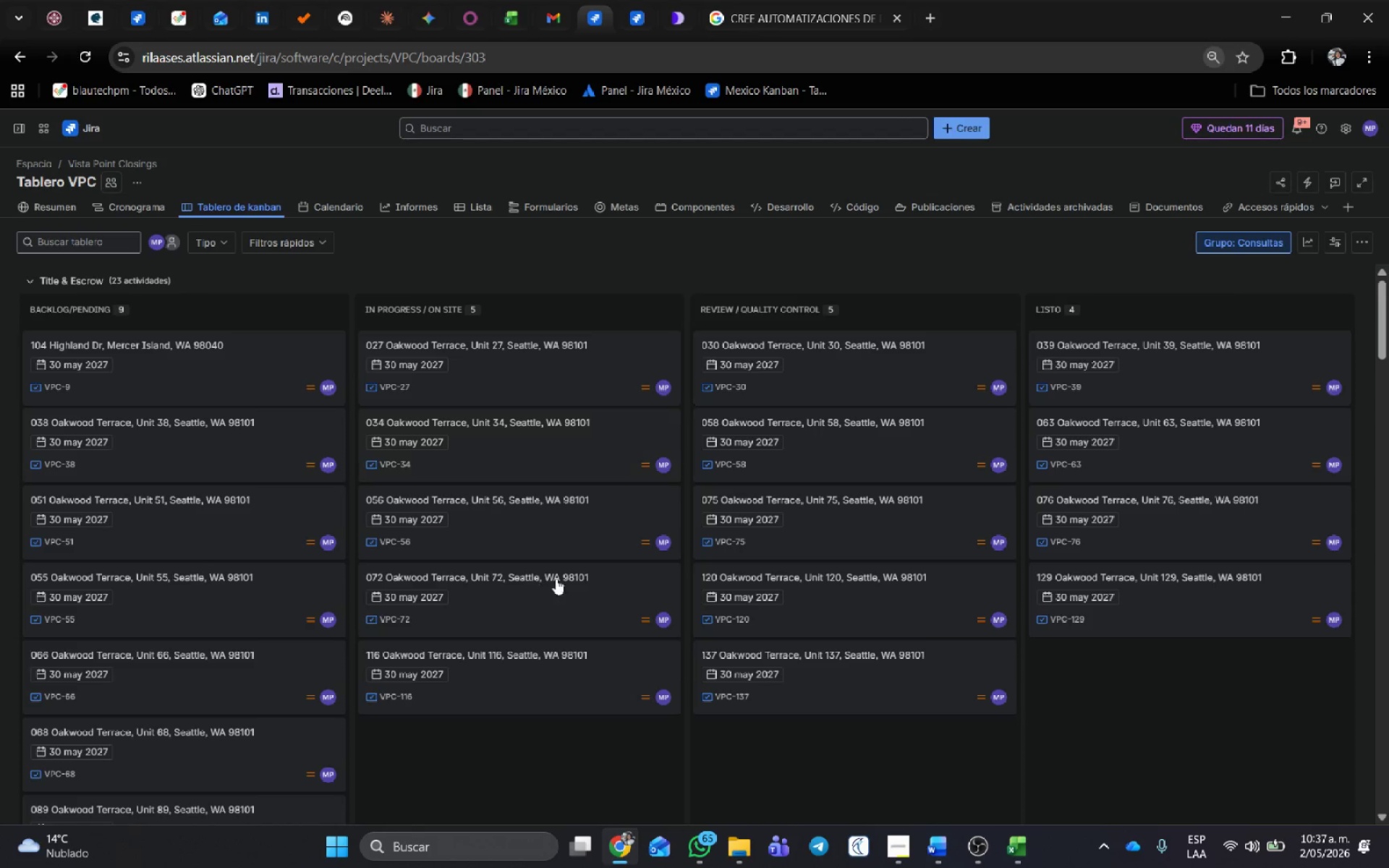 
left_click([28, 278])
 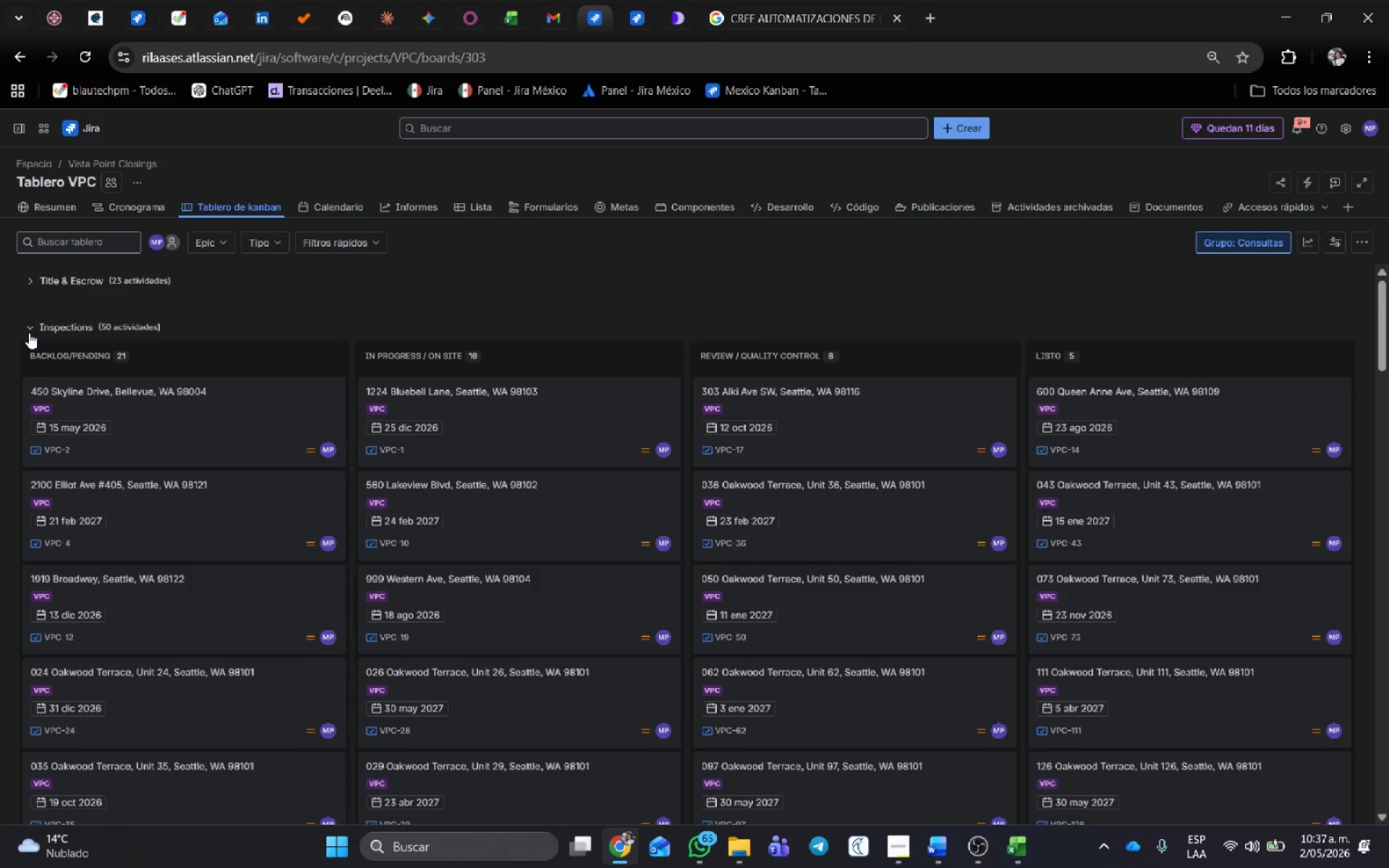 
left_click([27, 328])
 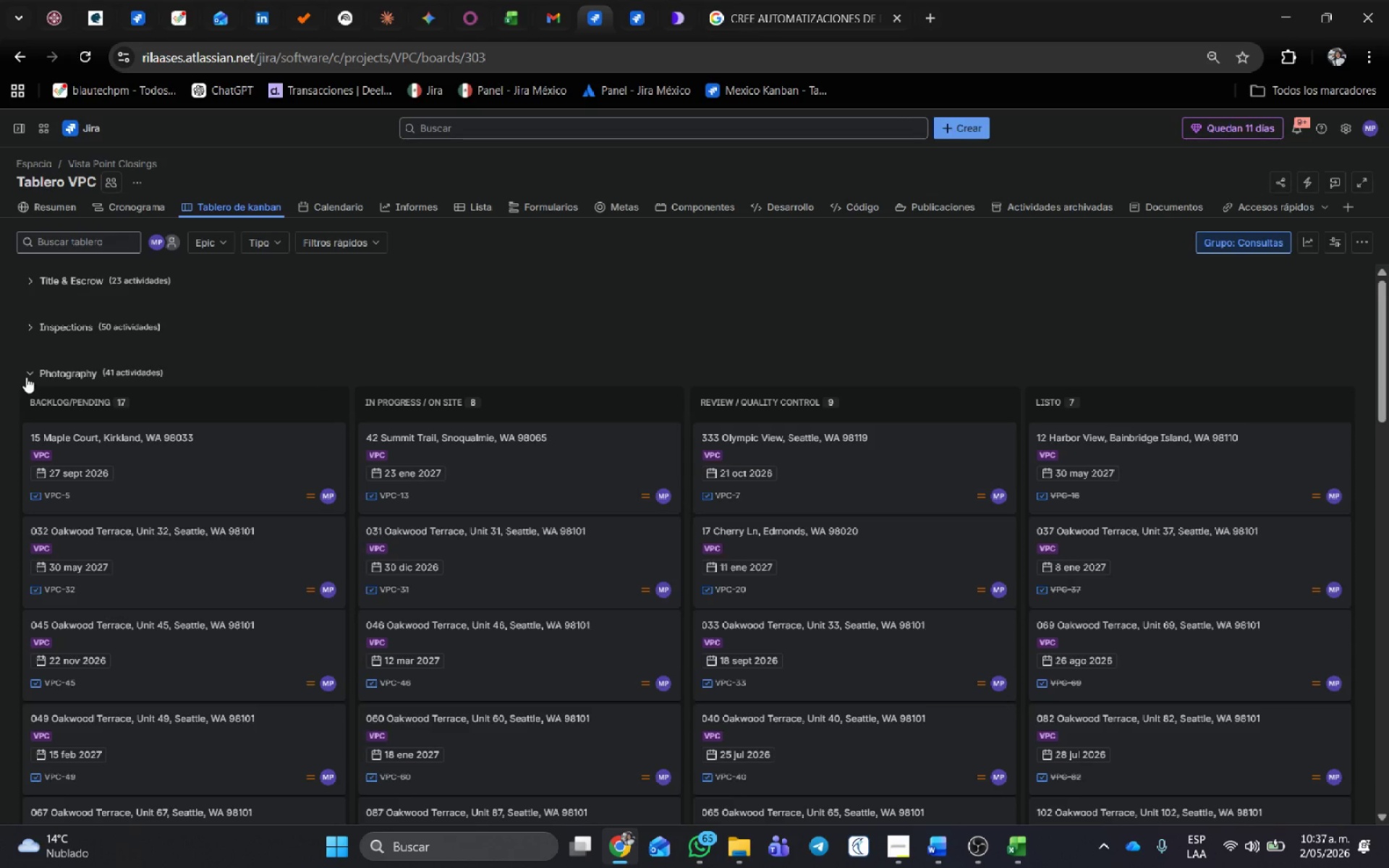 
left_click([27, 369])
 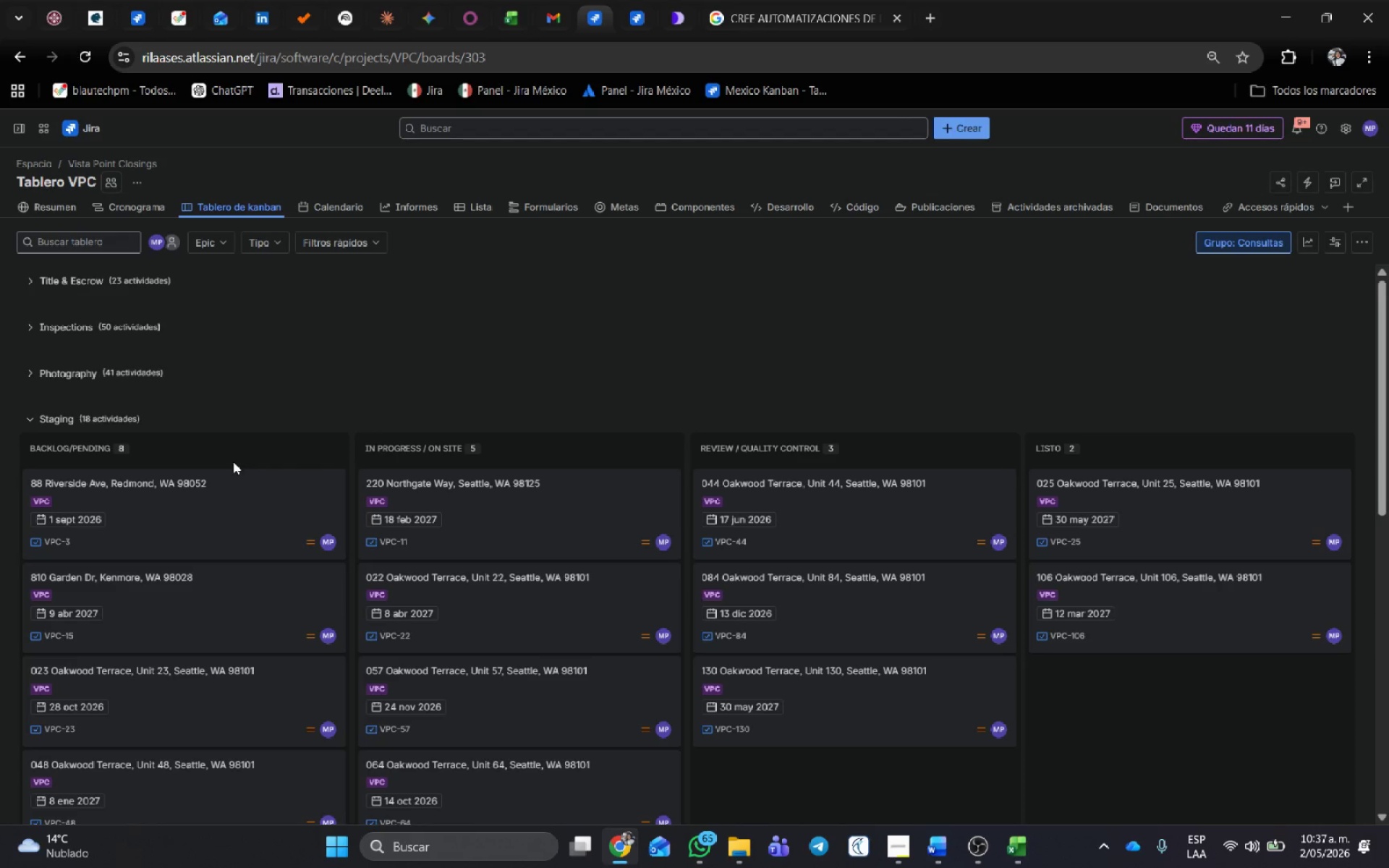 
wait(5.03)
 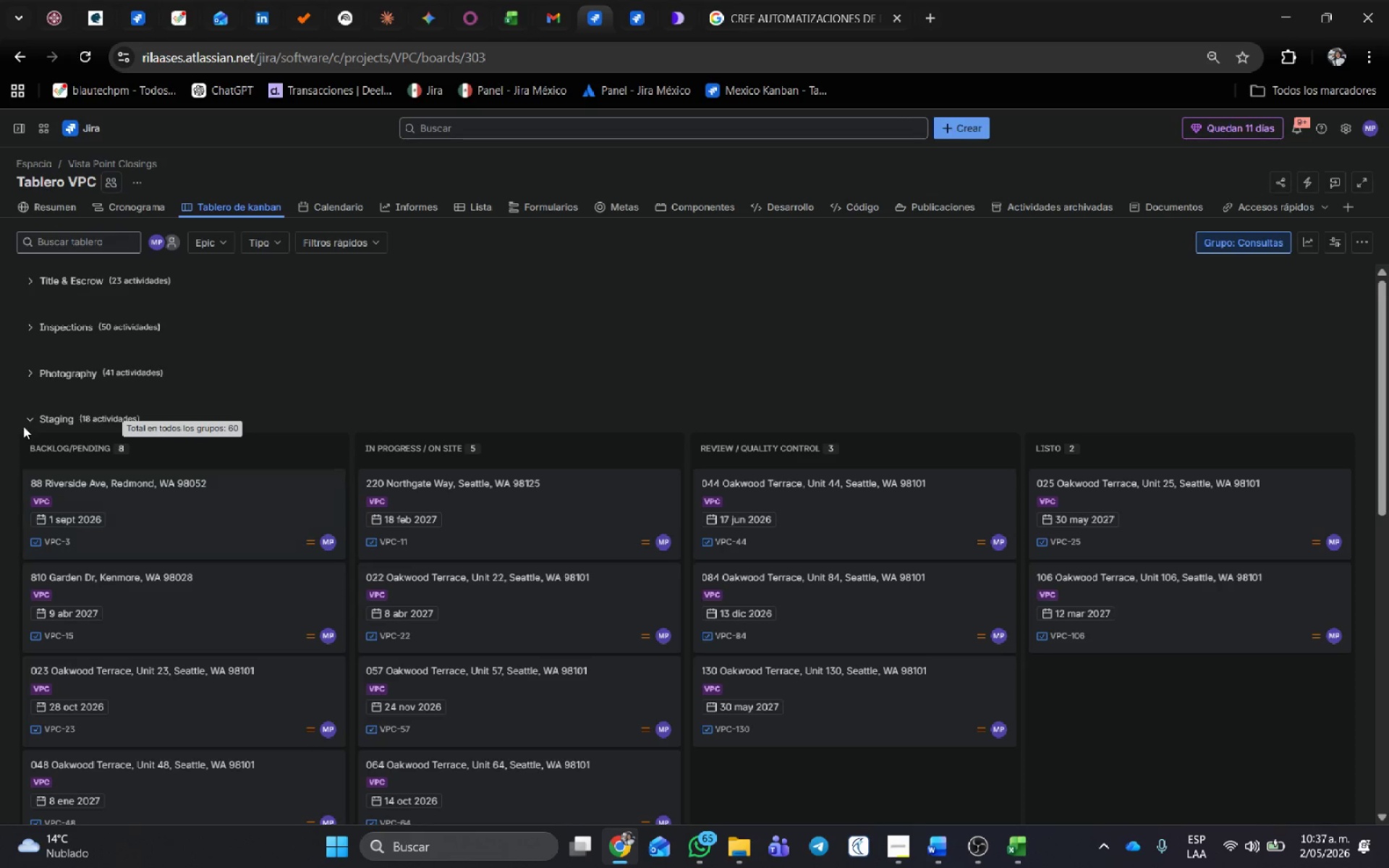 
scroll: coordinate [751, 459], scroll_direction: down, amount: 1.0
 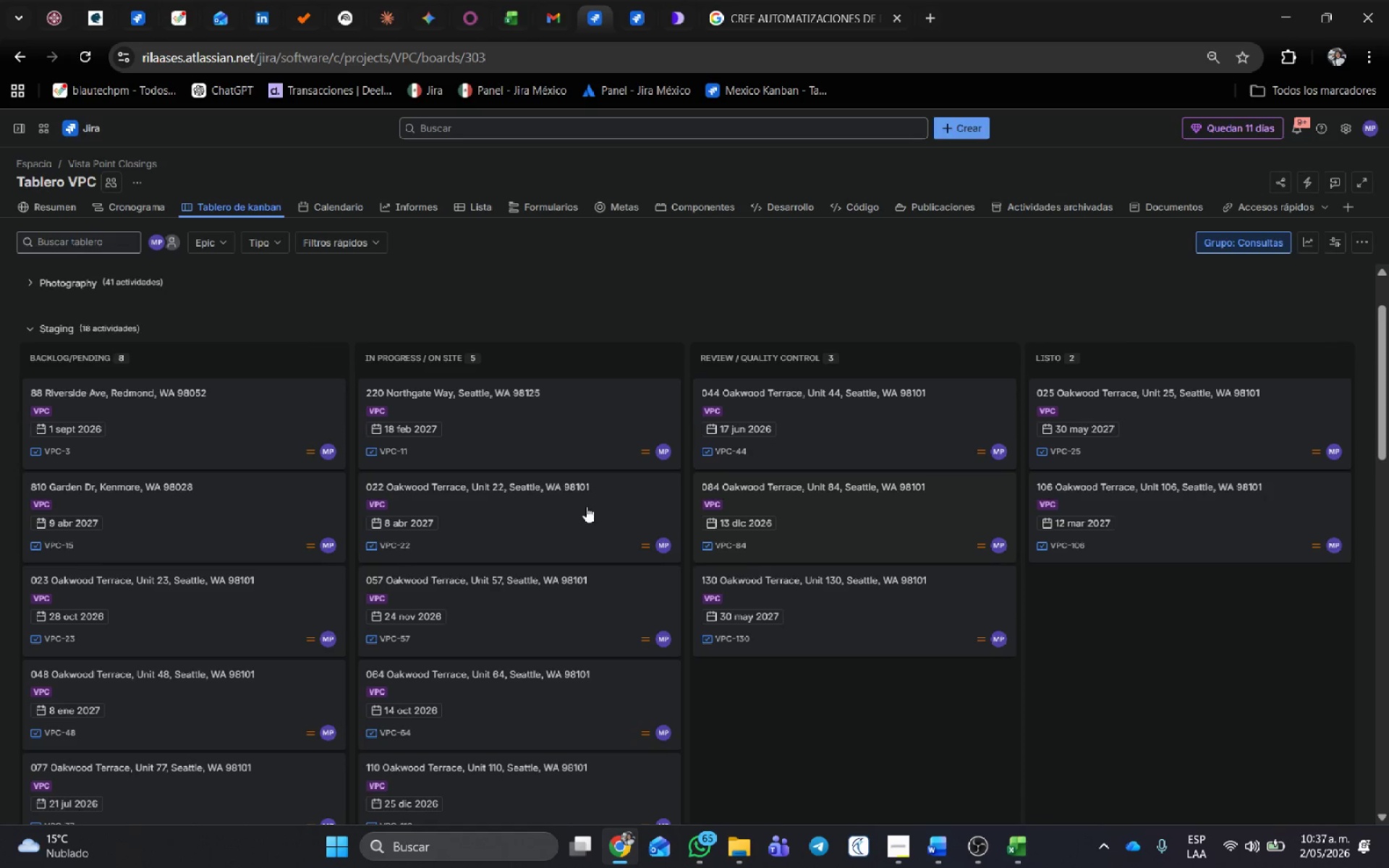 
left_click_drag(start_coordinate=[558, 495], to_coordinate=[1114, 554])
 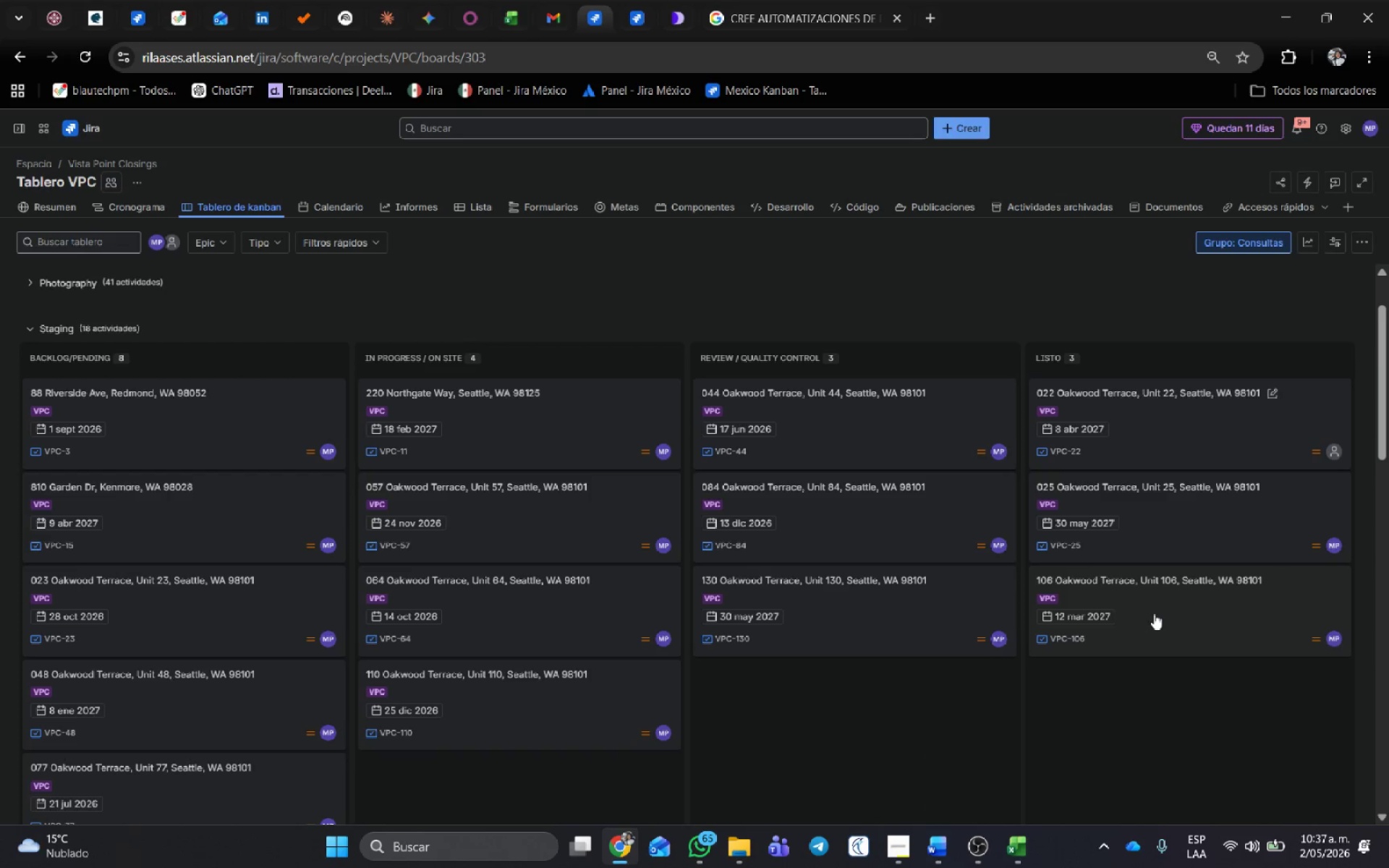 
left_click([1156, 611])
 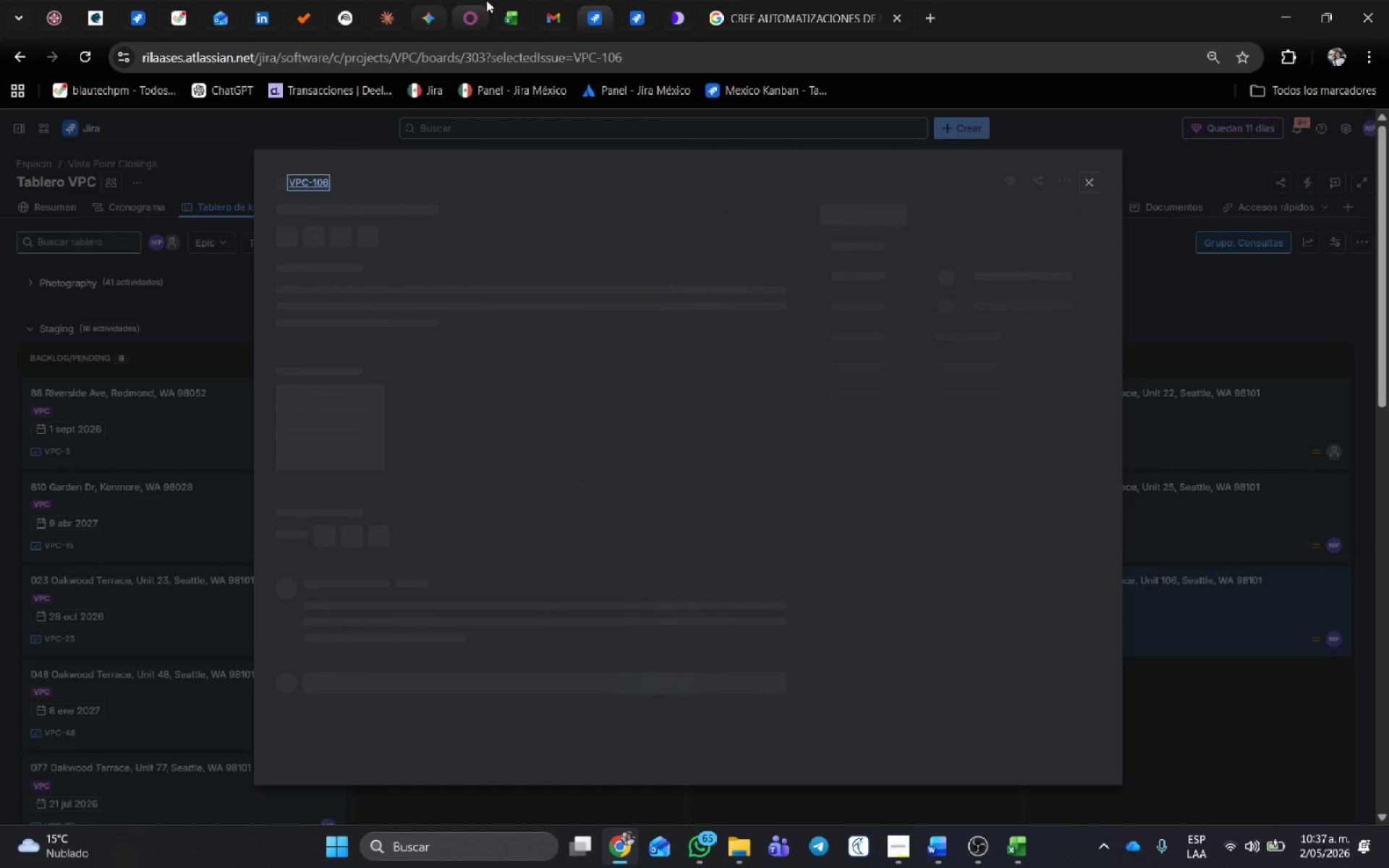 
left_click([639, 3])
 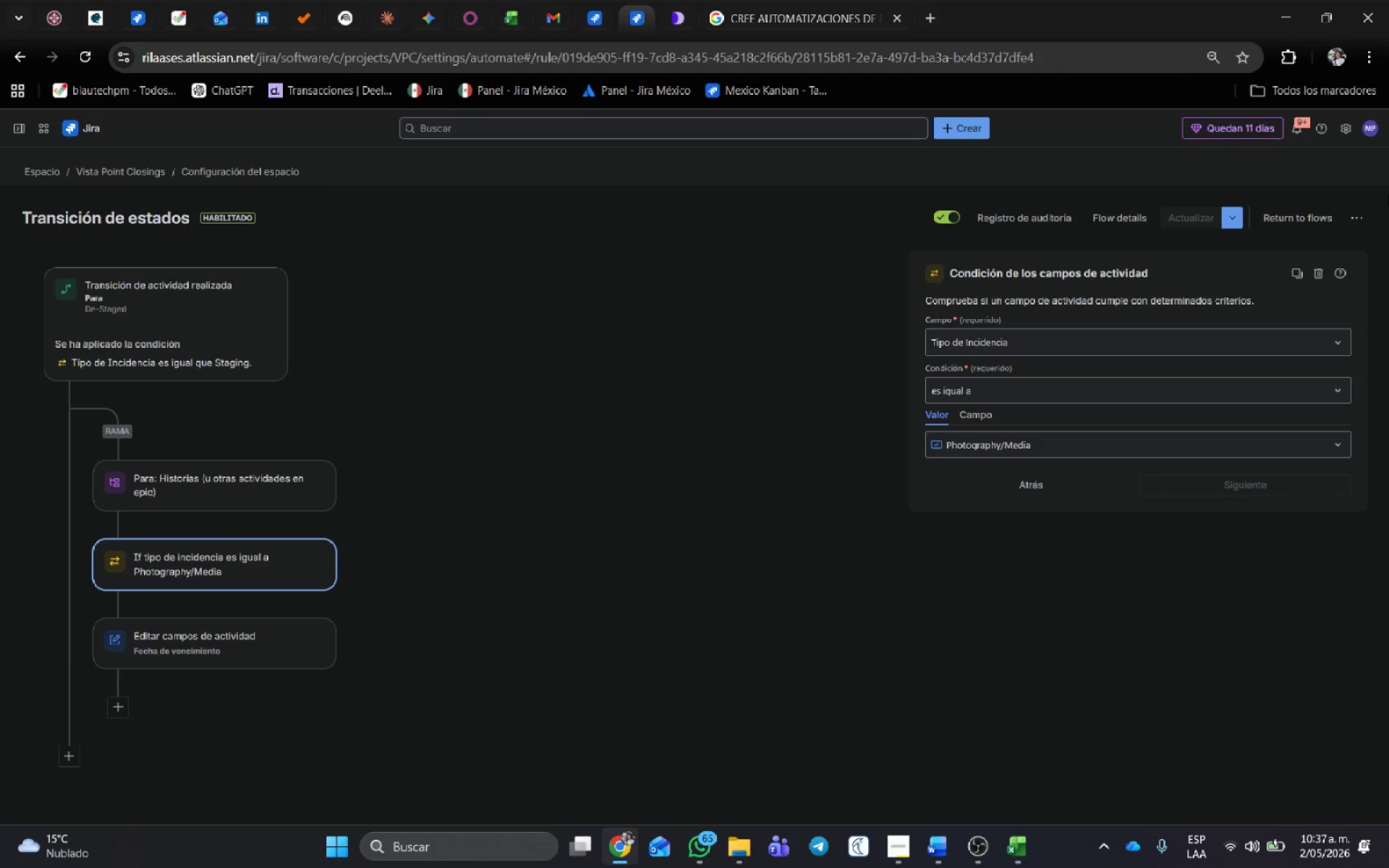 
left_click([1312, 217])
 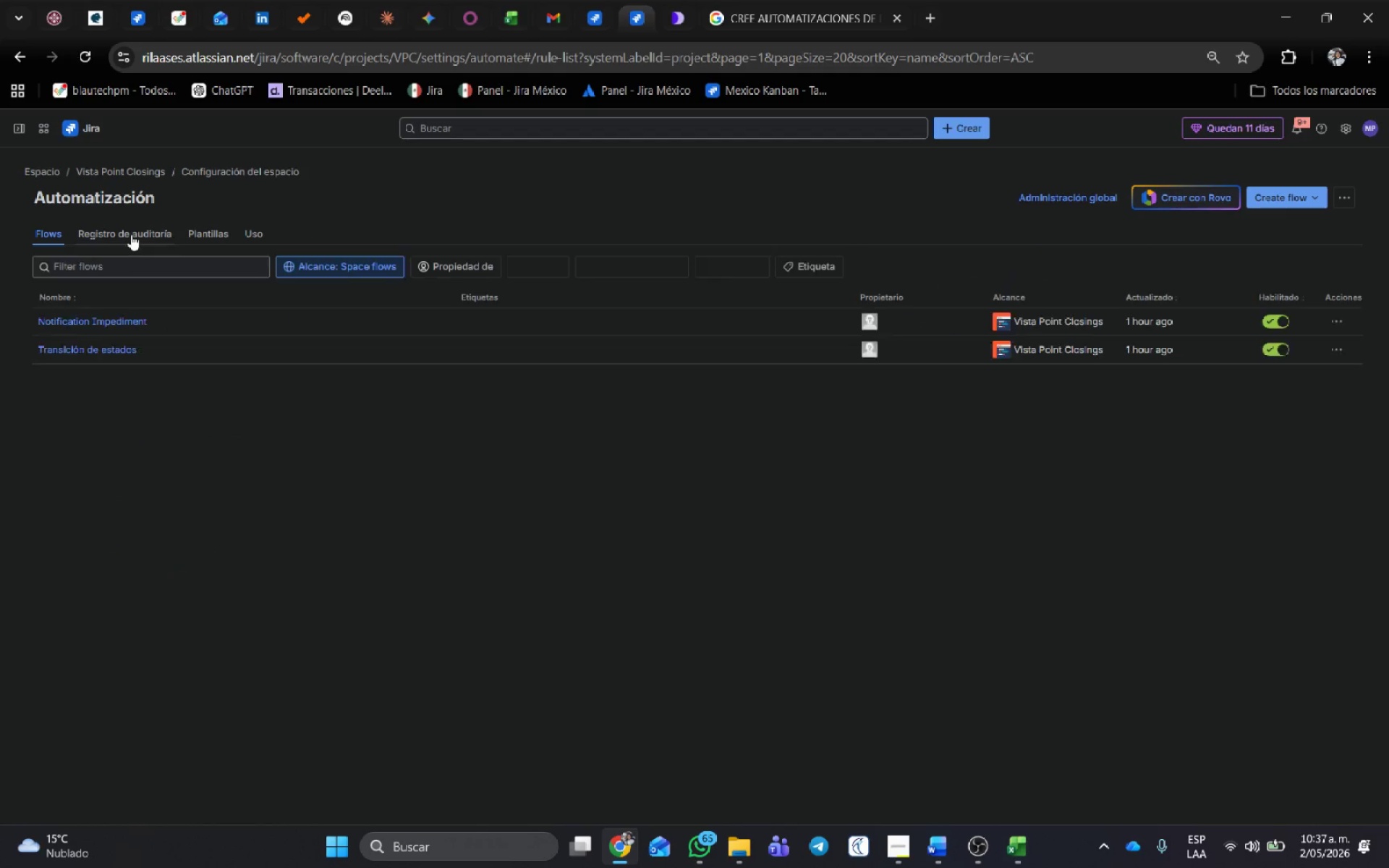 
left_click([131, 234])
 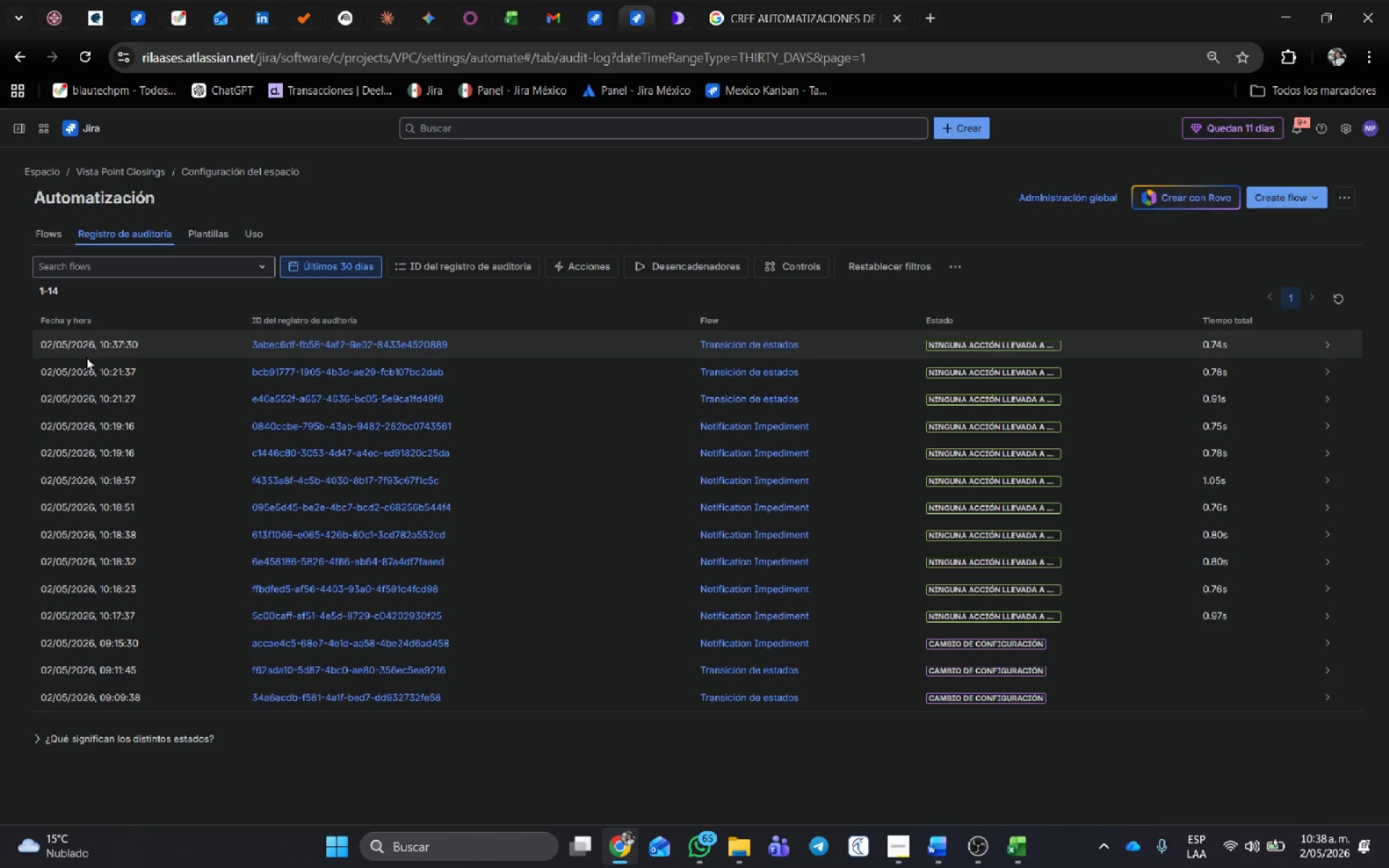 
wait(28.39)
 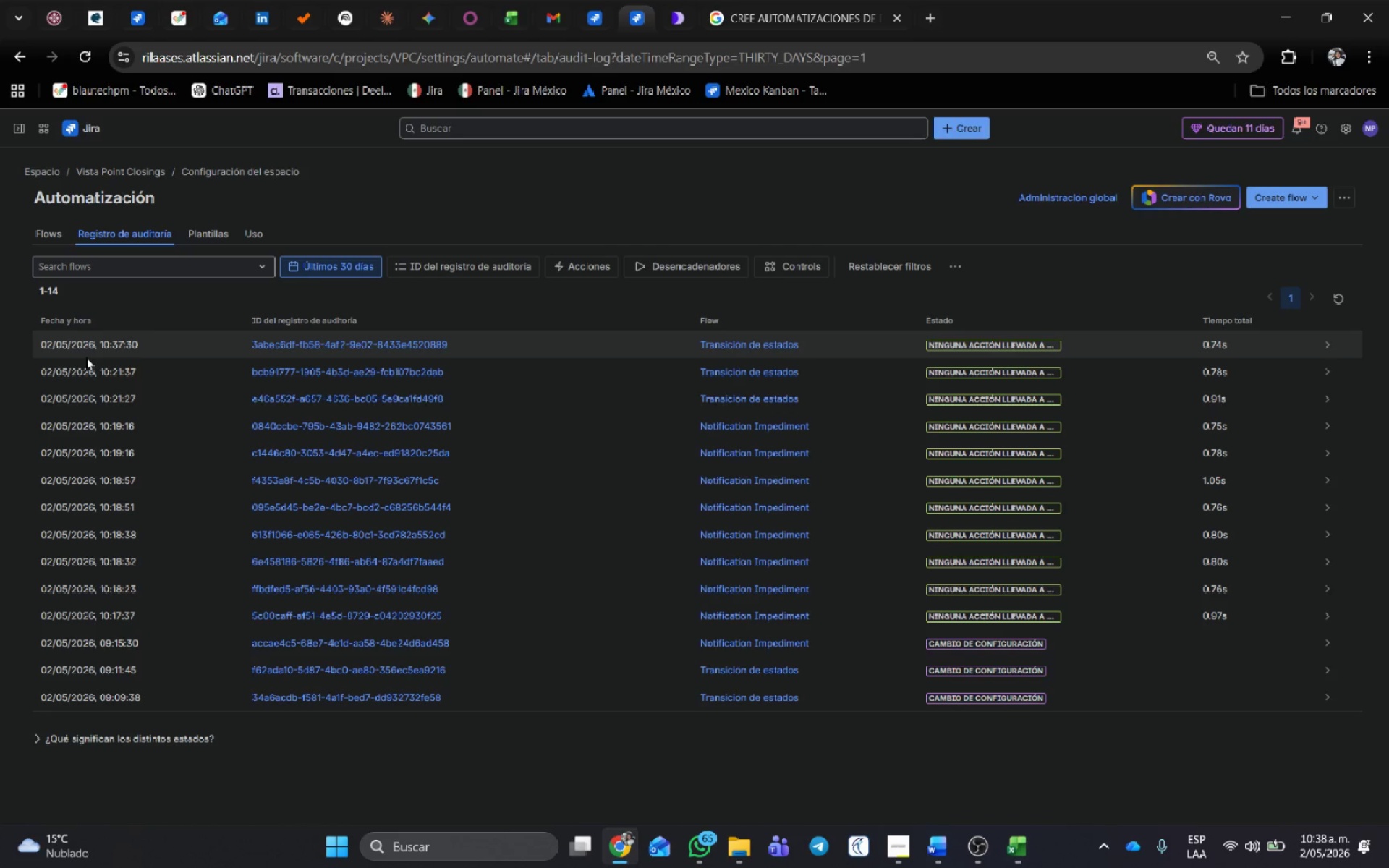 
key(Control+Shift+ShiftLeft)
 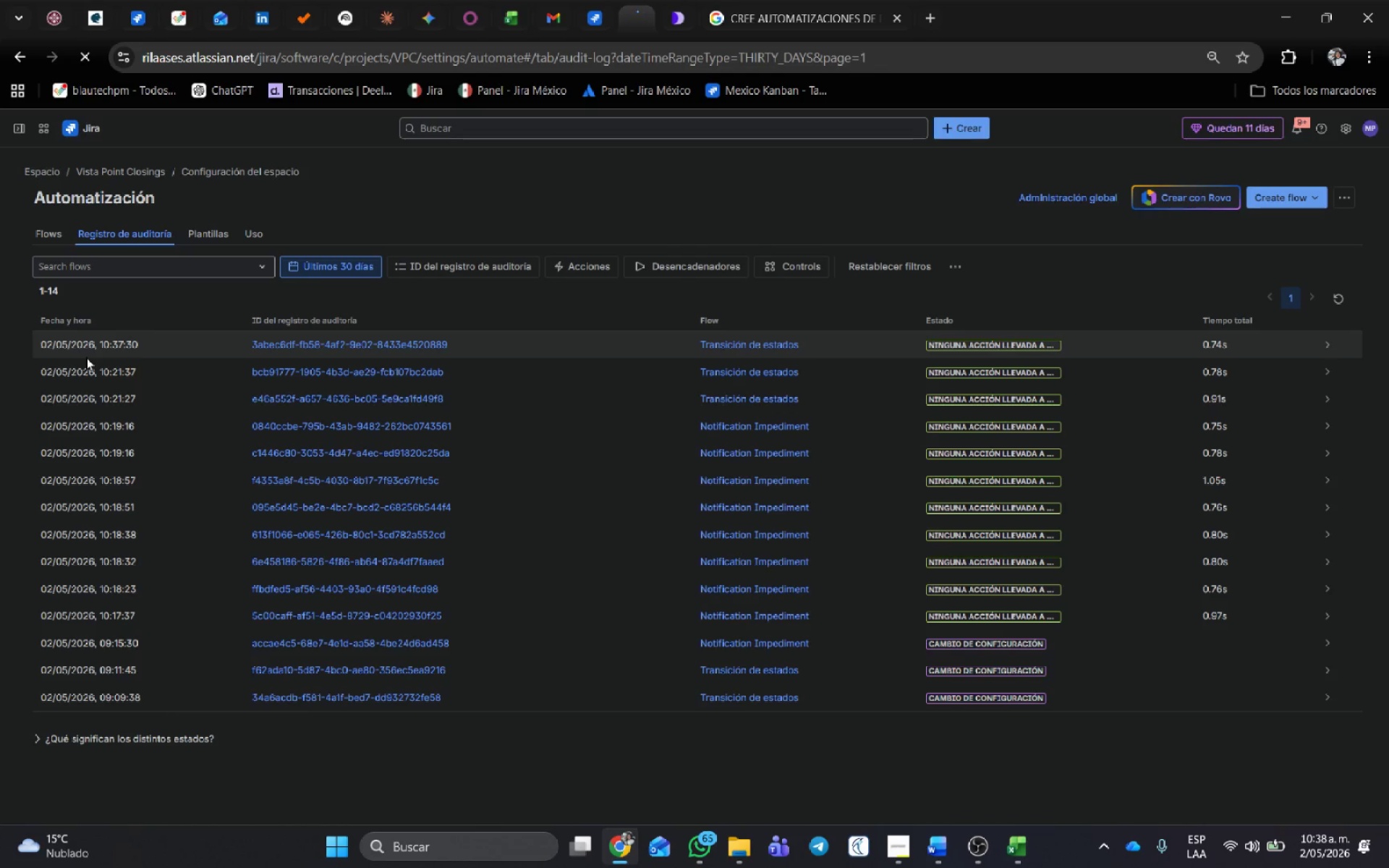 
key(Control+Shift+R)
 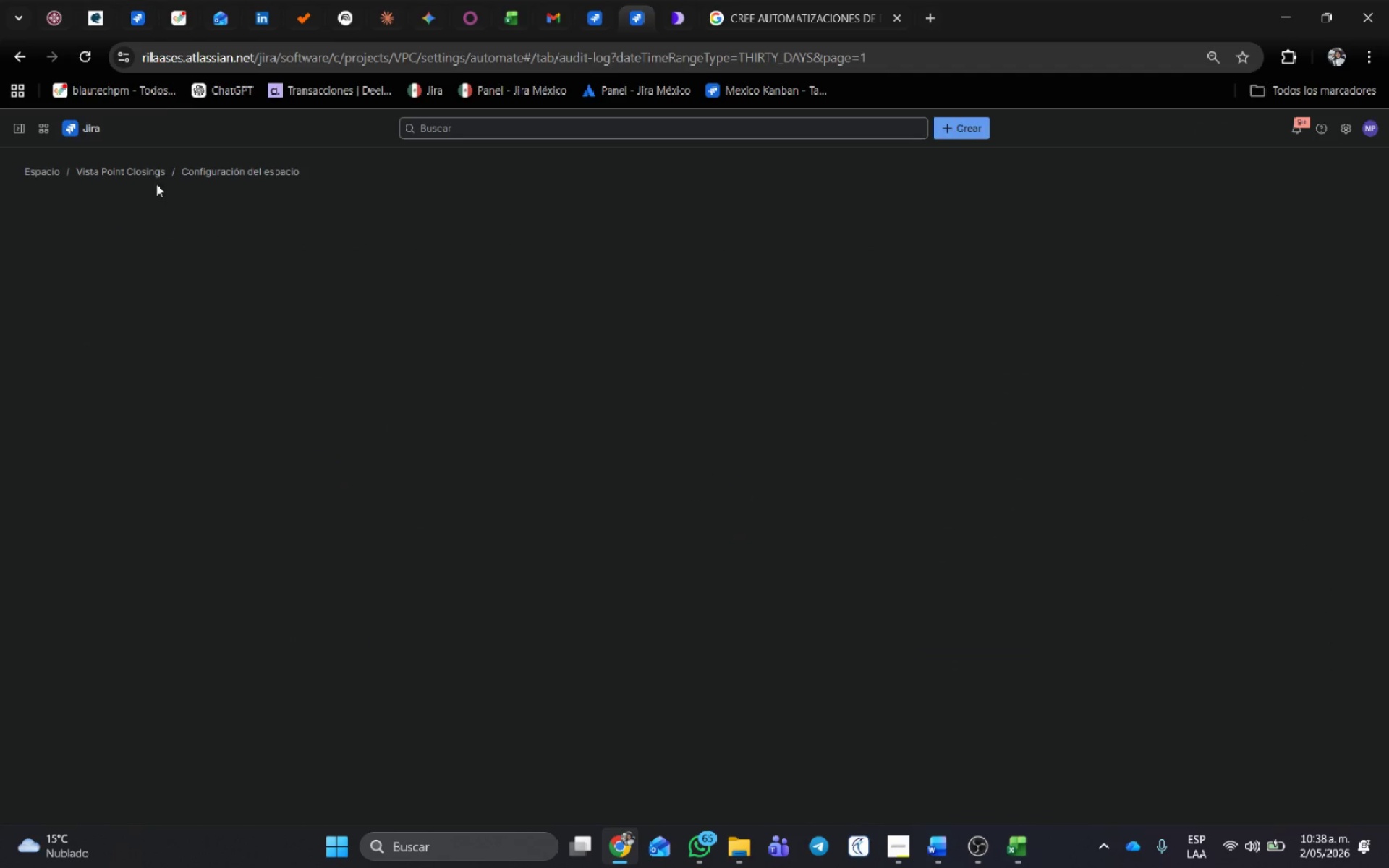 
left_click([802, 0])
 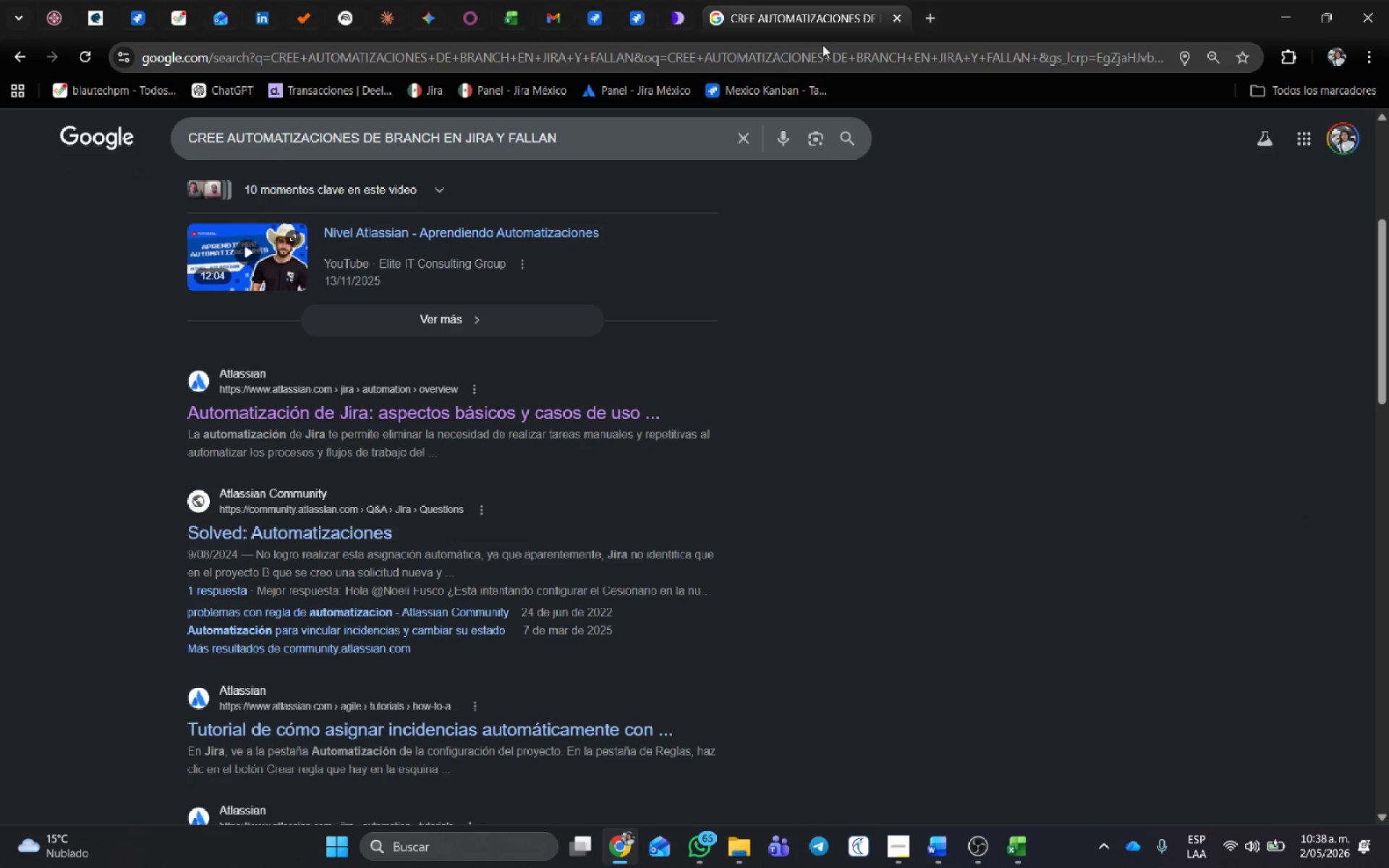 
middle_click([821, 29])
 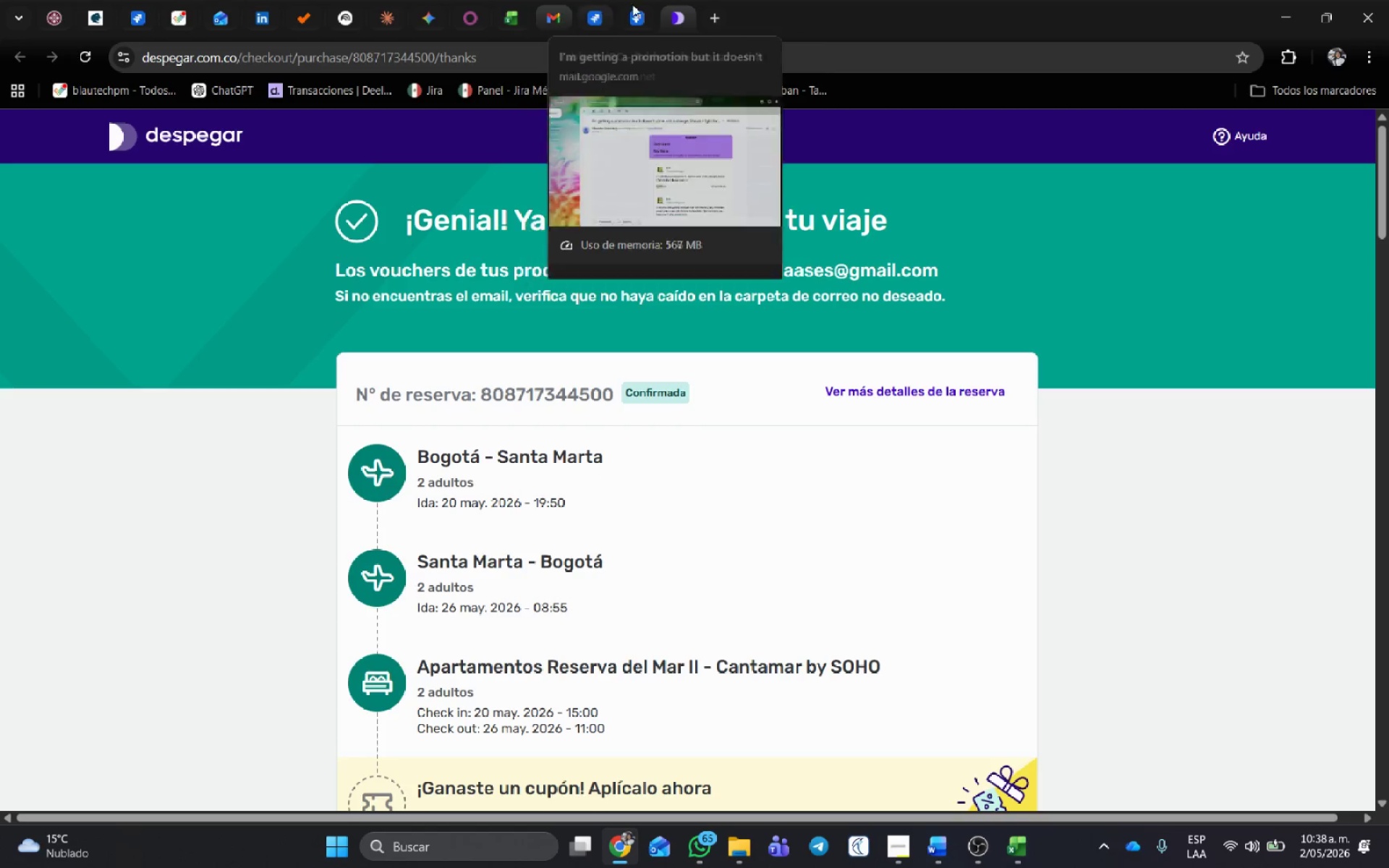 
left_click([635, 9])
 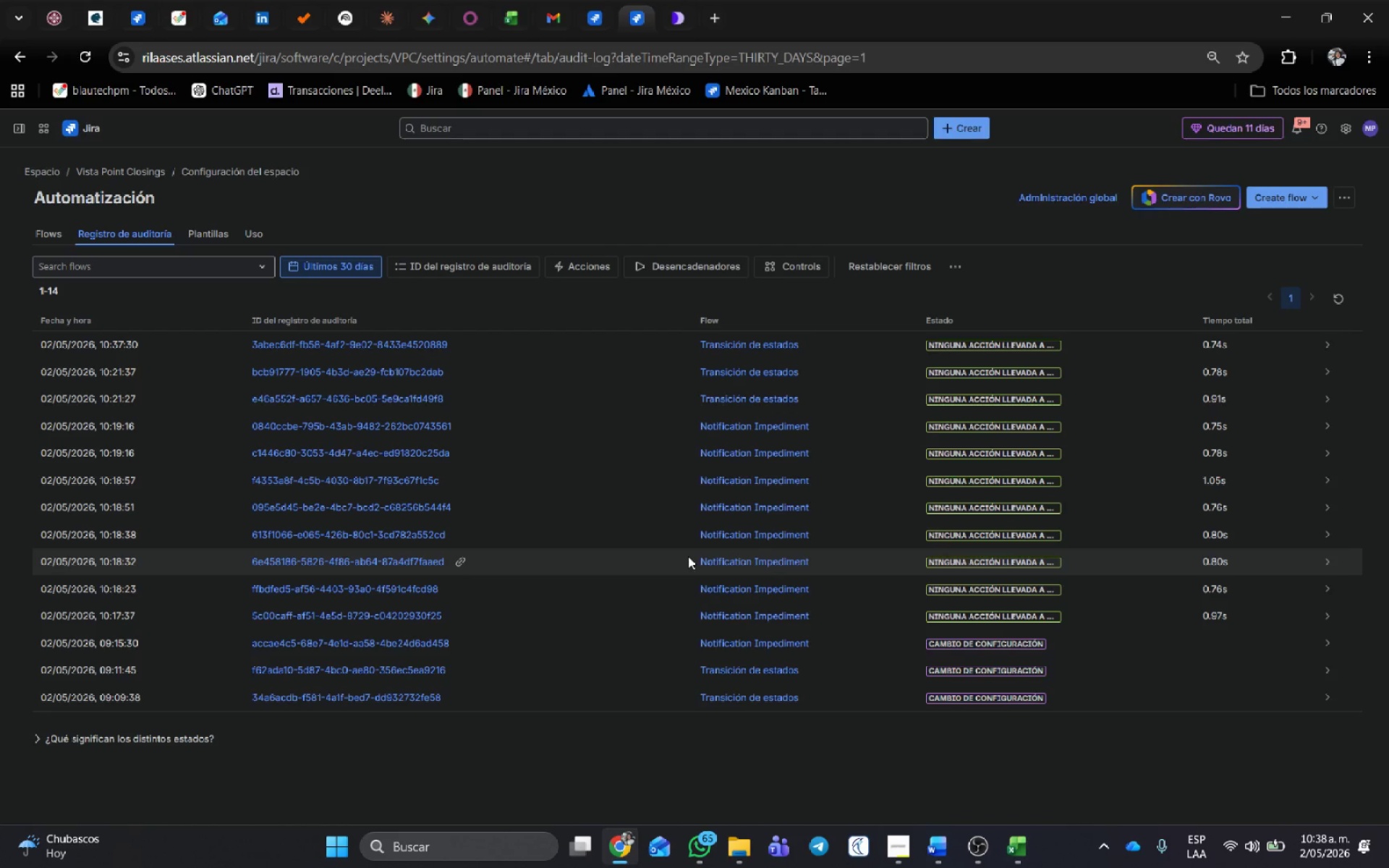 
wait(31.75)
 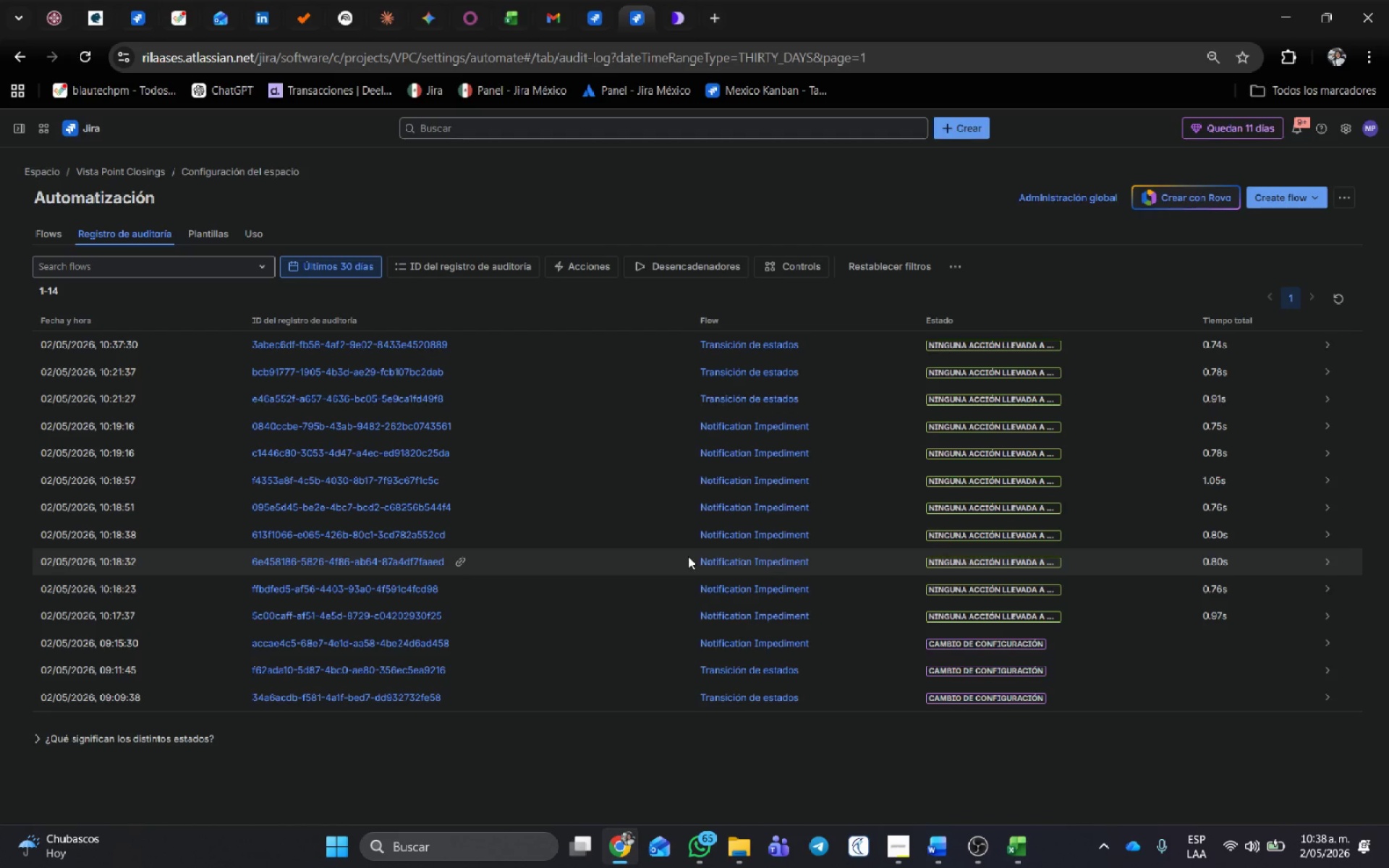 
left_click([600, 11])
 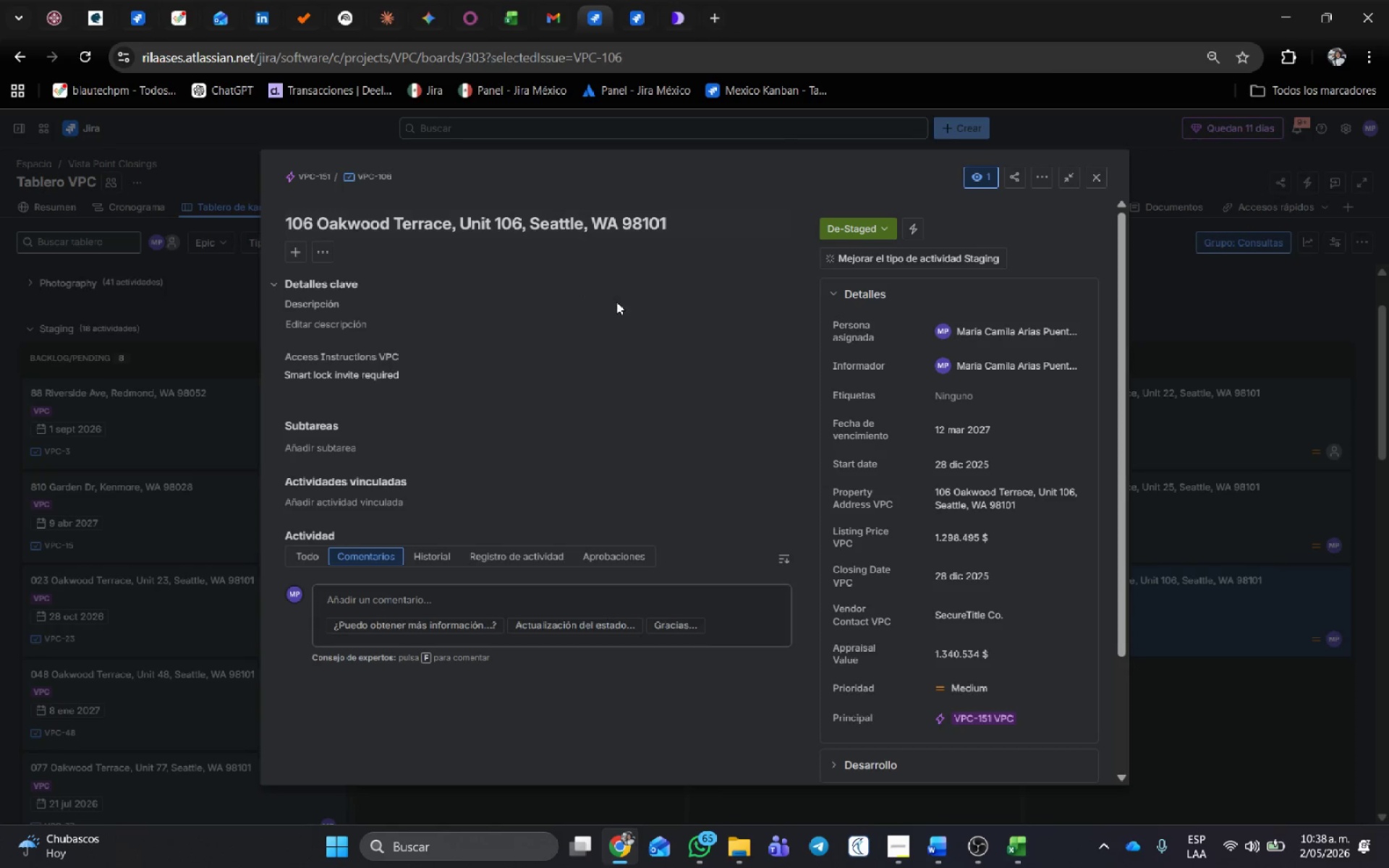 
left_click([855, 229])
 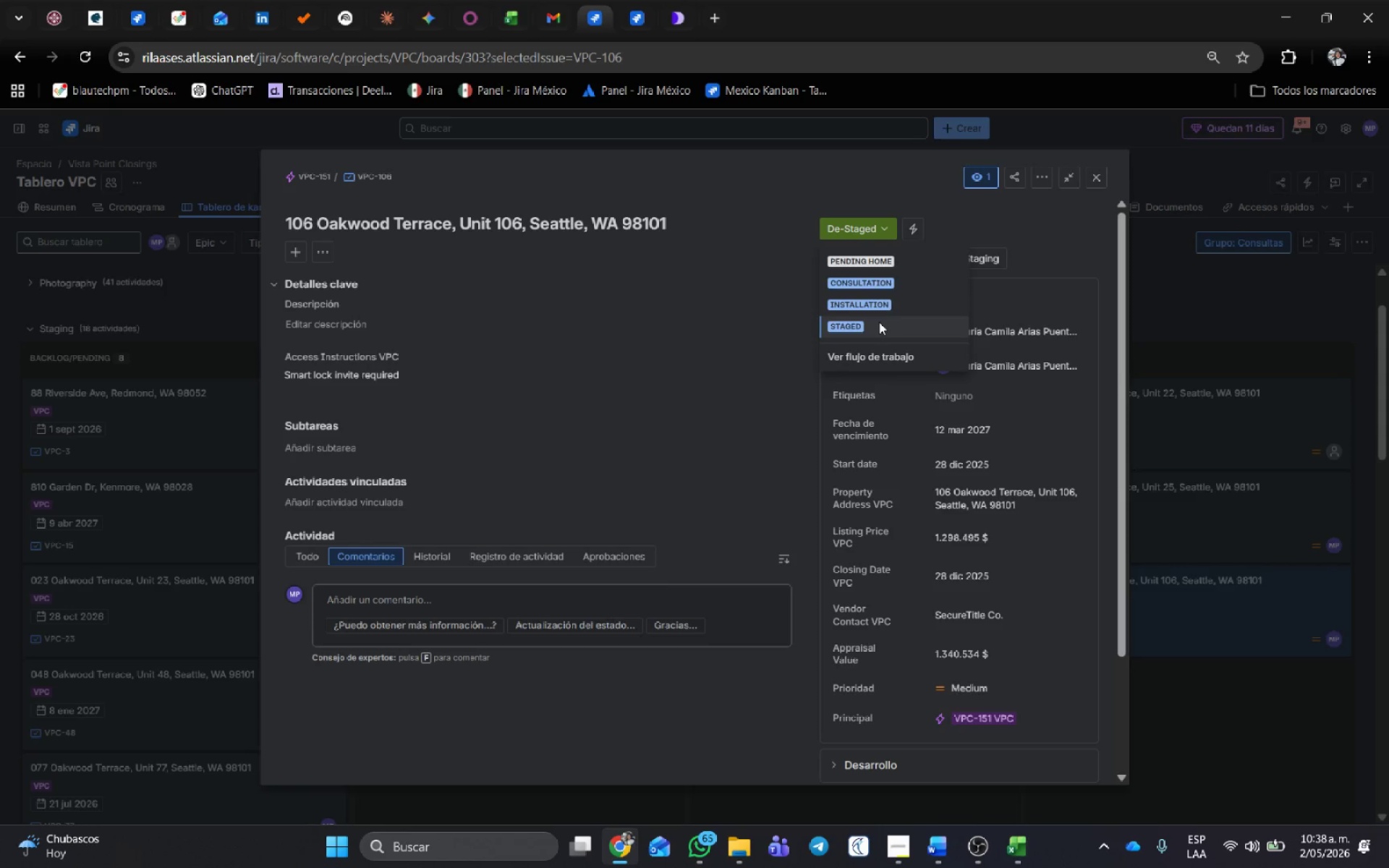 
left_click([880, 304])
 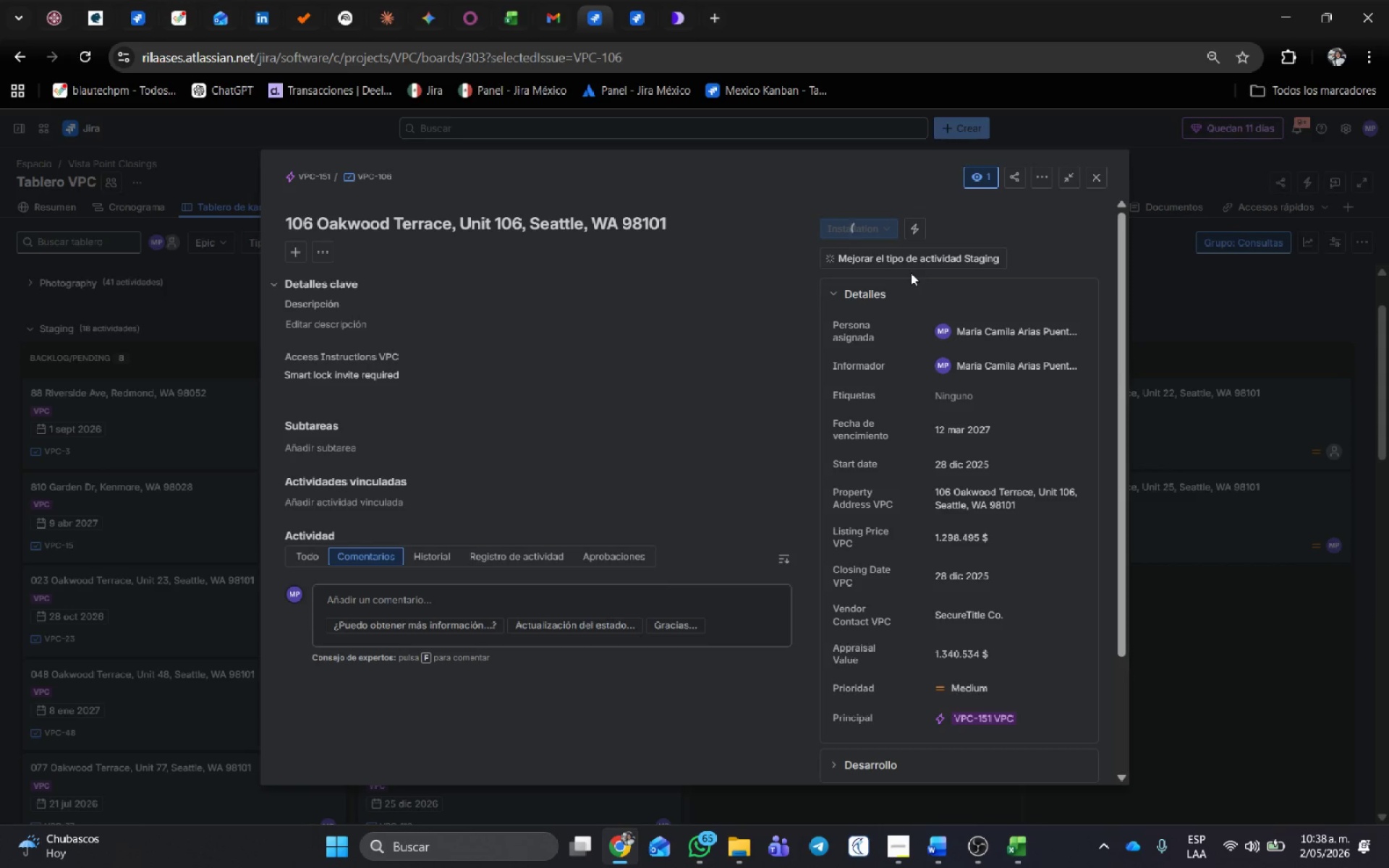 
mouse_move([896, 245])
 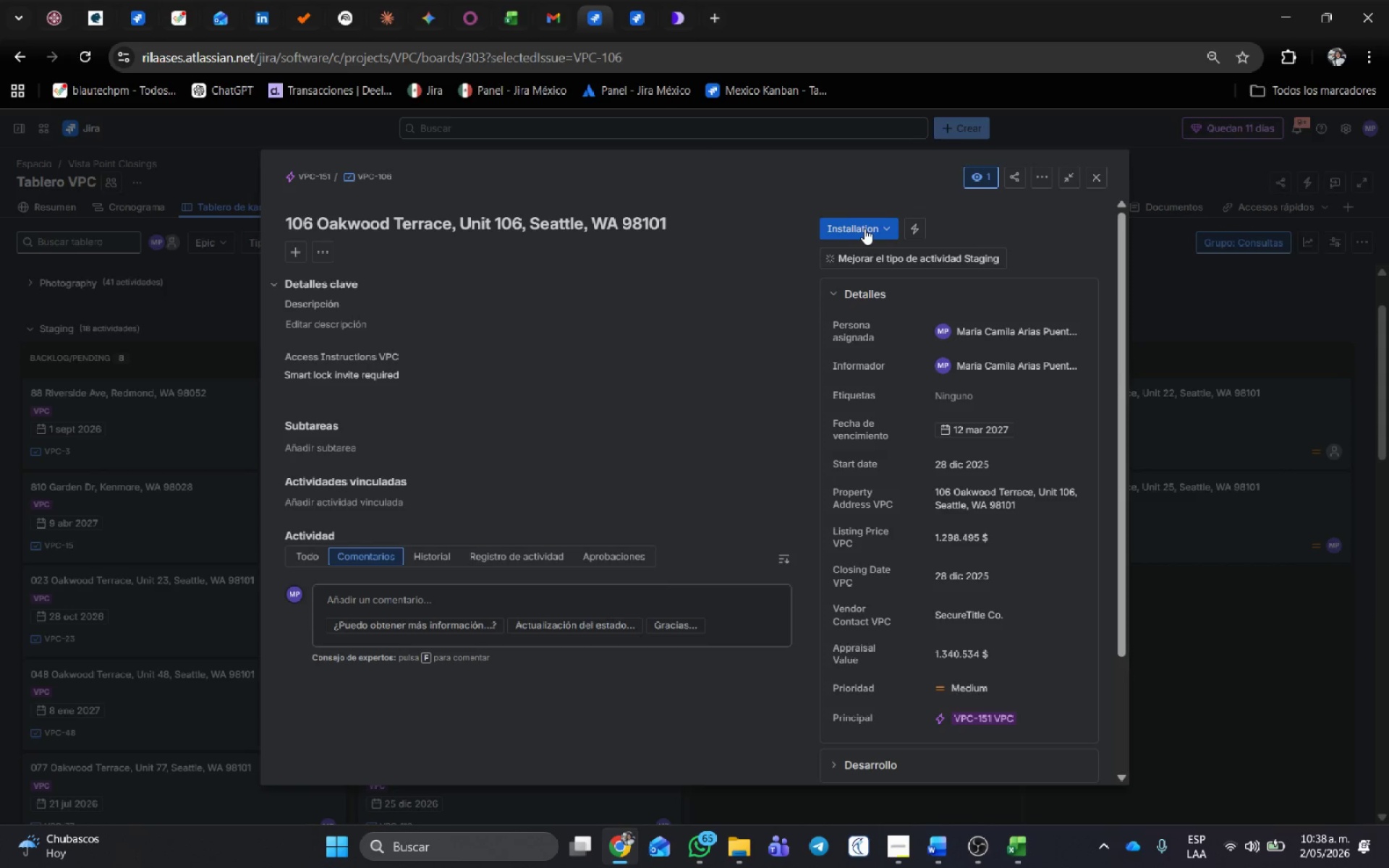 
left_click([864, 229])
 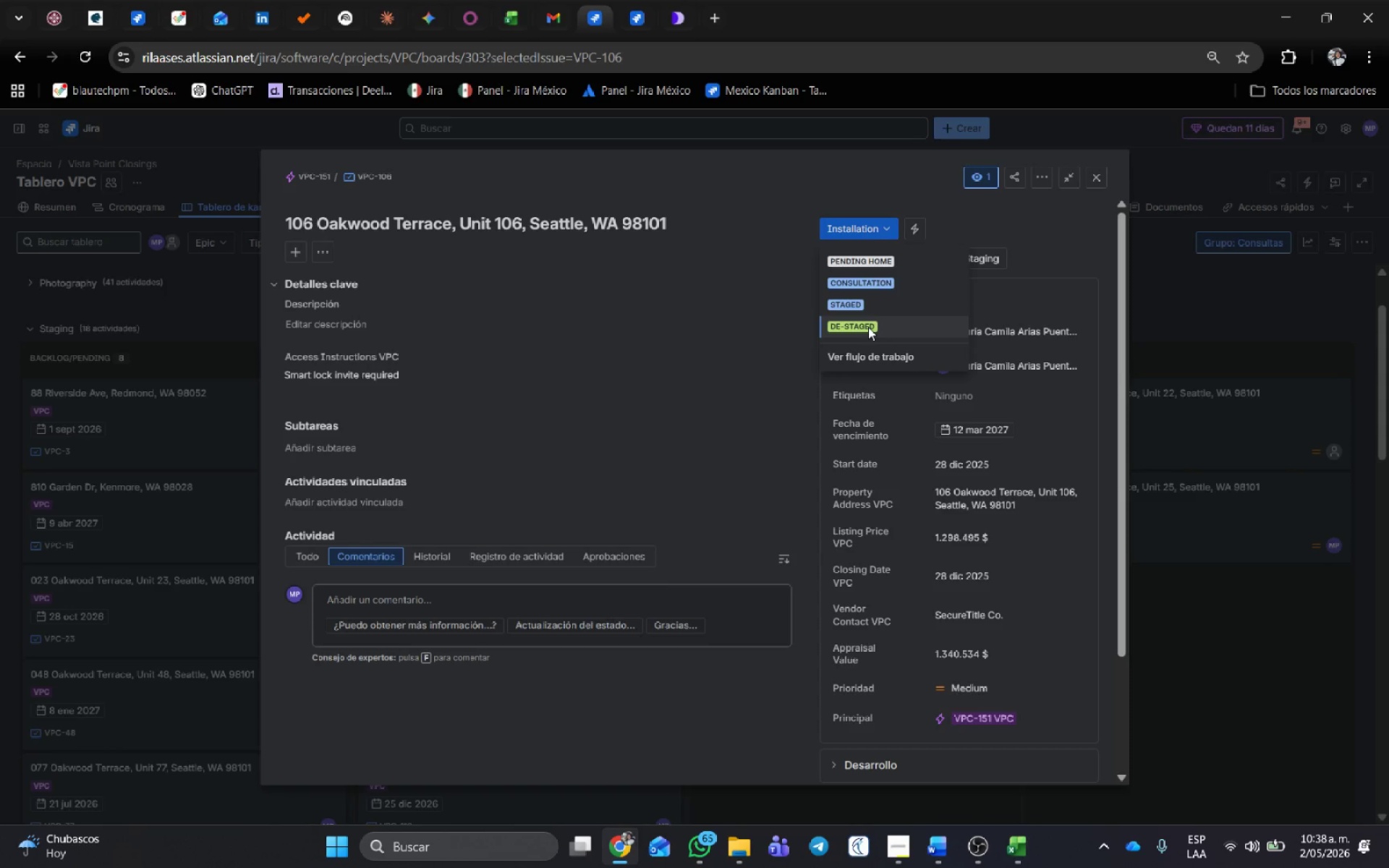 
left_click([868, 326])
 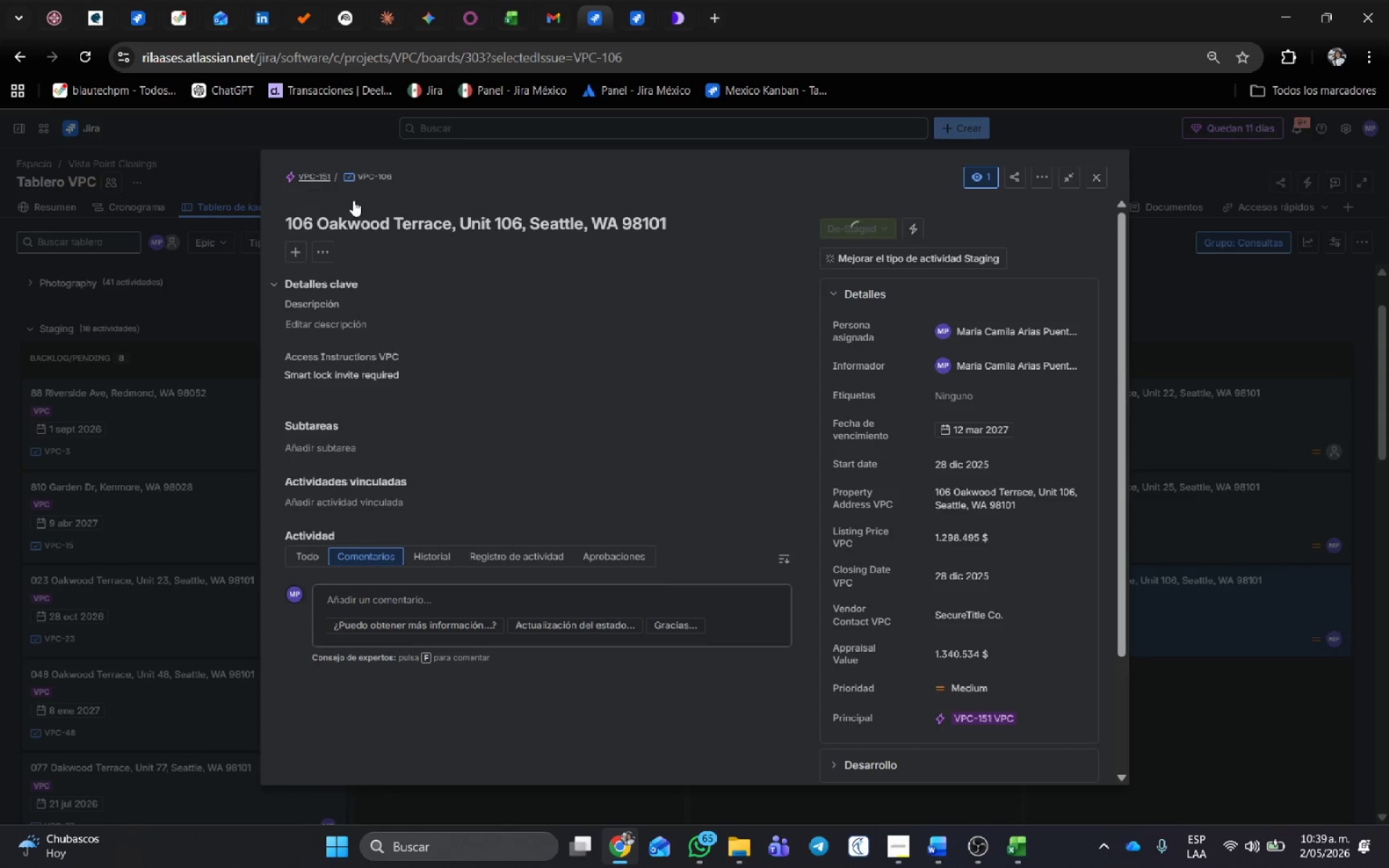 
mouse_move([879, 498])
 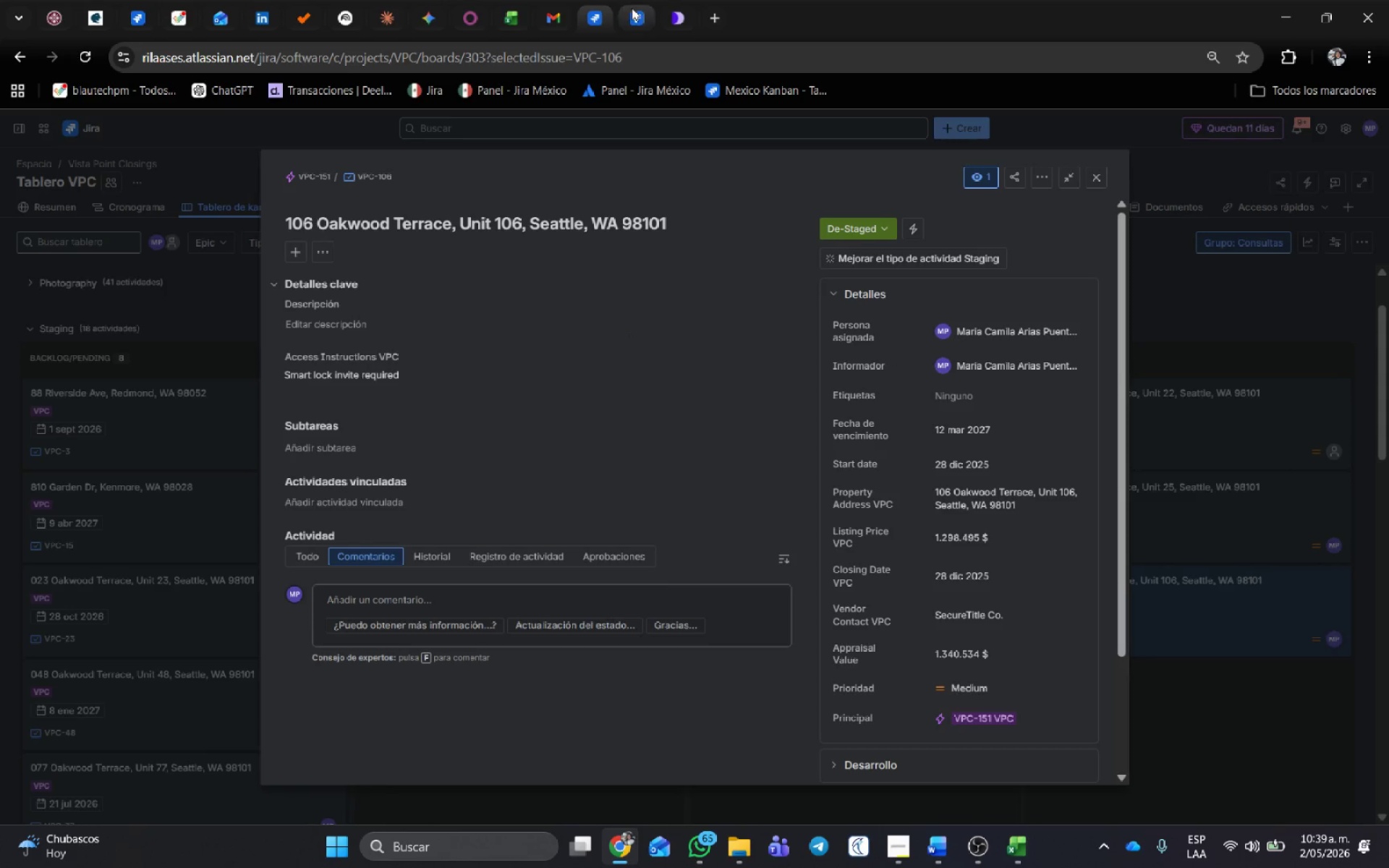 
left_click([632, 9])
 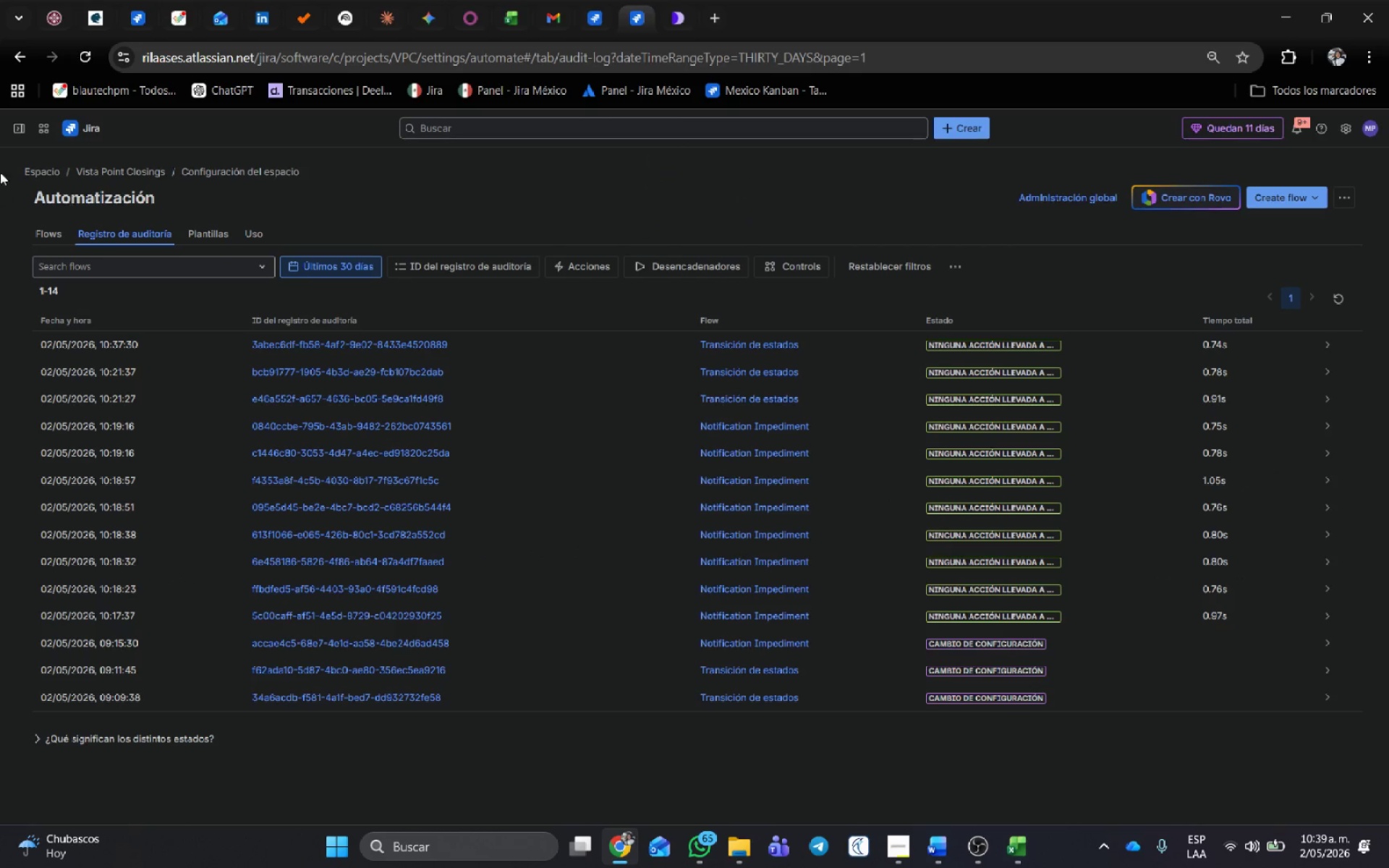 
left_click([81, 60])
 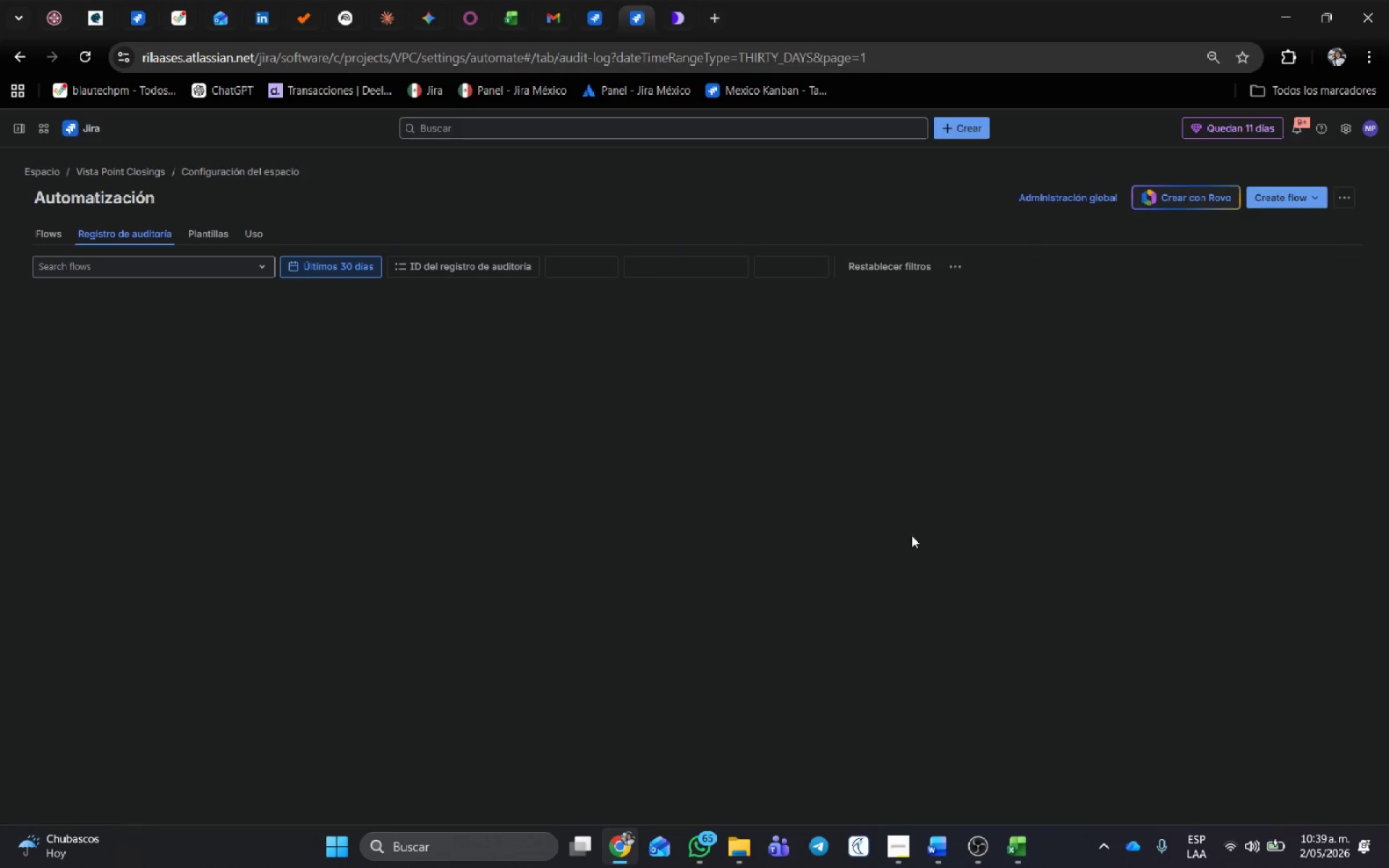 
wait(7.44)
 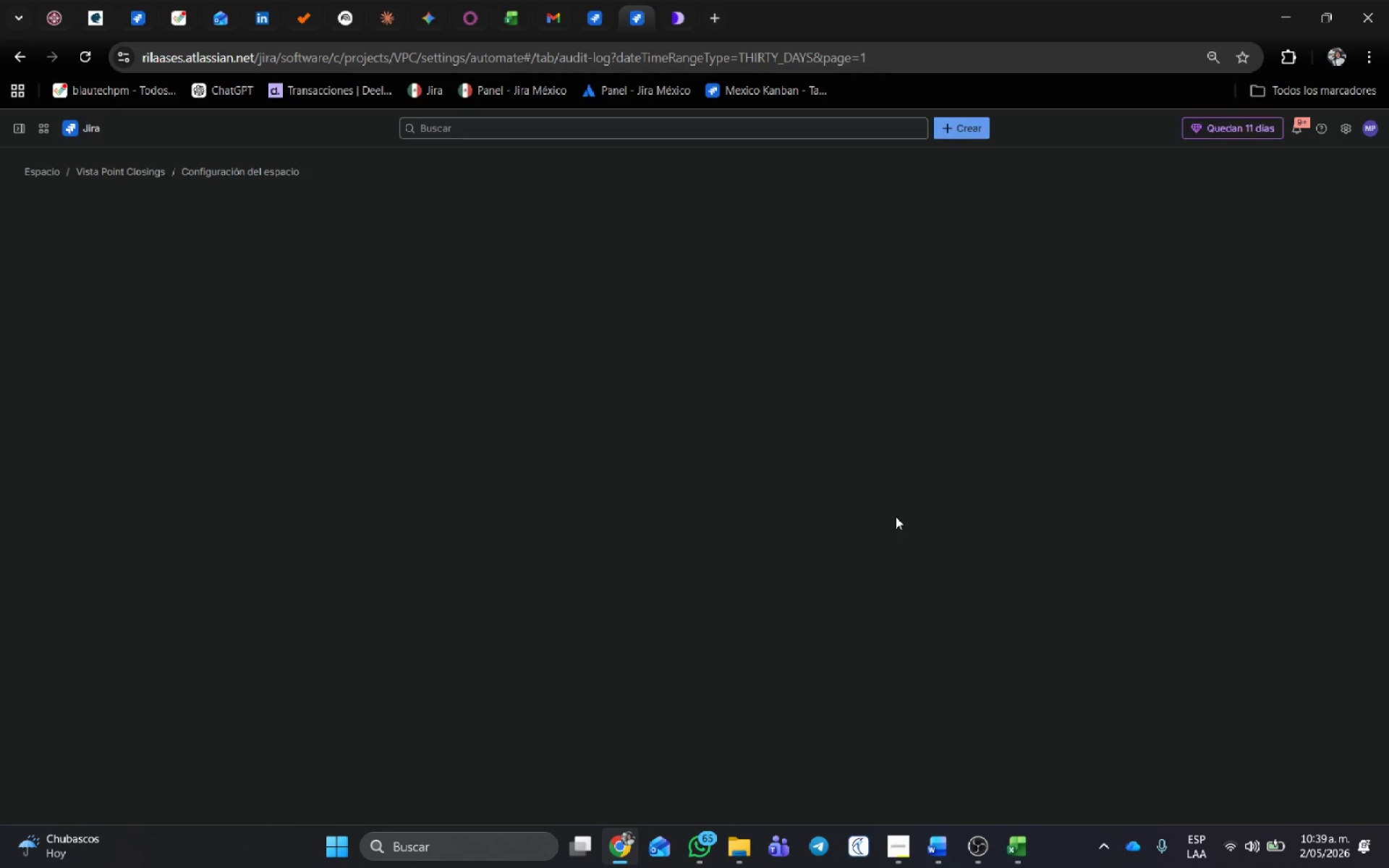 
left_click([60, 225])
 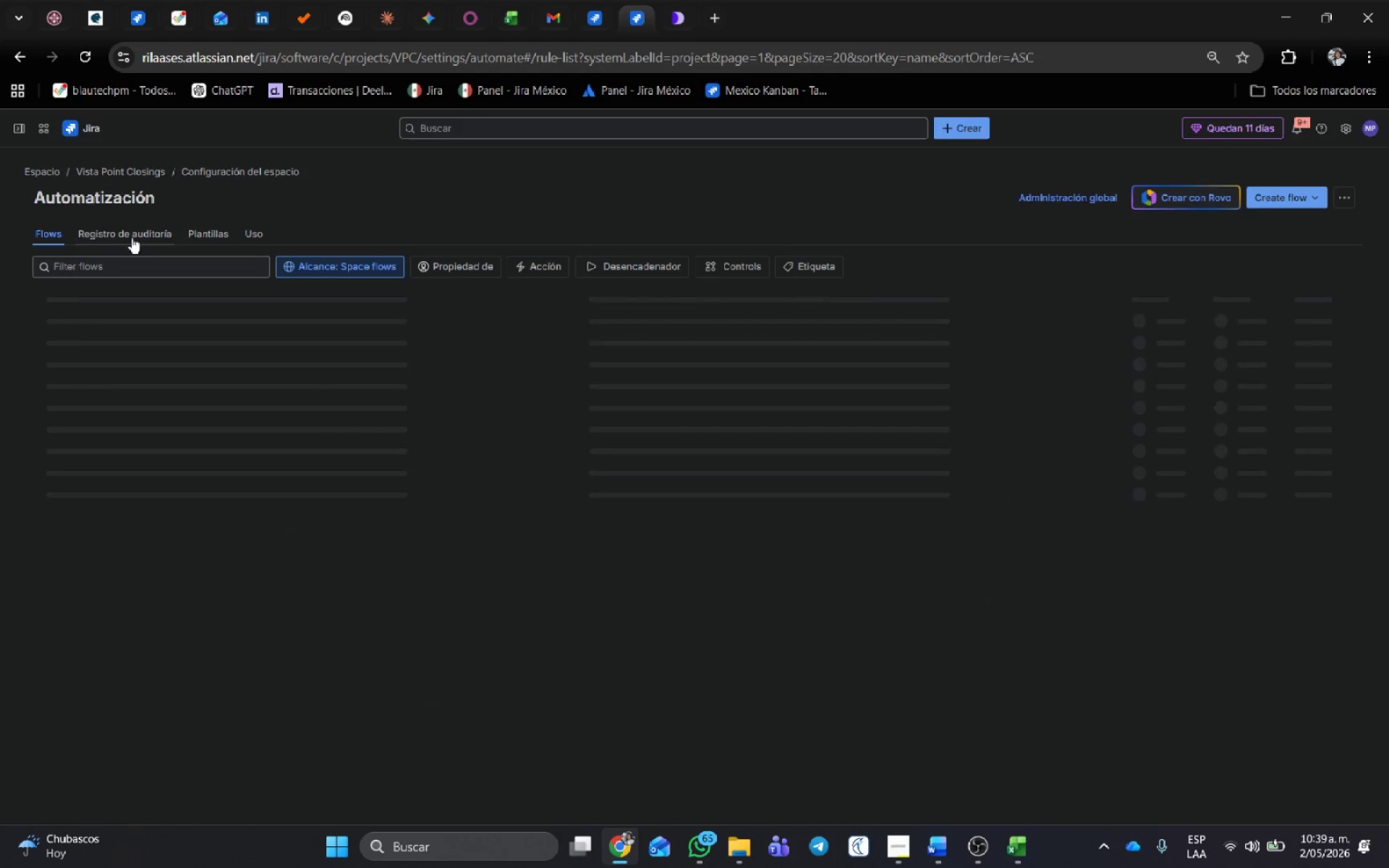 
left_click([143, 239])
 